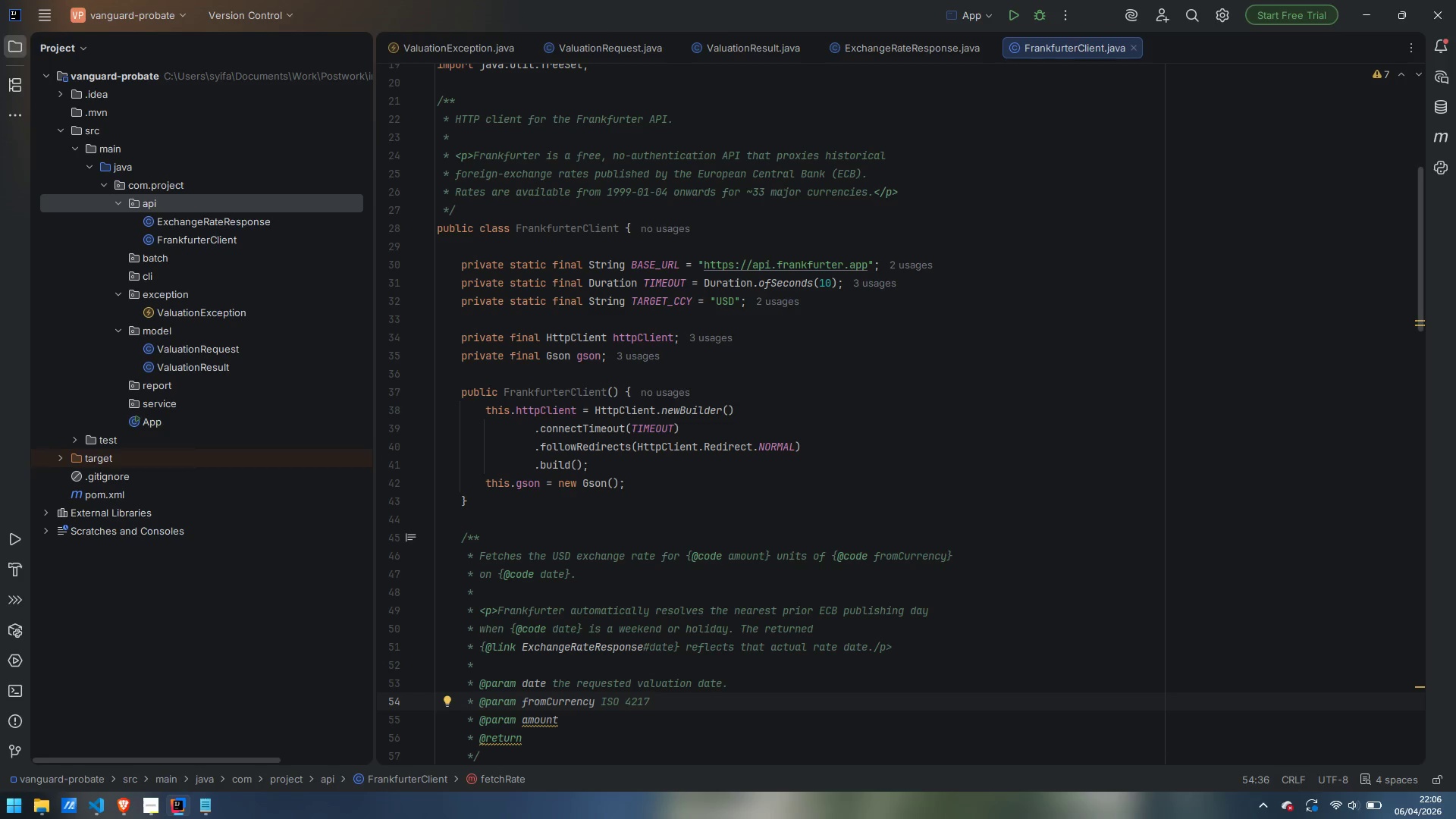 
wait(5.8)
 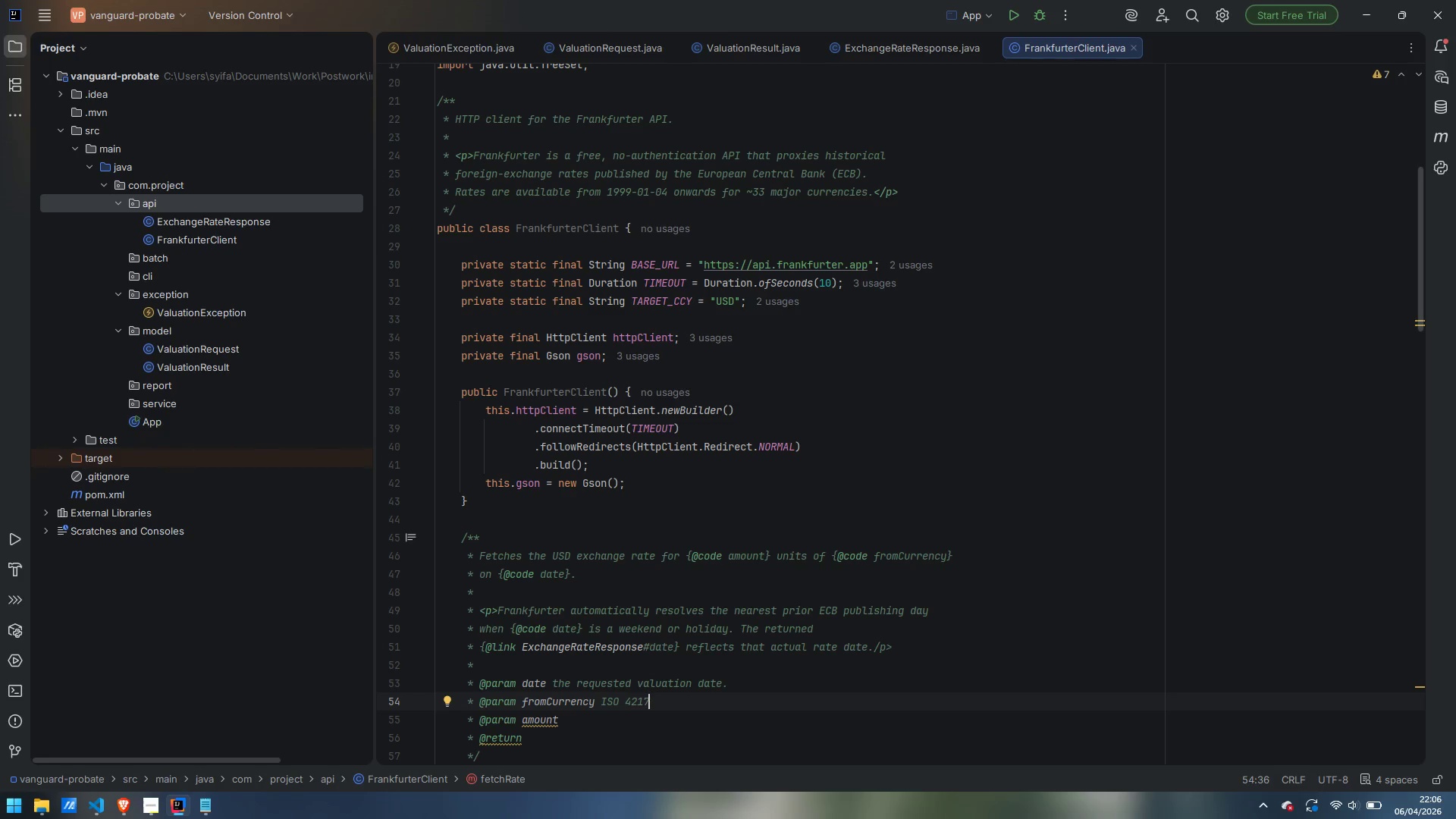 
type(source)
 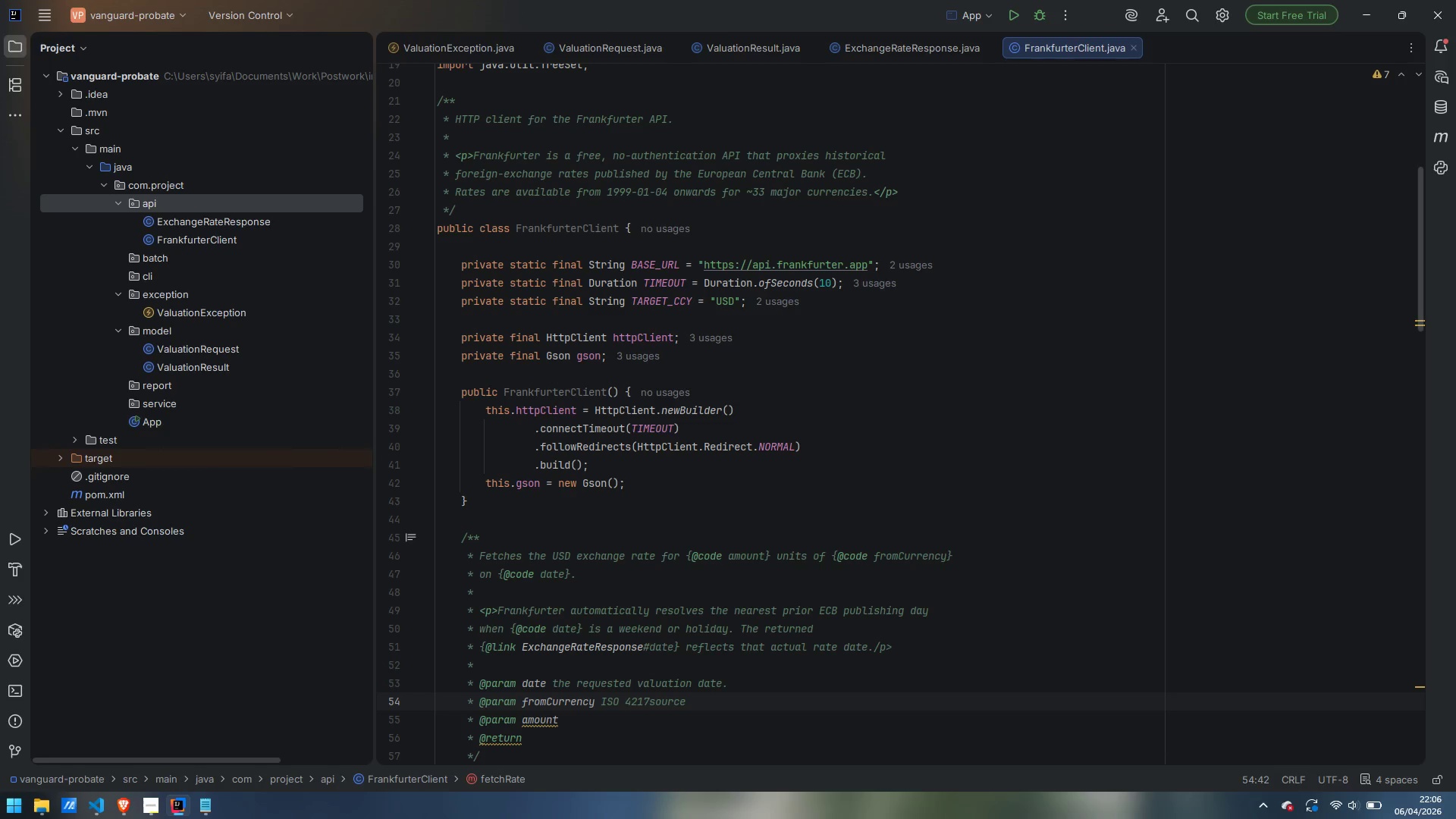 
key(Control+ControlLeft)
 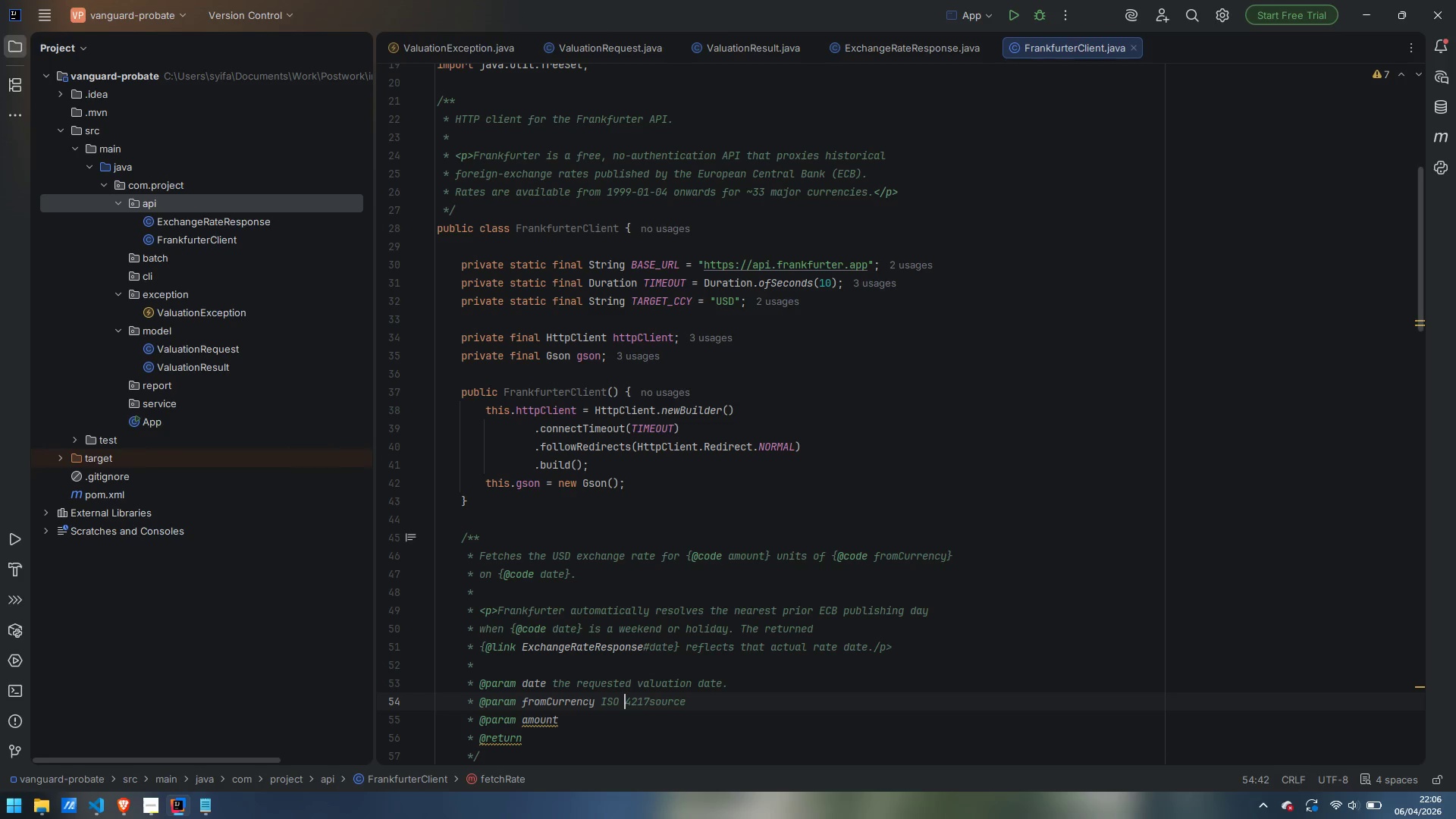 
key(Control+ArrowLeft)
 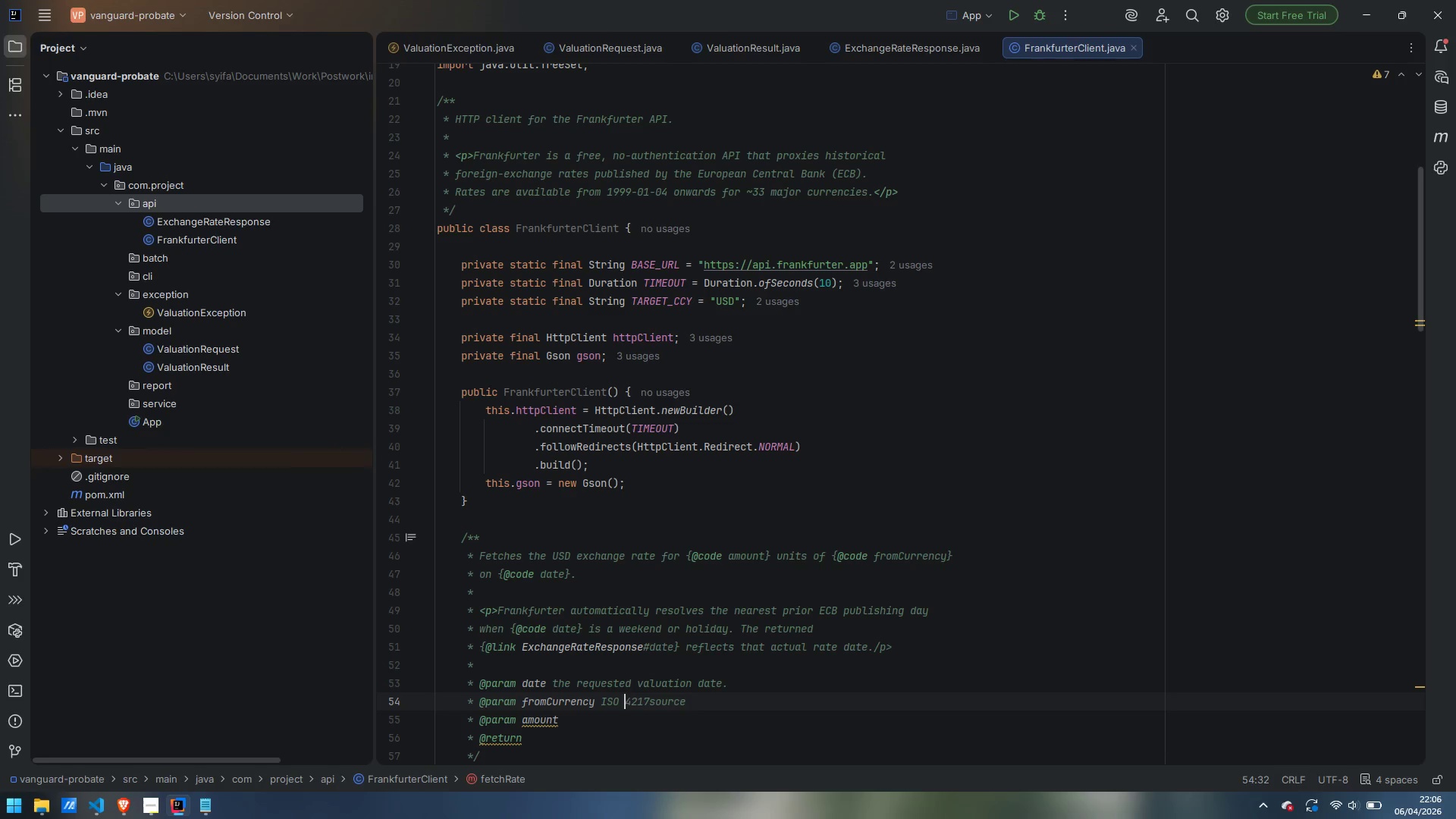 
key(ArrowRight)
 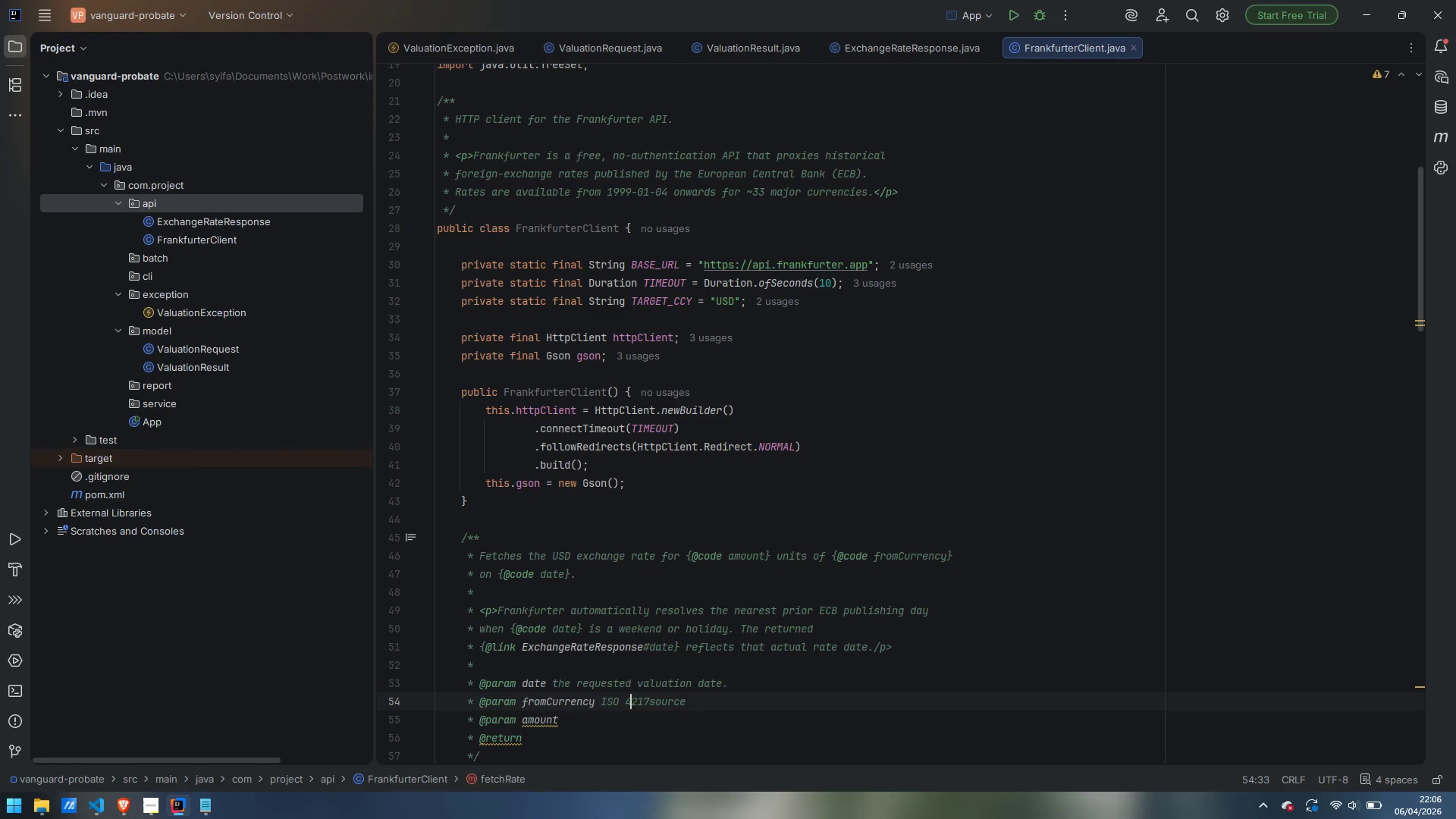 
key(ArrowRight)
 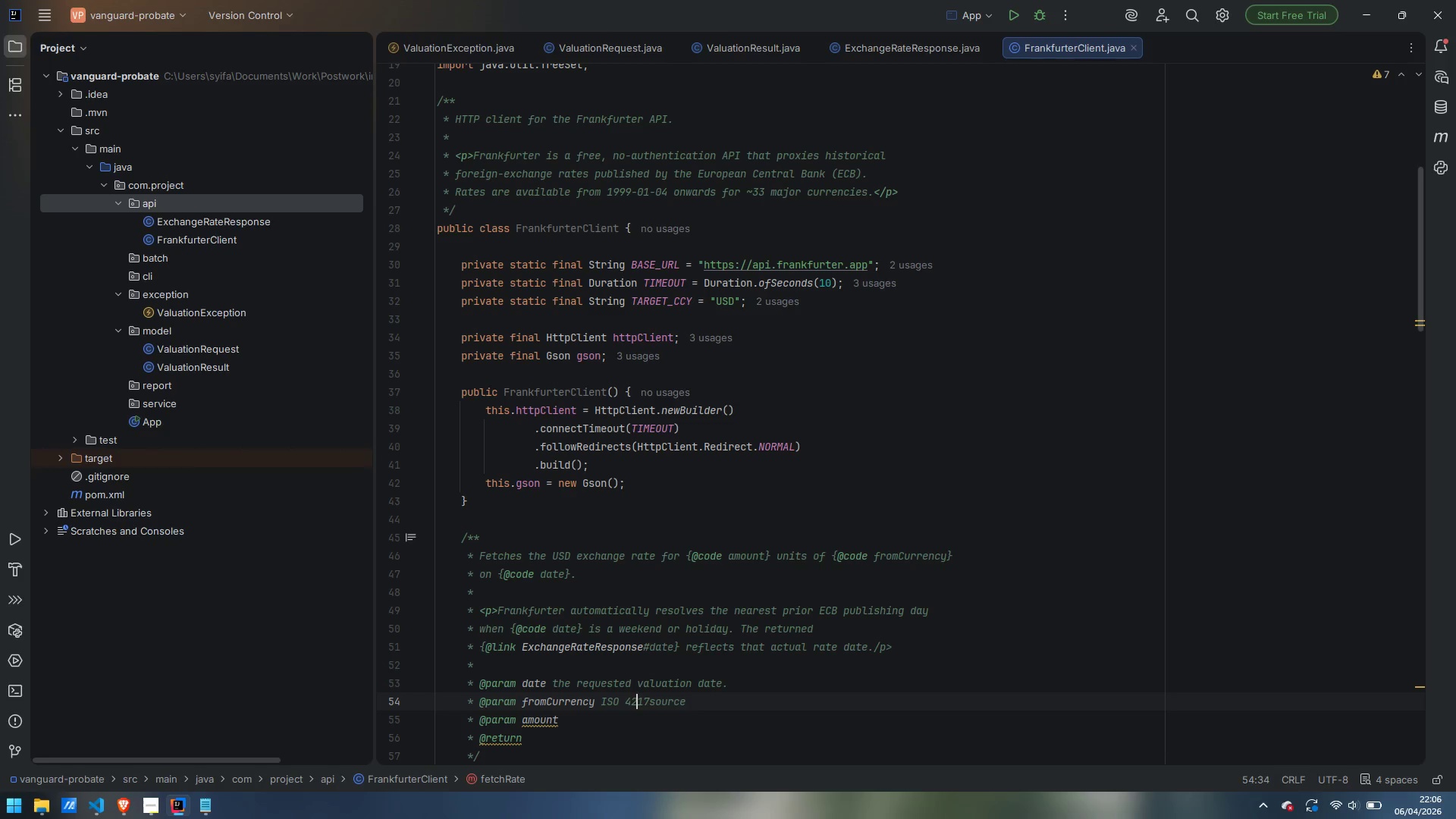 
key(ArrowRight)
 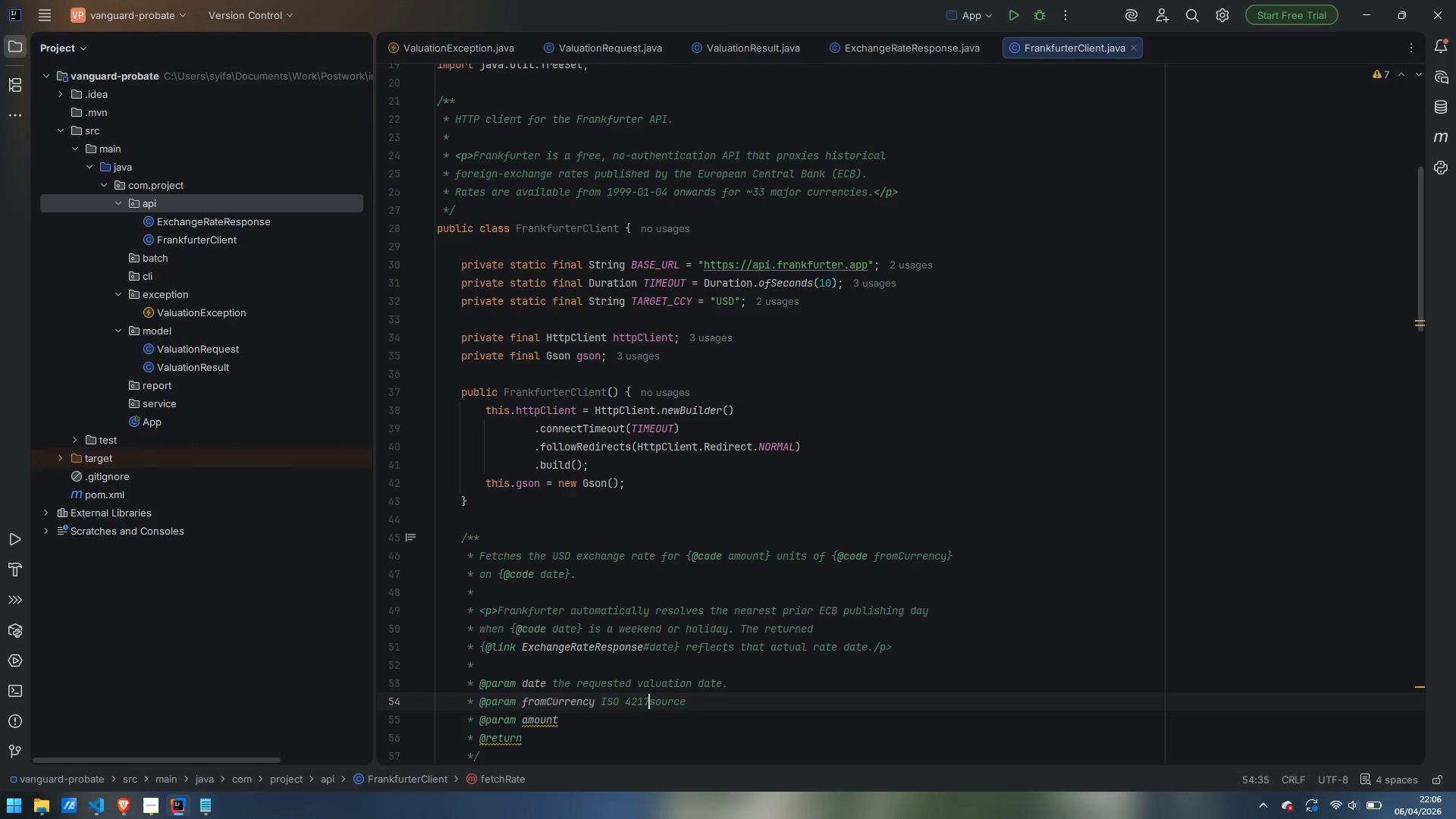 
key(ArrowRight)
 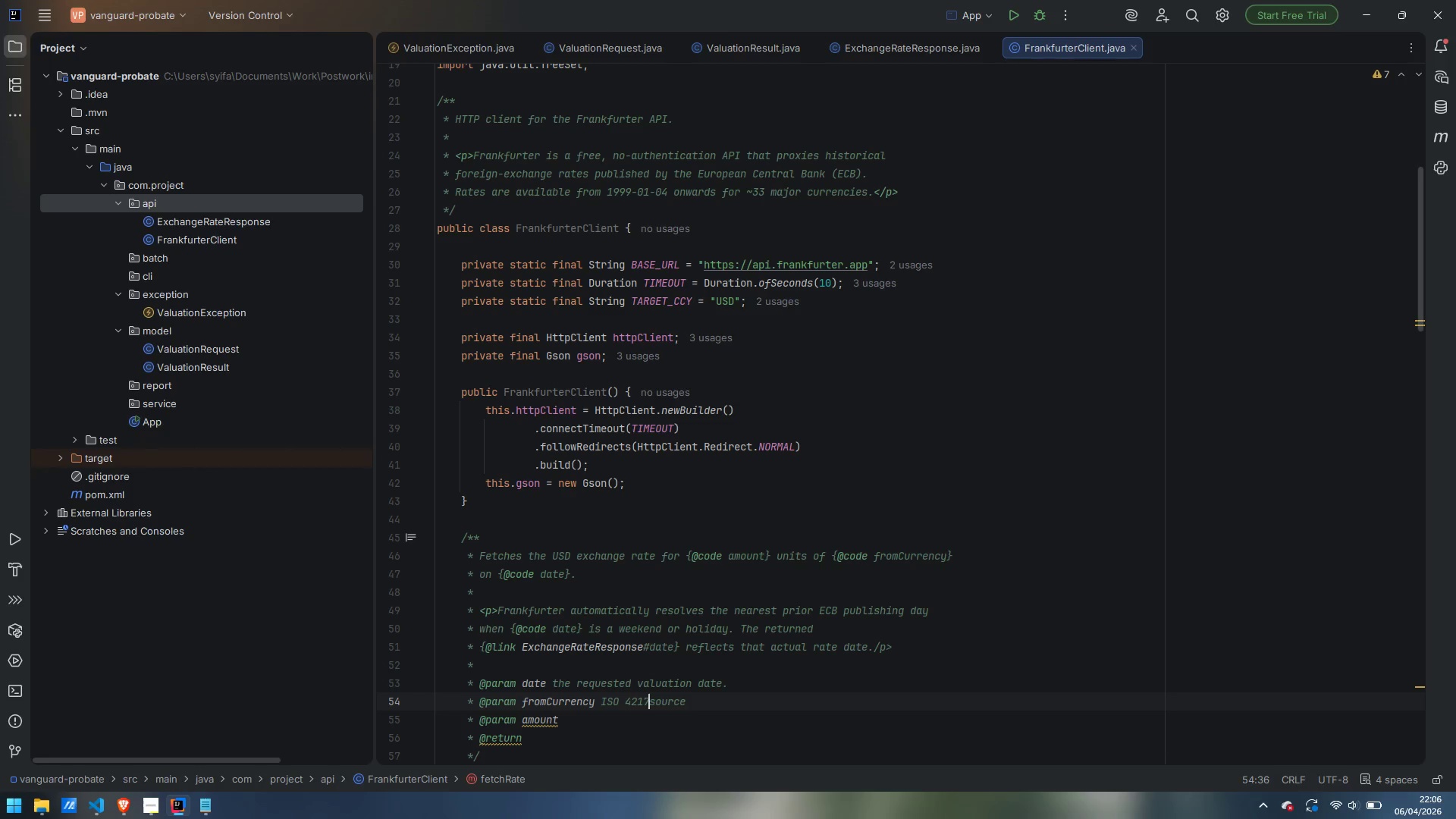 
key(Space)
 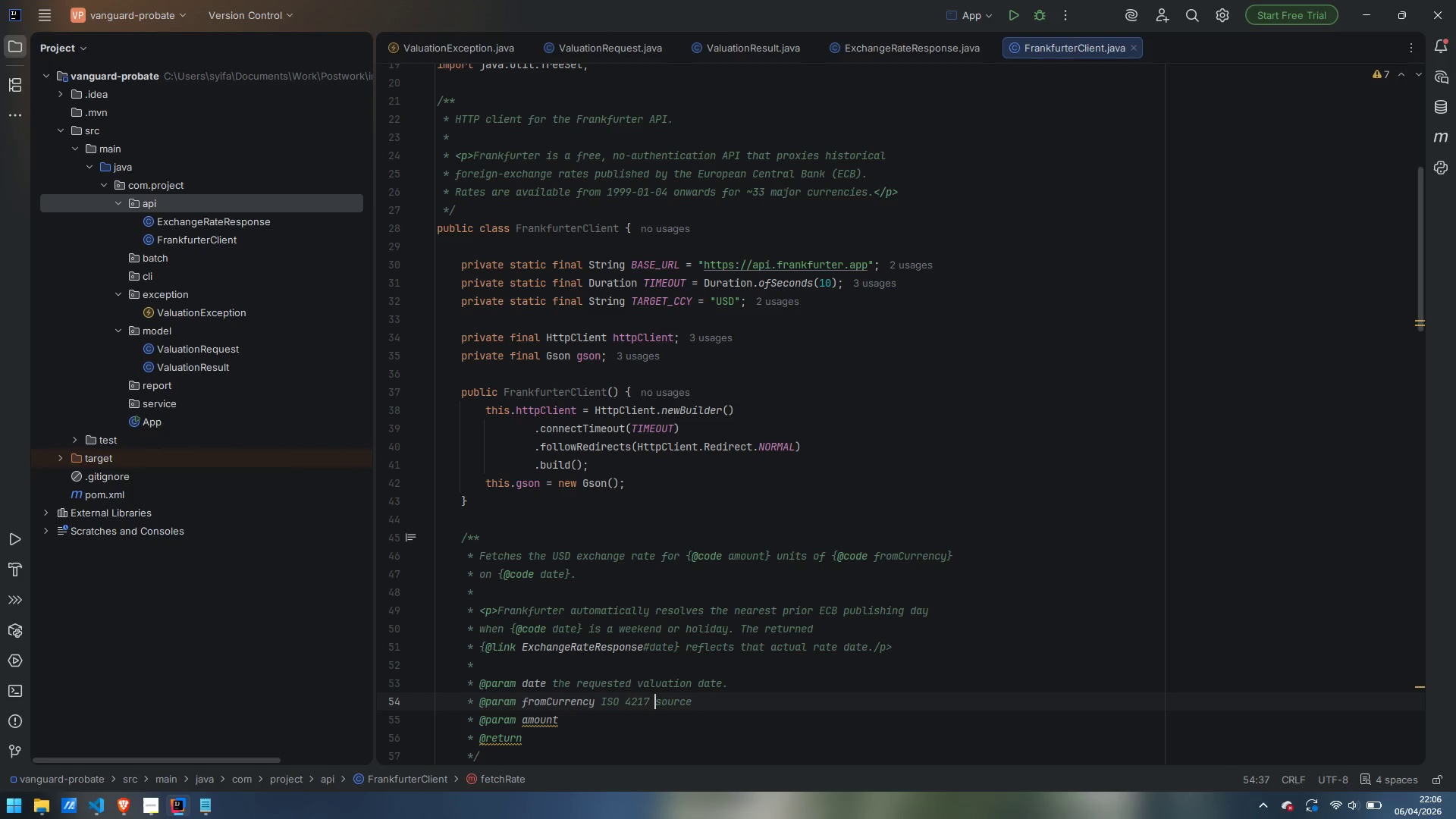 
key(Control+ControlLeft)
 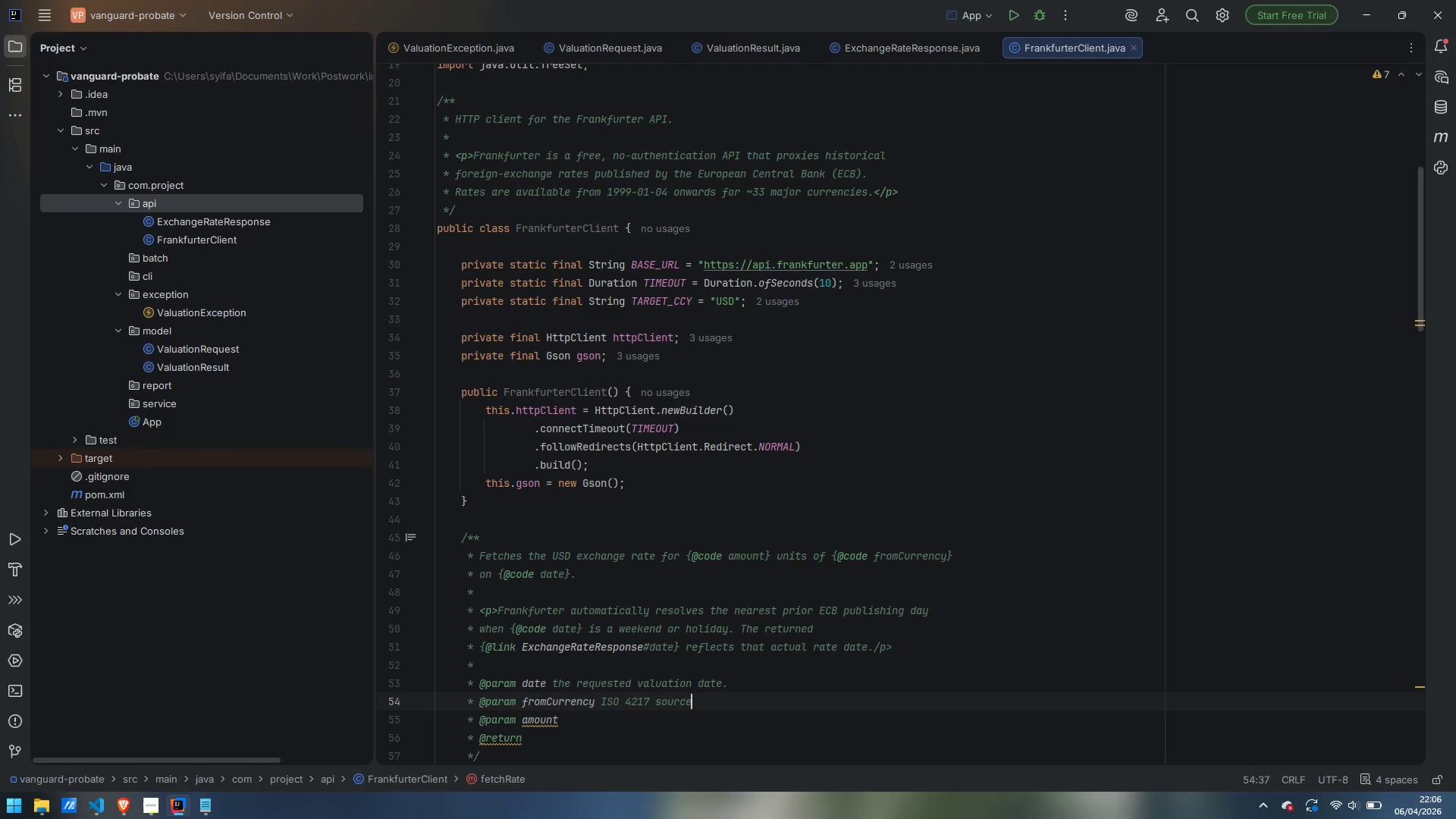 
key(Control+ArrowRight)
 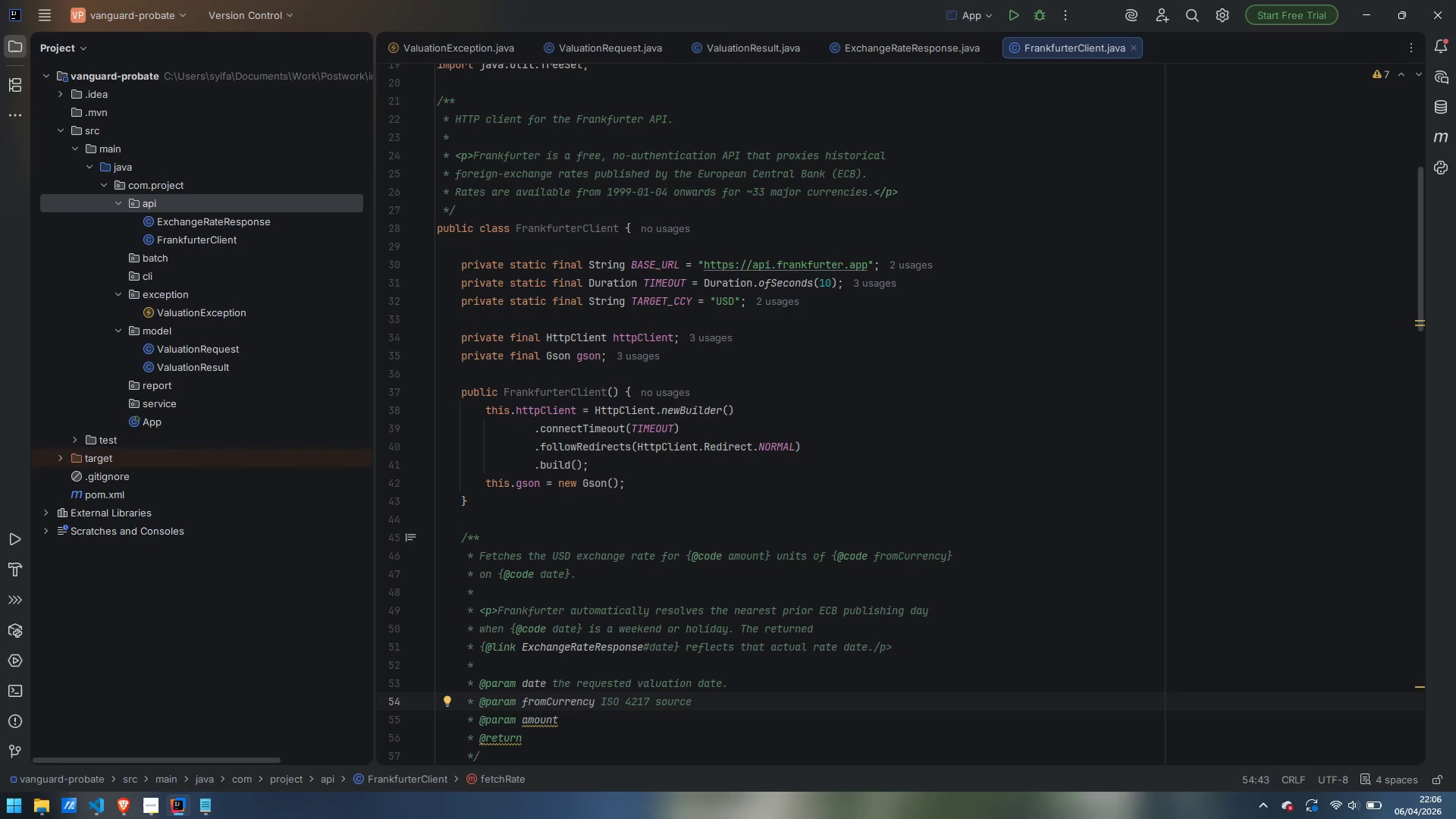 
type( currency code (e.g. "GBP"))
 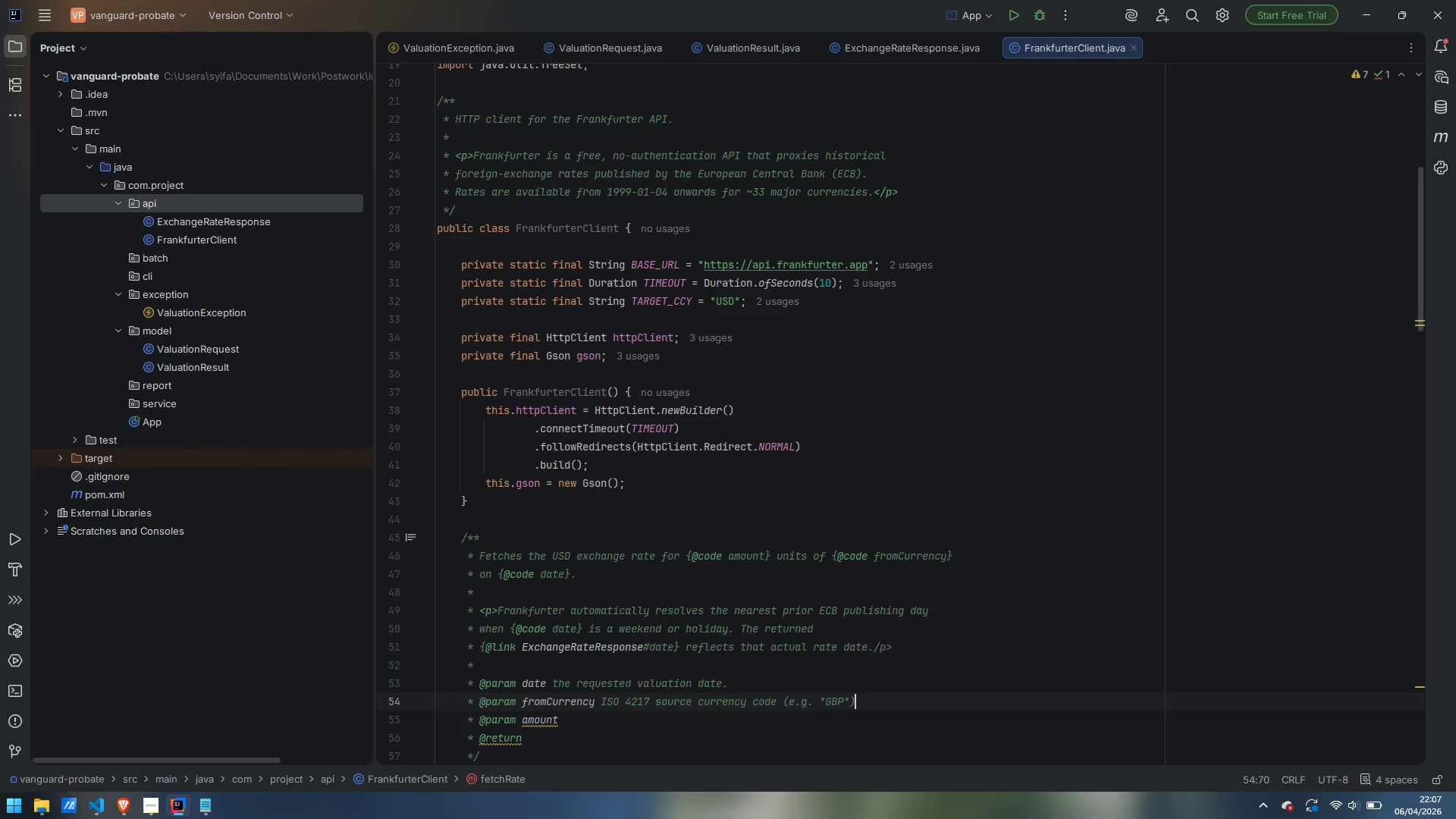 
wait(13.28)
 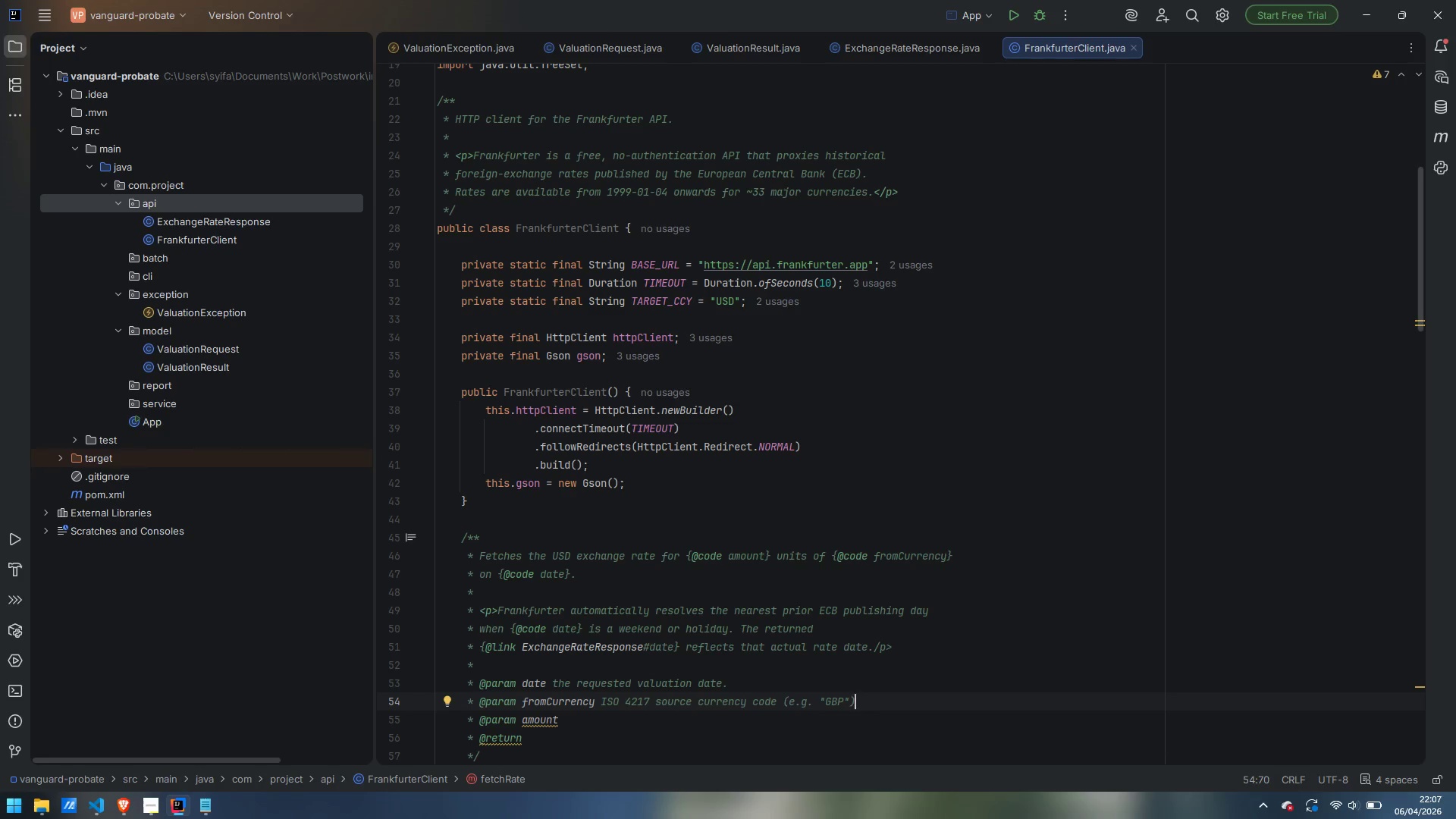 
key(ArrowDown)
 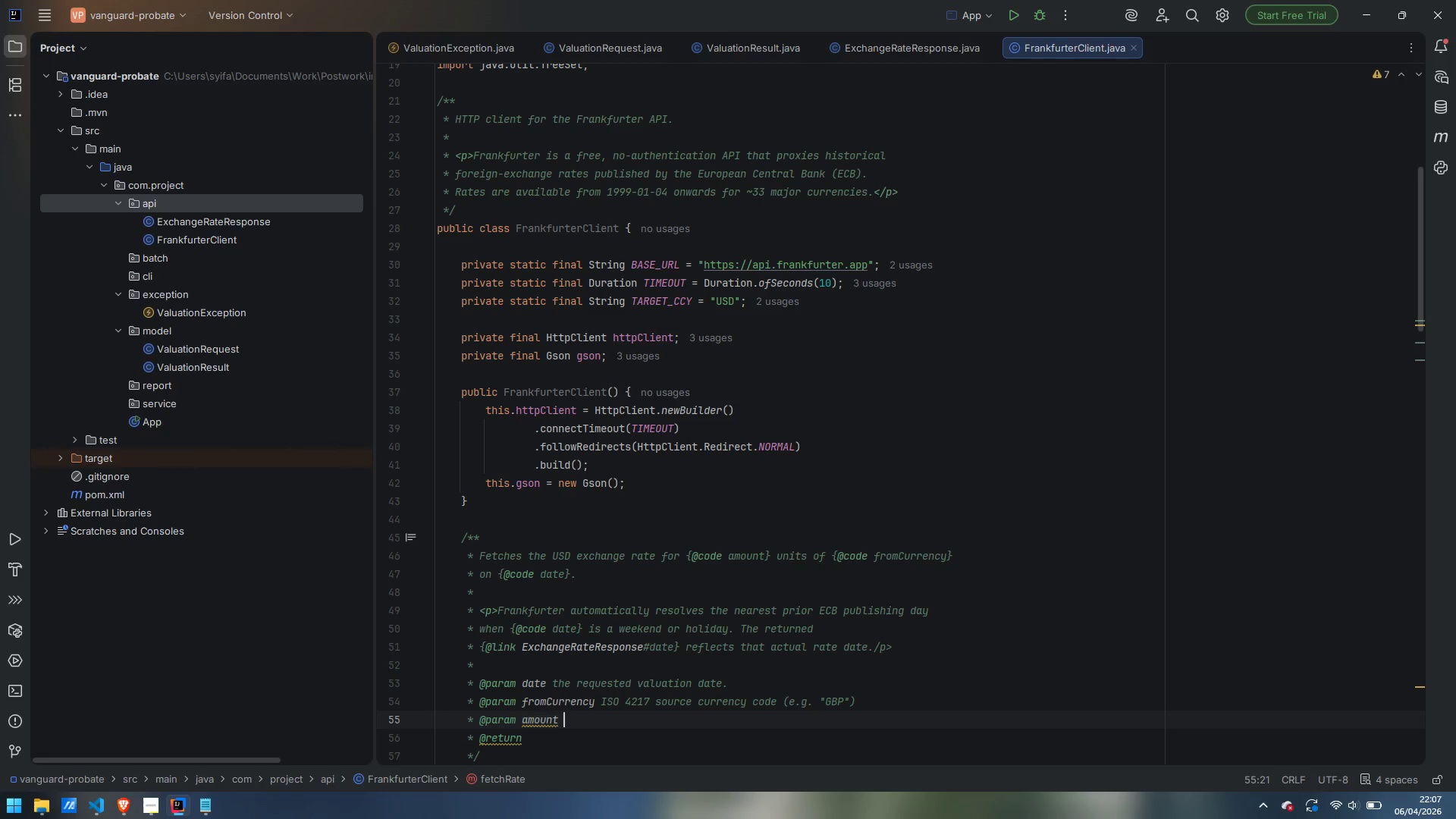 
type( the asset value in {})
 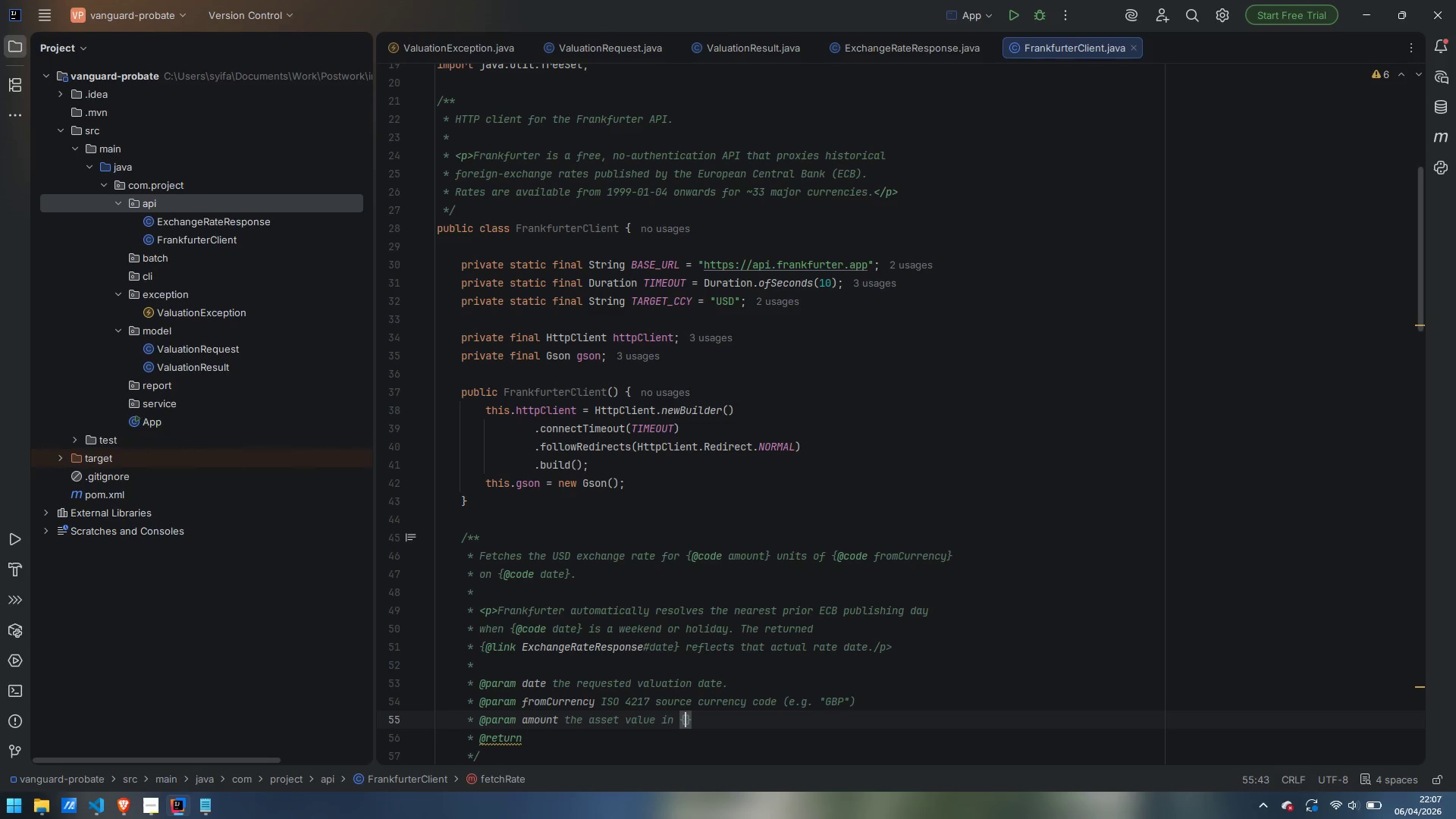 
 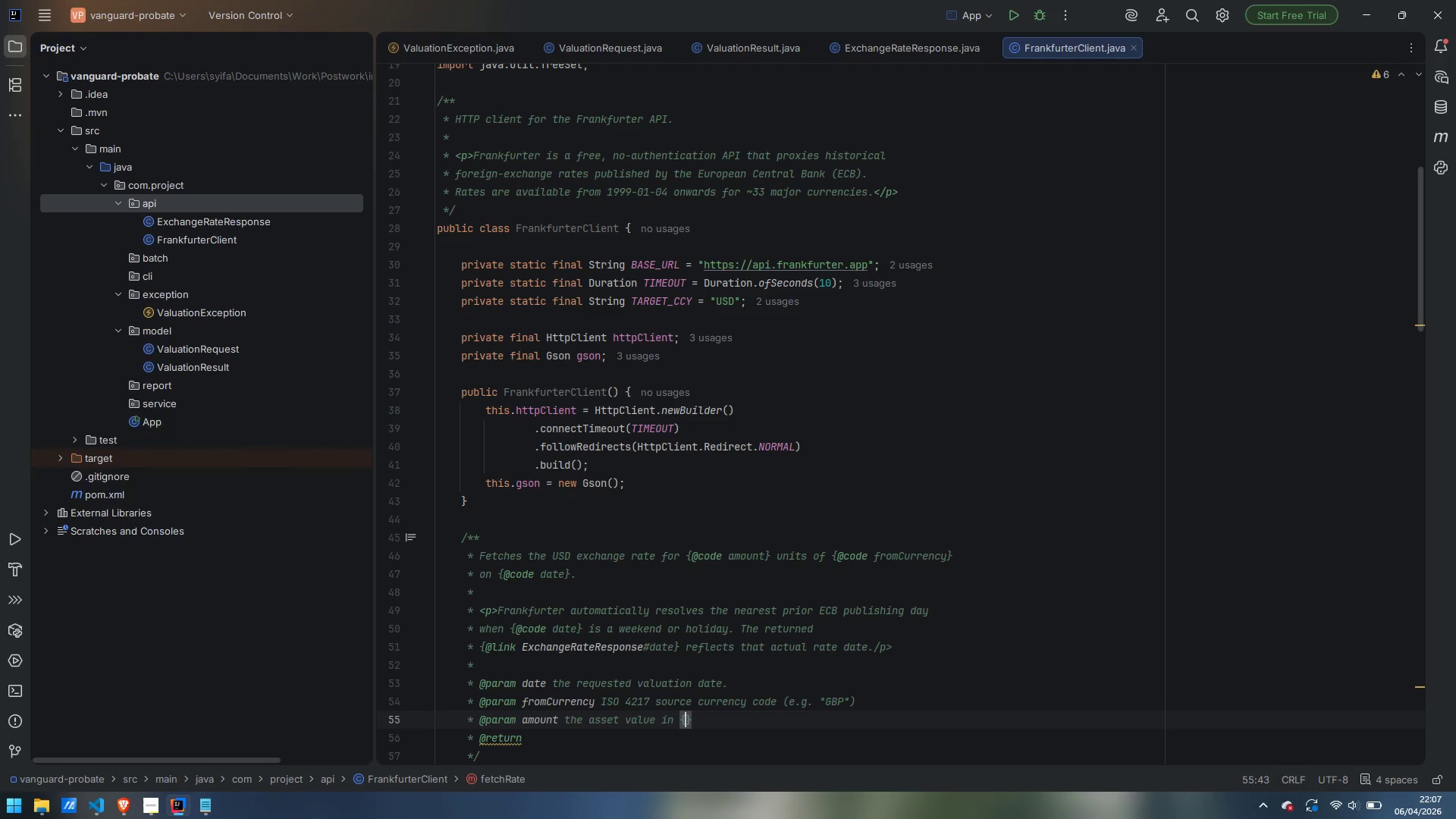 
key(ArrowLeft)
 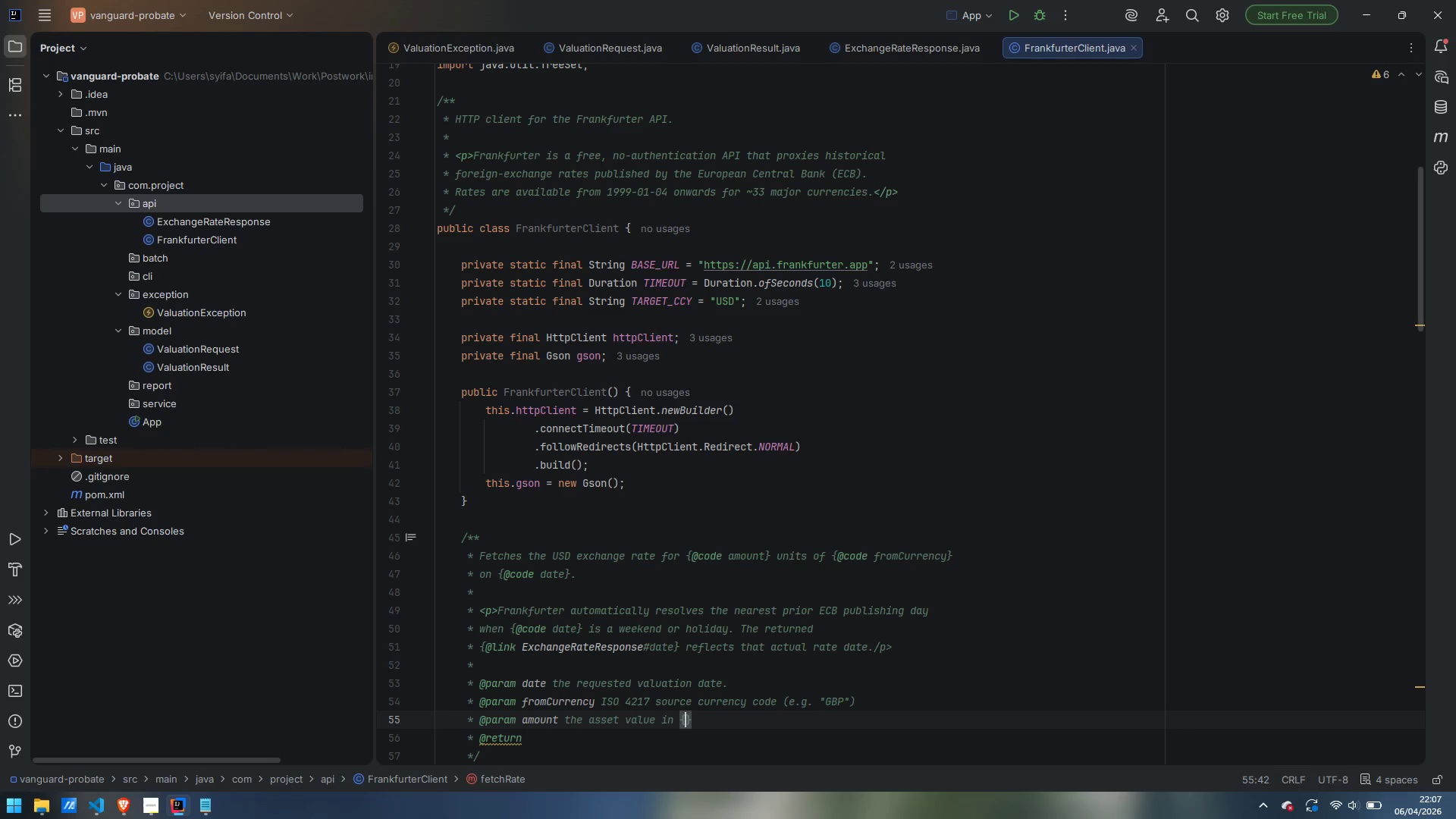 
type(@code fromCurrency)
 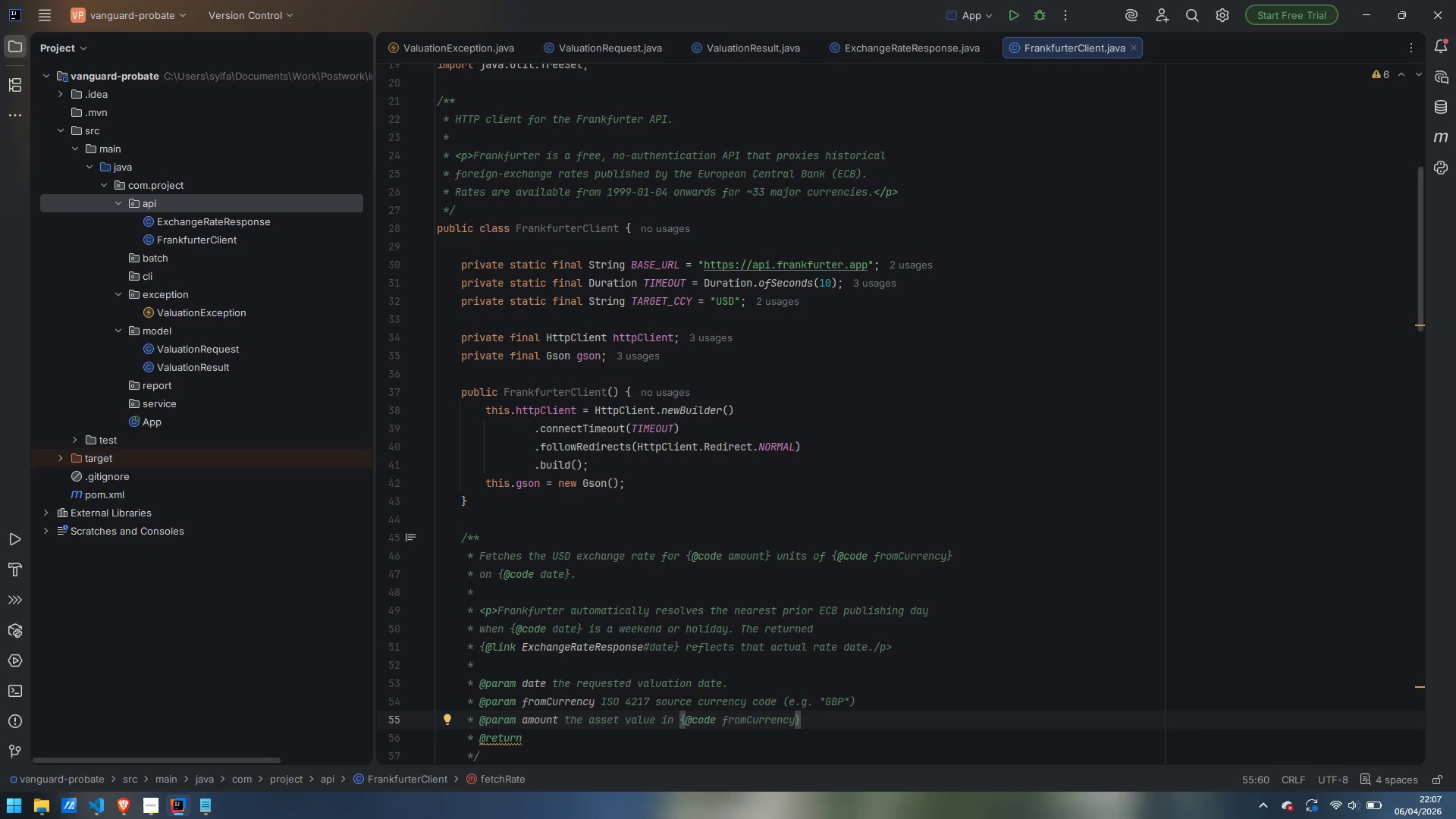 
key(ArrowDown)
 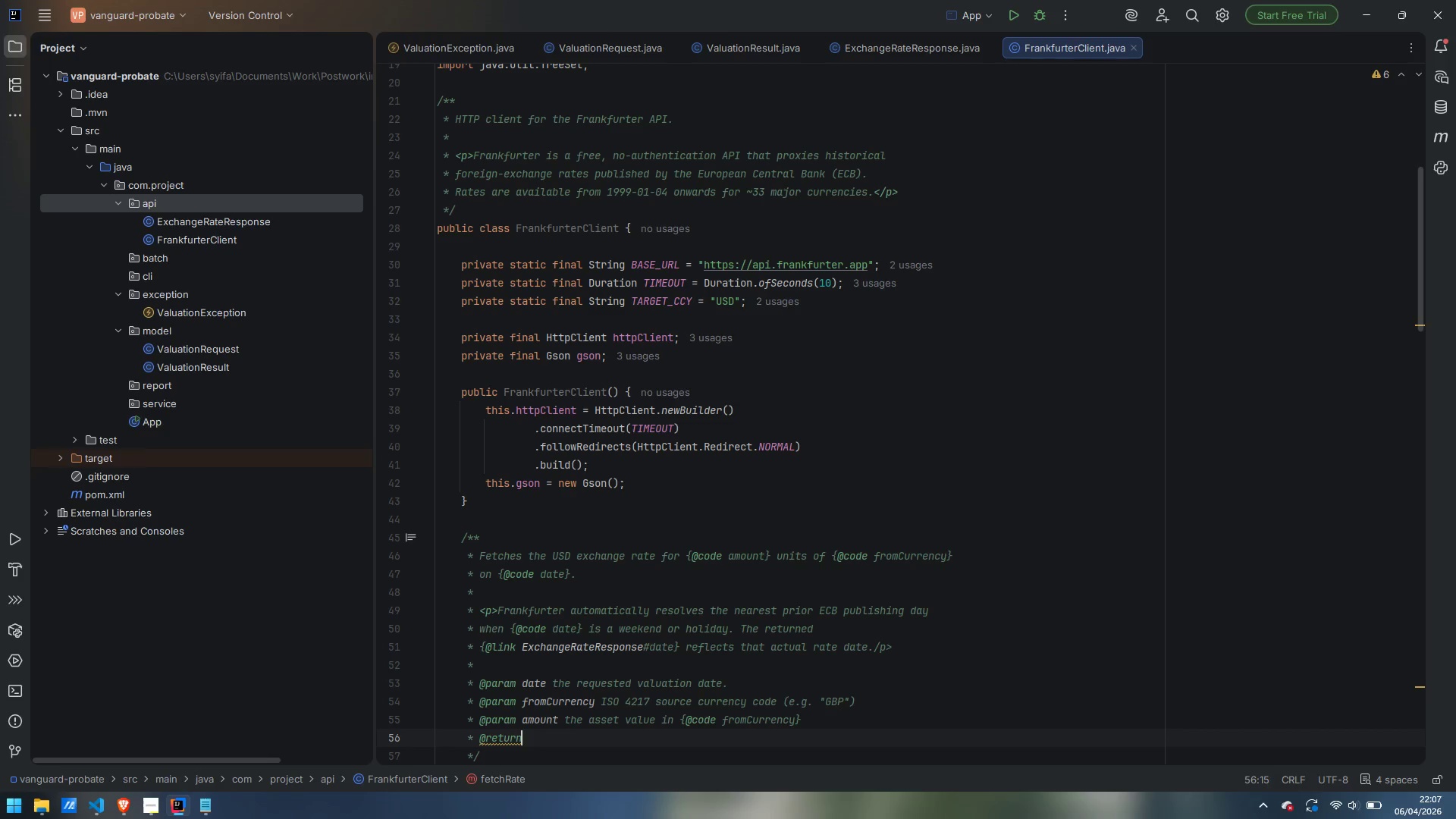 
type( the parsed reposne)
 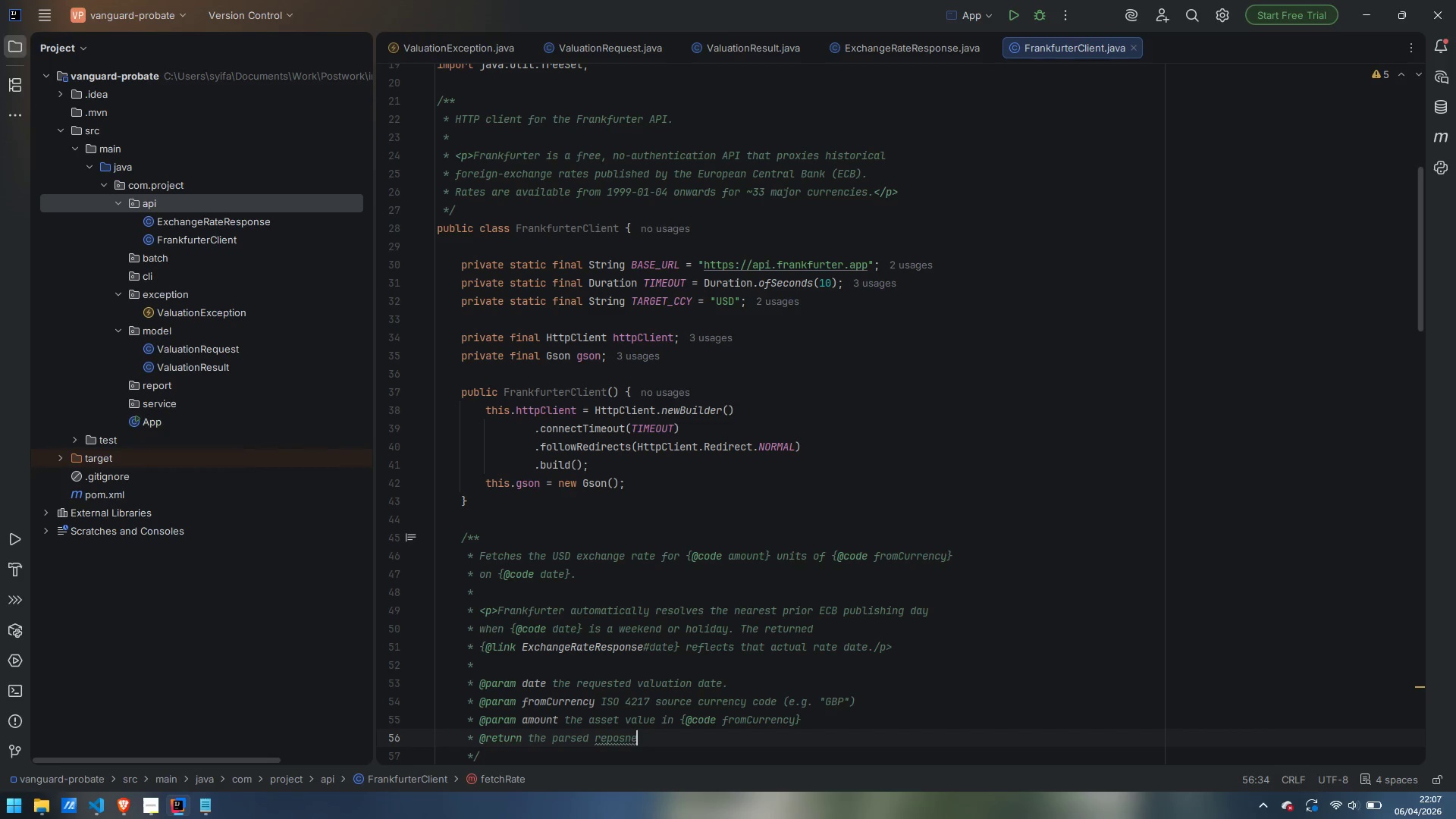 
key(Control+ControlLeft)
 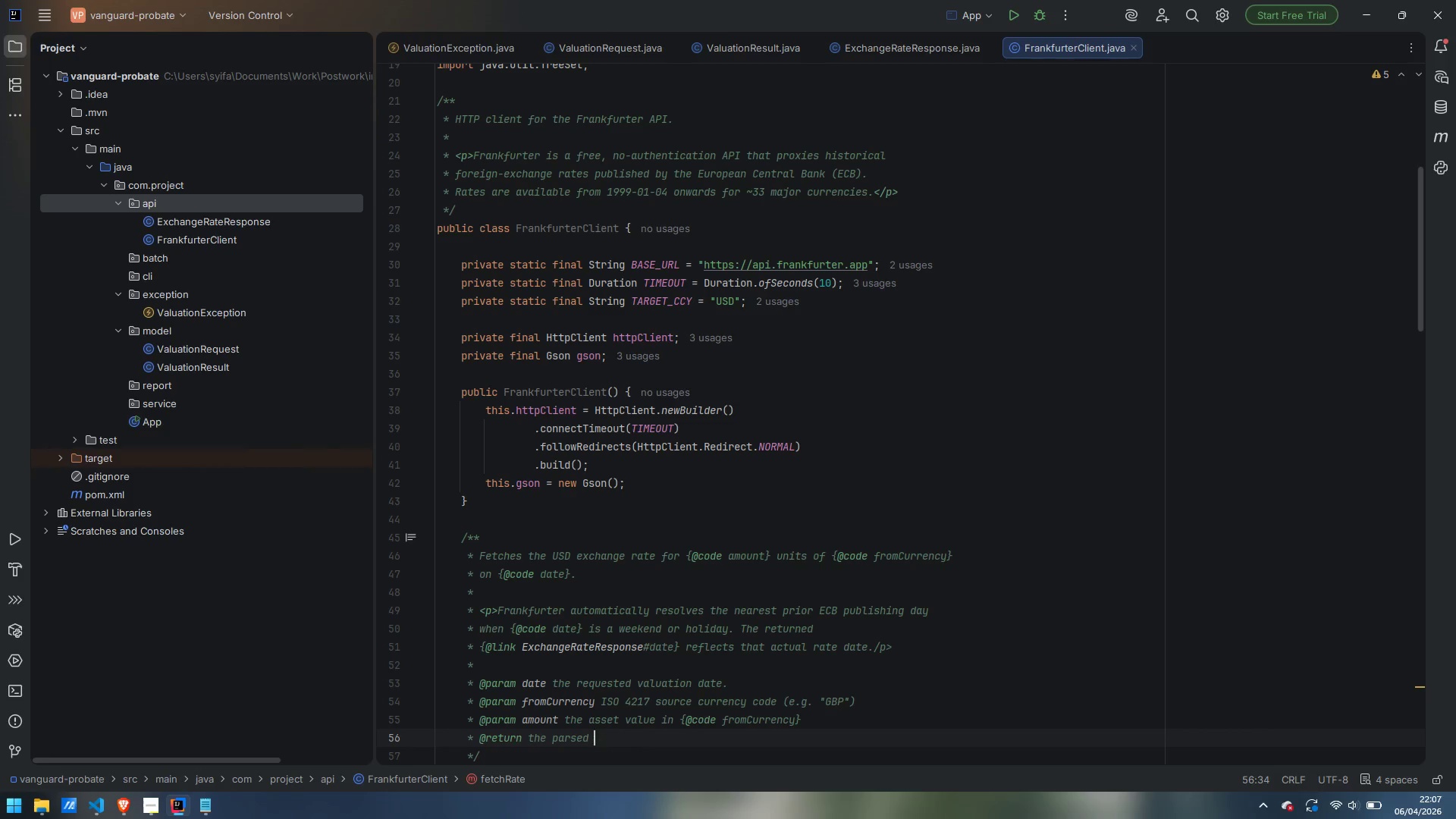 
key(Control+Backspace)
 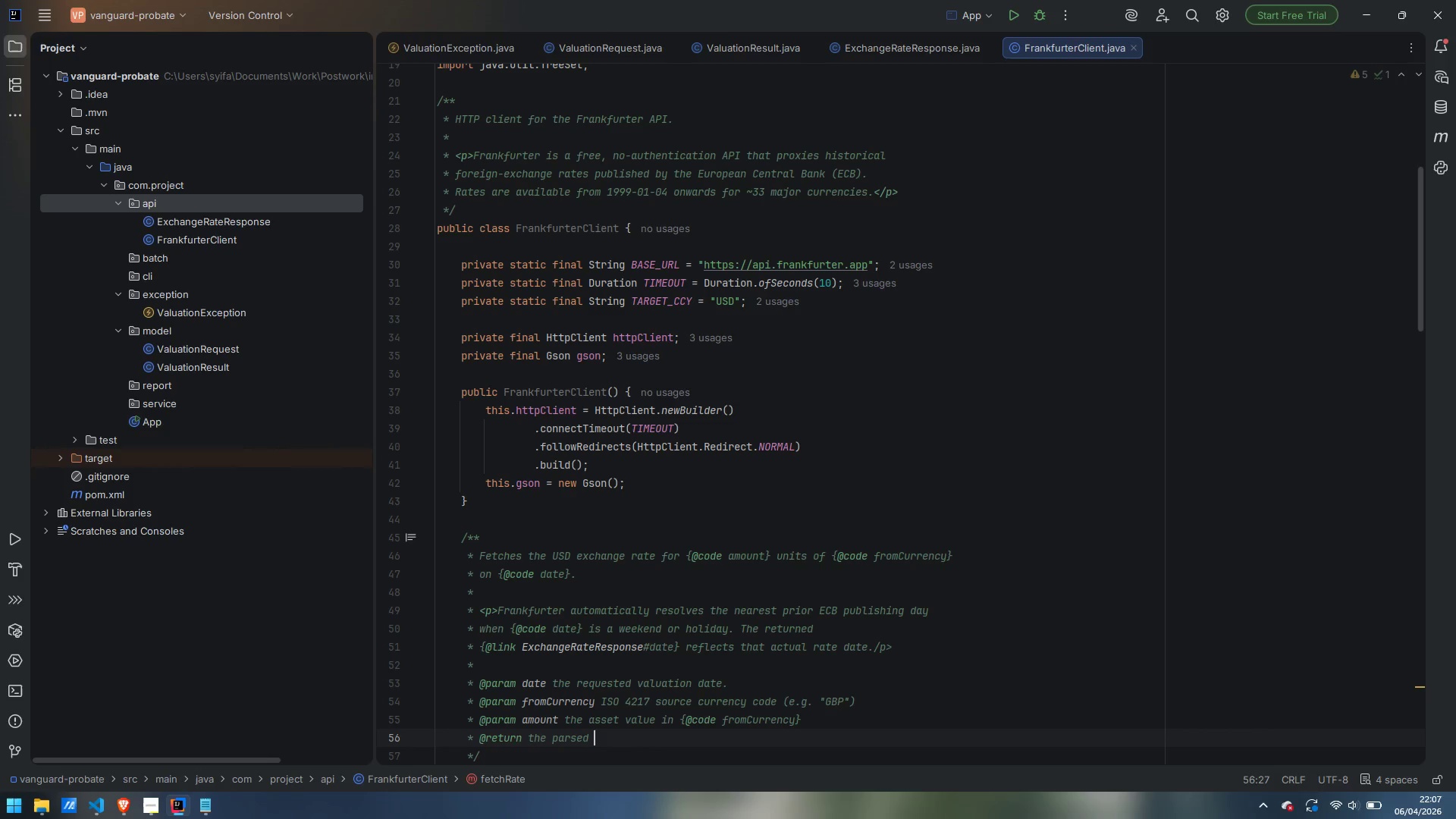 
type(respose)
key(Backspace)
key(Backspace)
type(ns)
 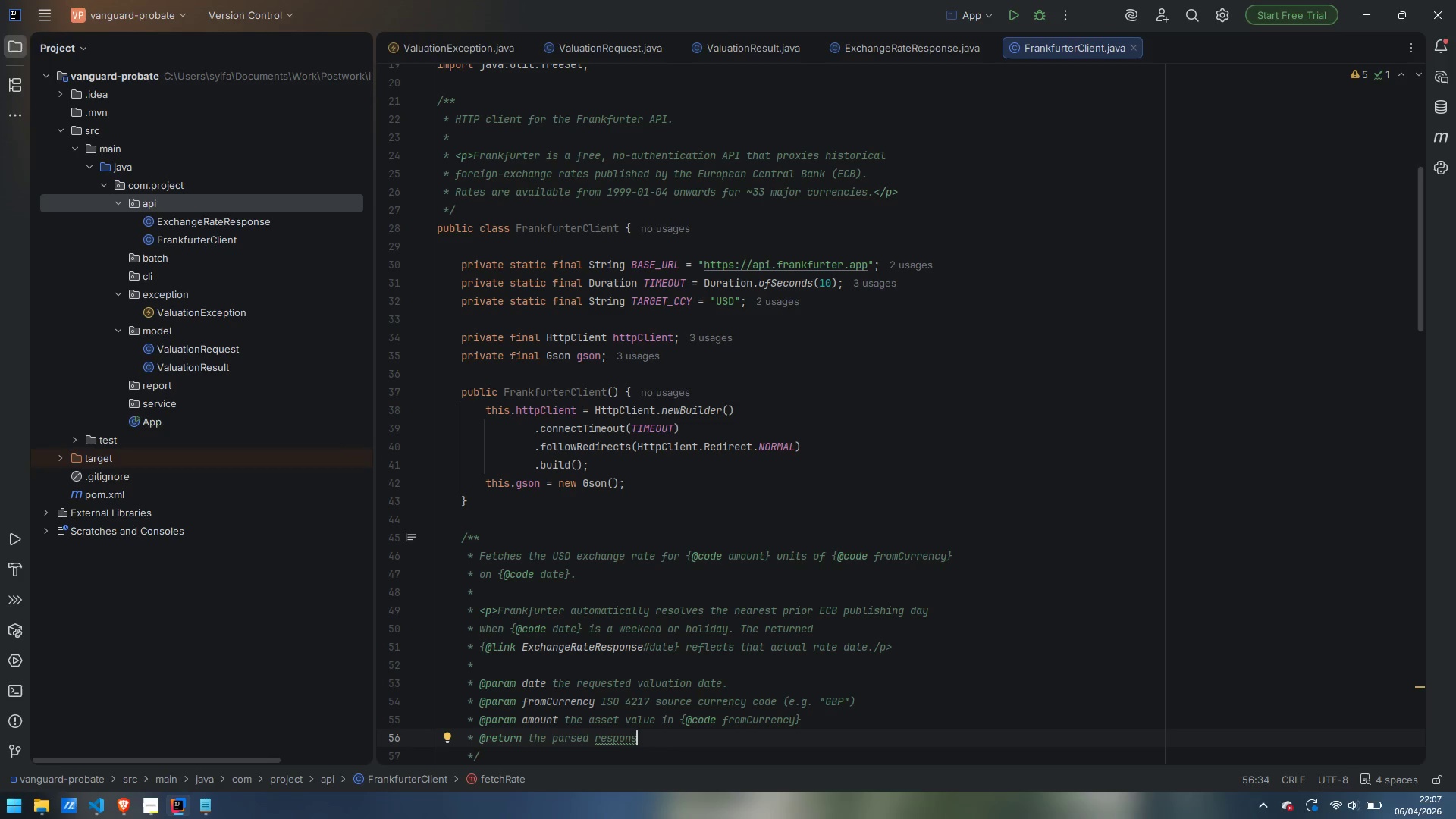 
key(Comma)
 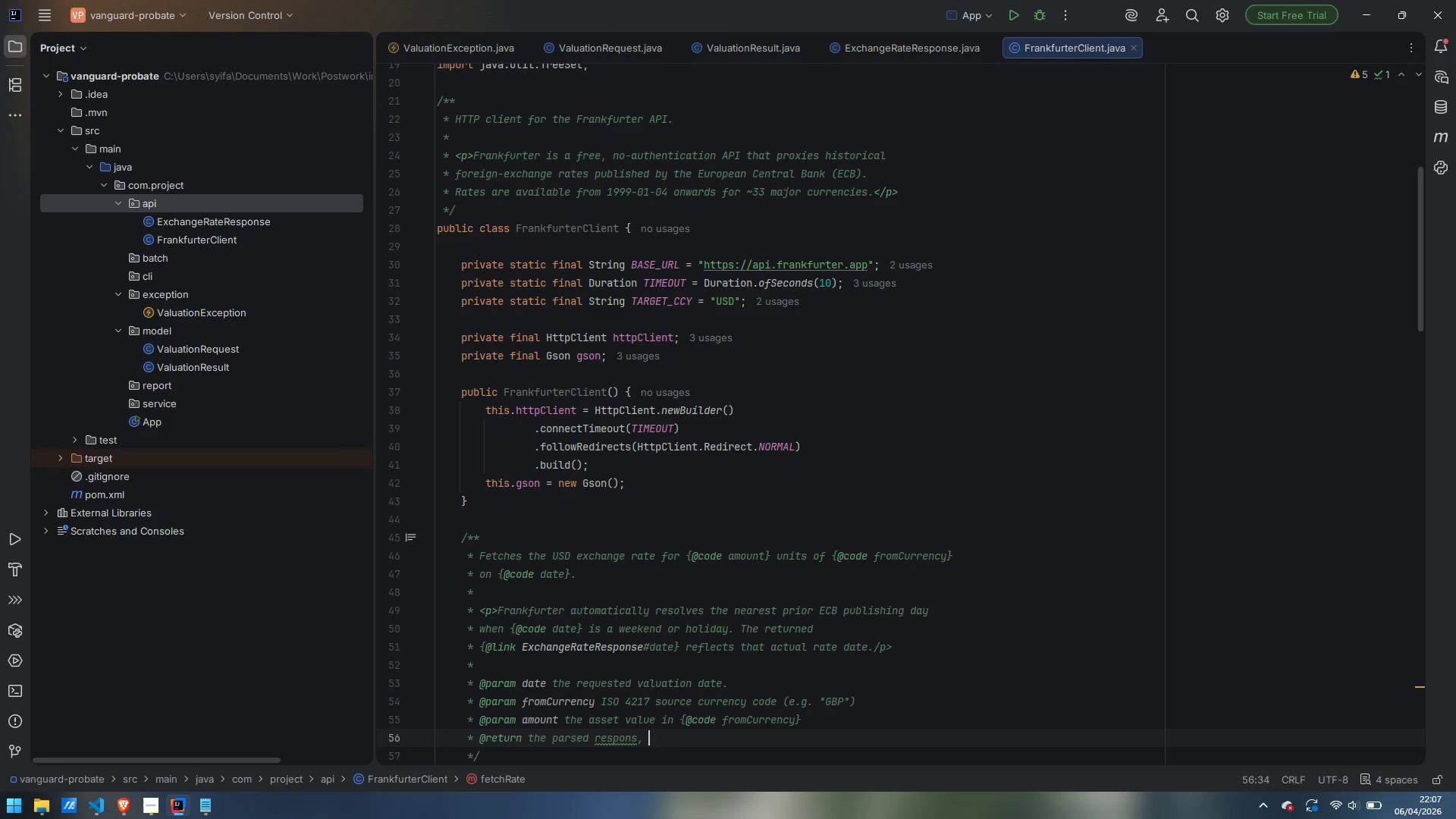 
key(Space)
 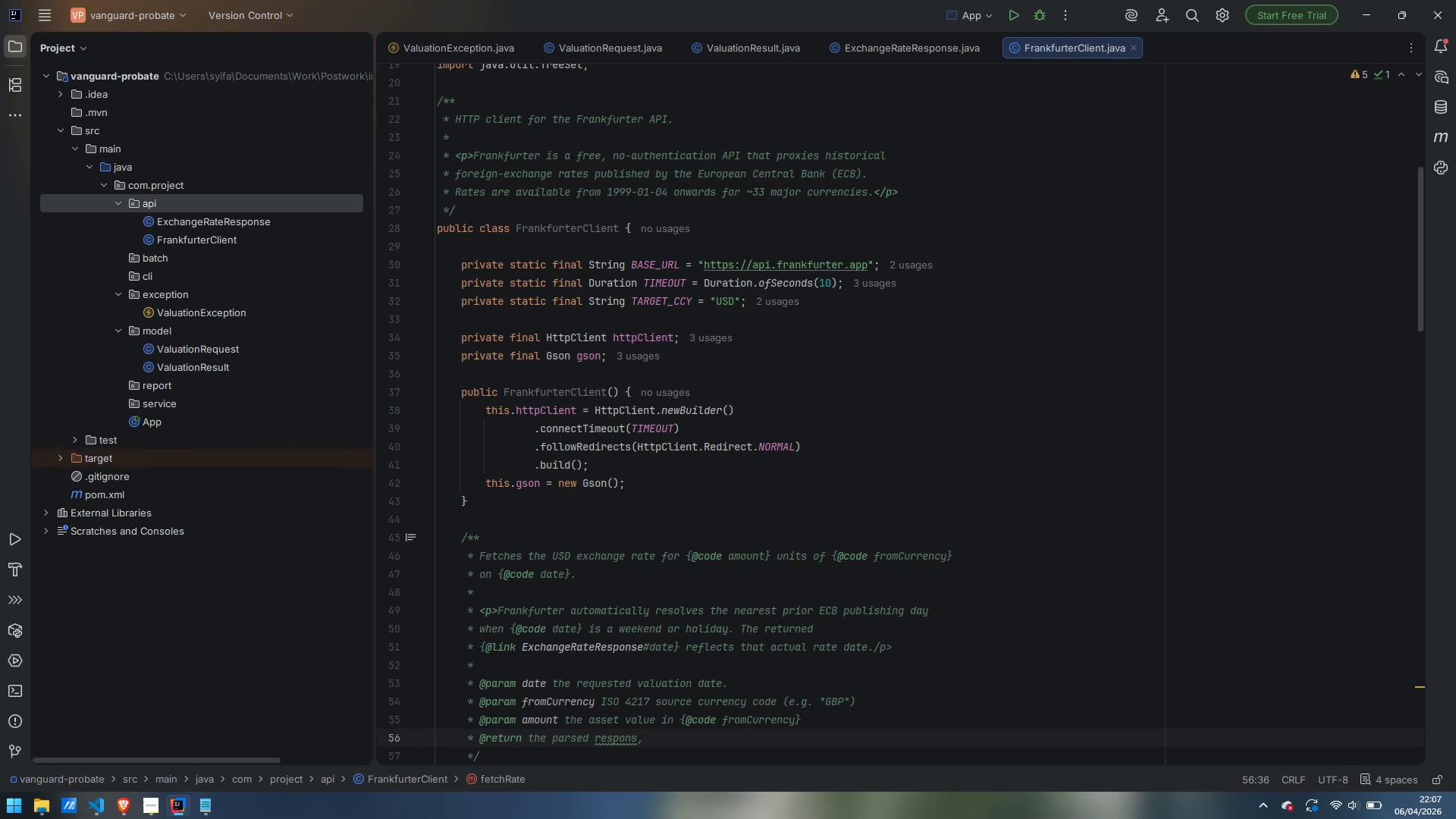 
key(ArrowLeft)
 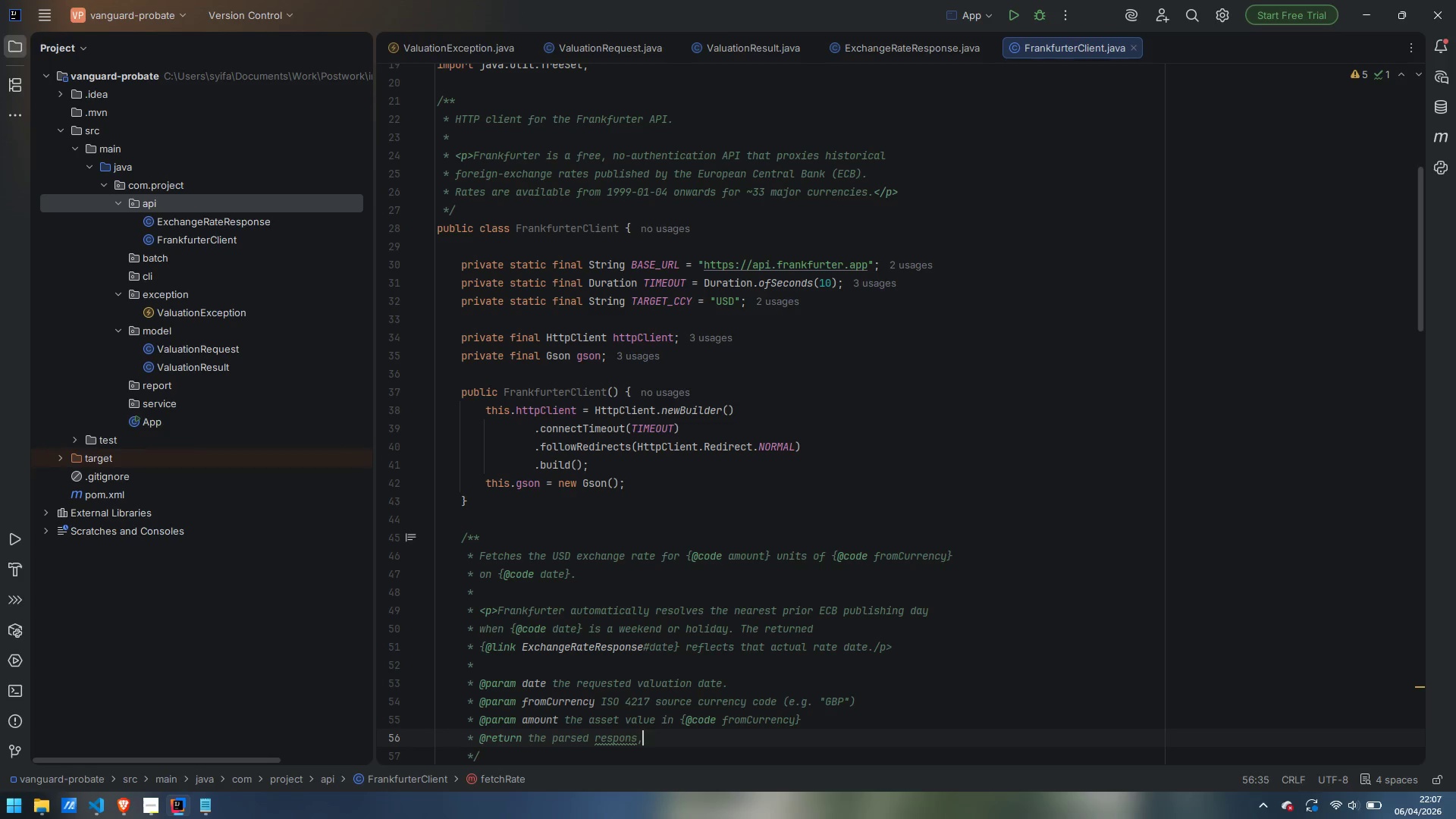 
key(ArrowLeft)
 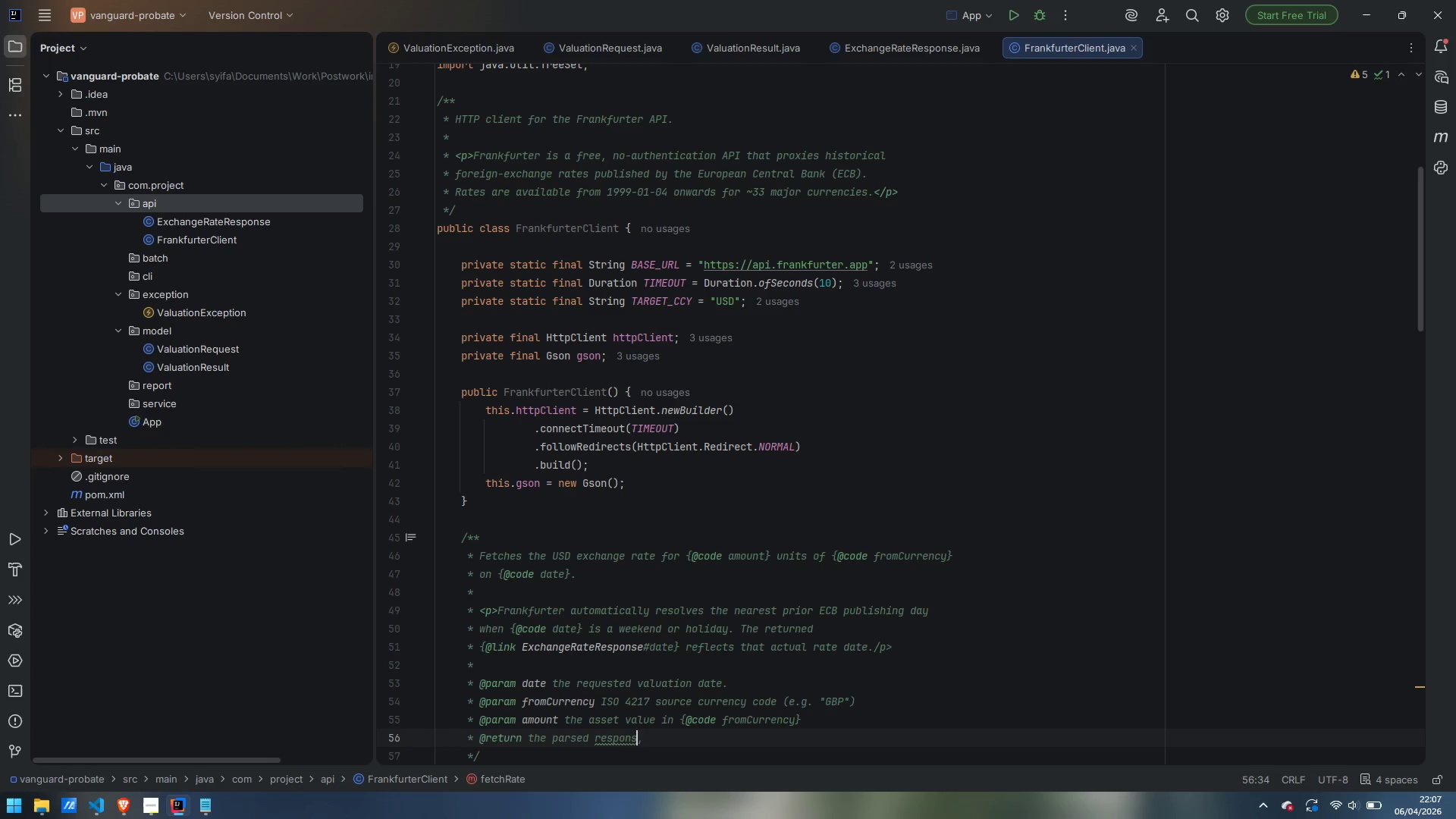 
key(E)
 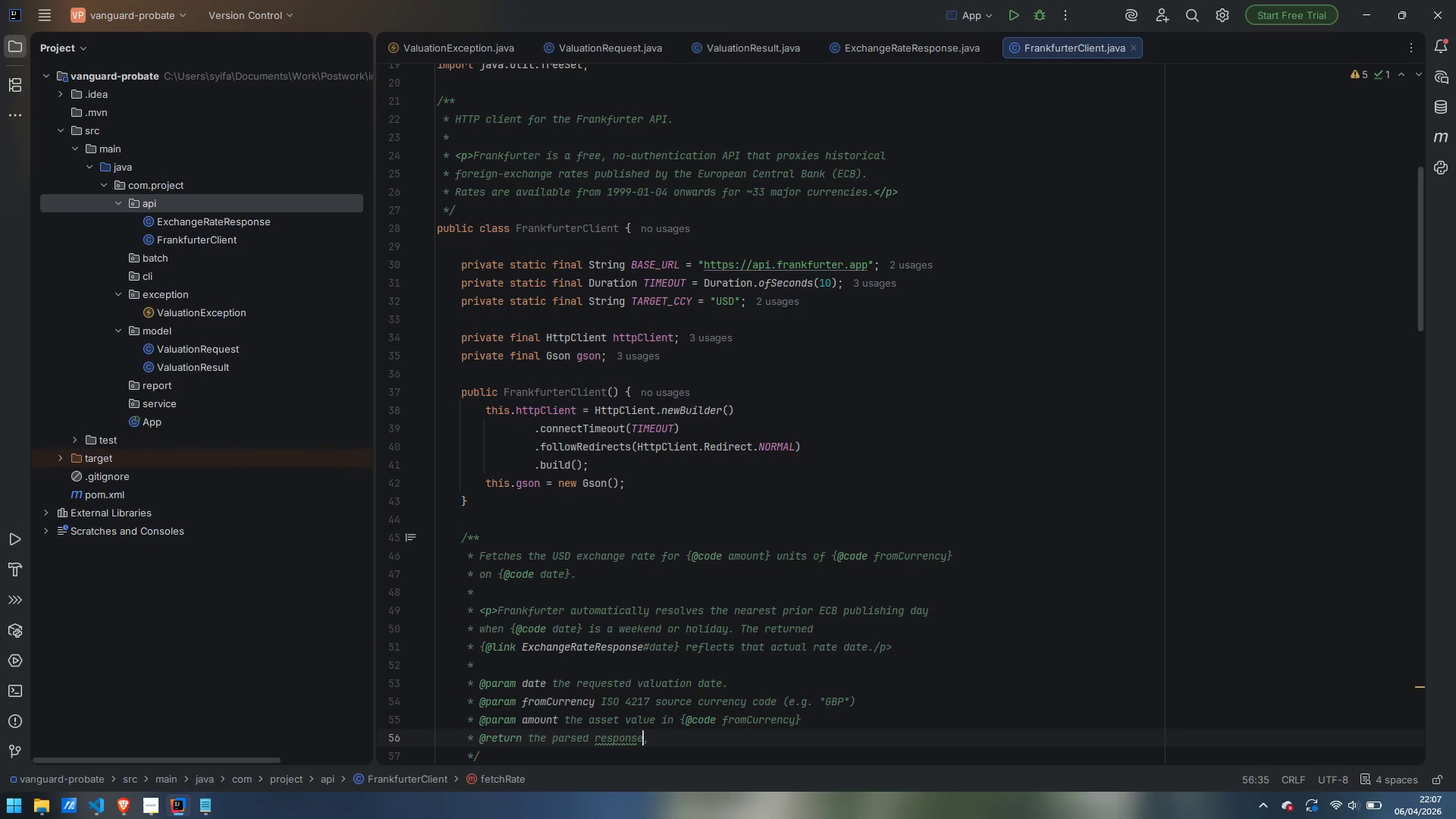 
key(ArrowRight)
 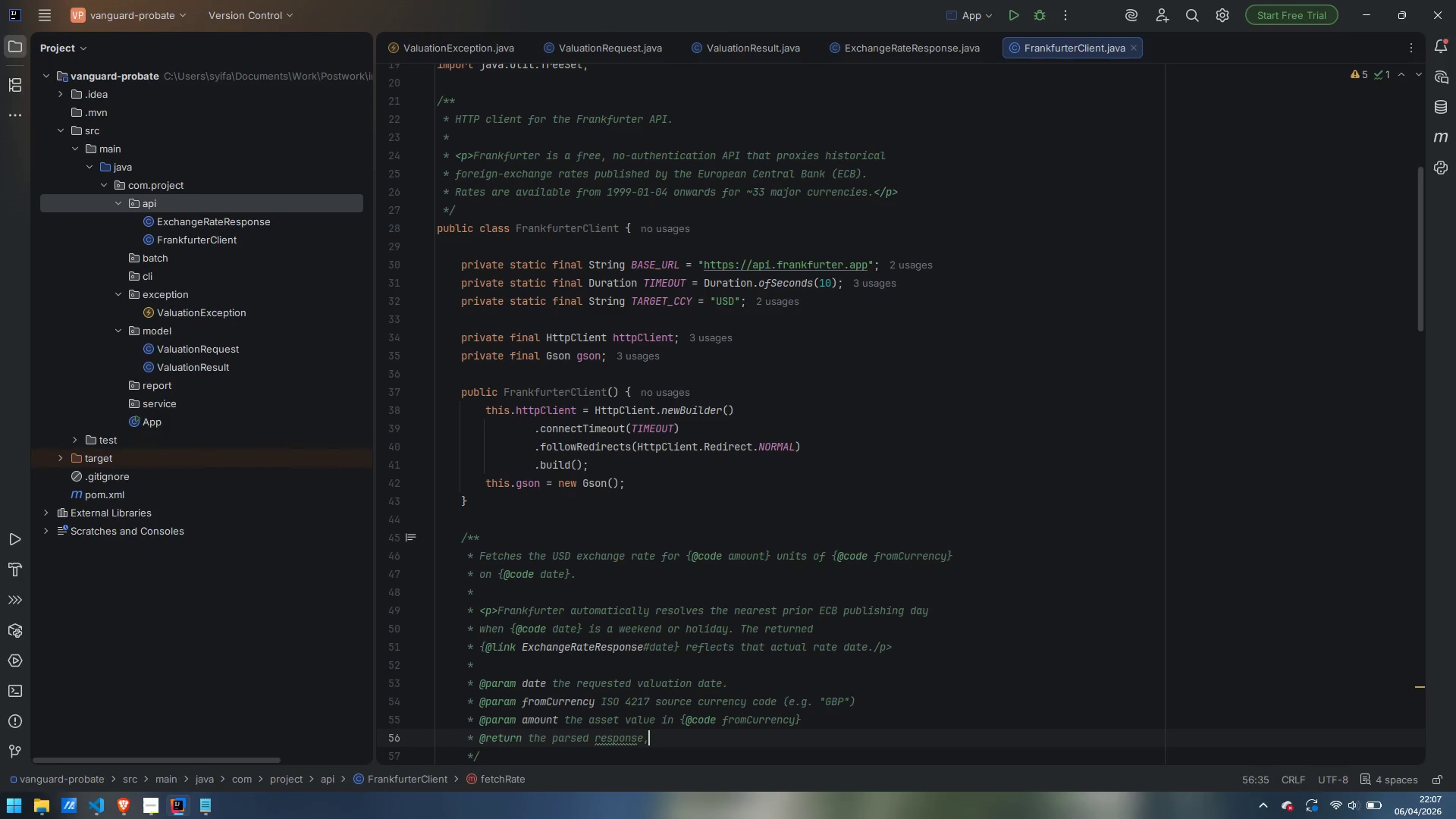 
key(Space)
 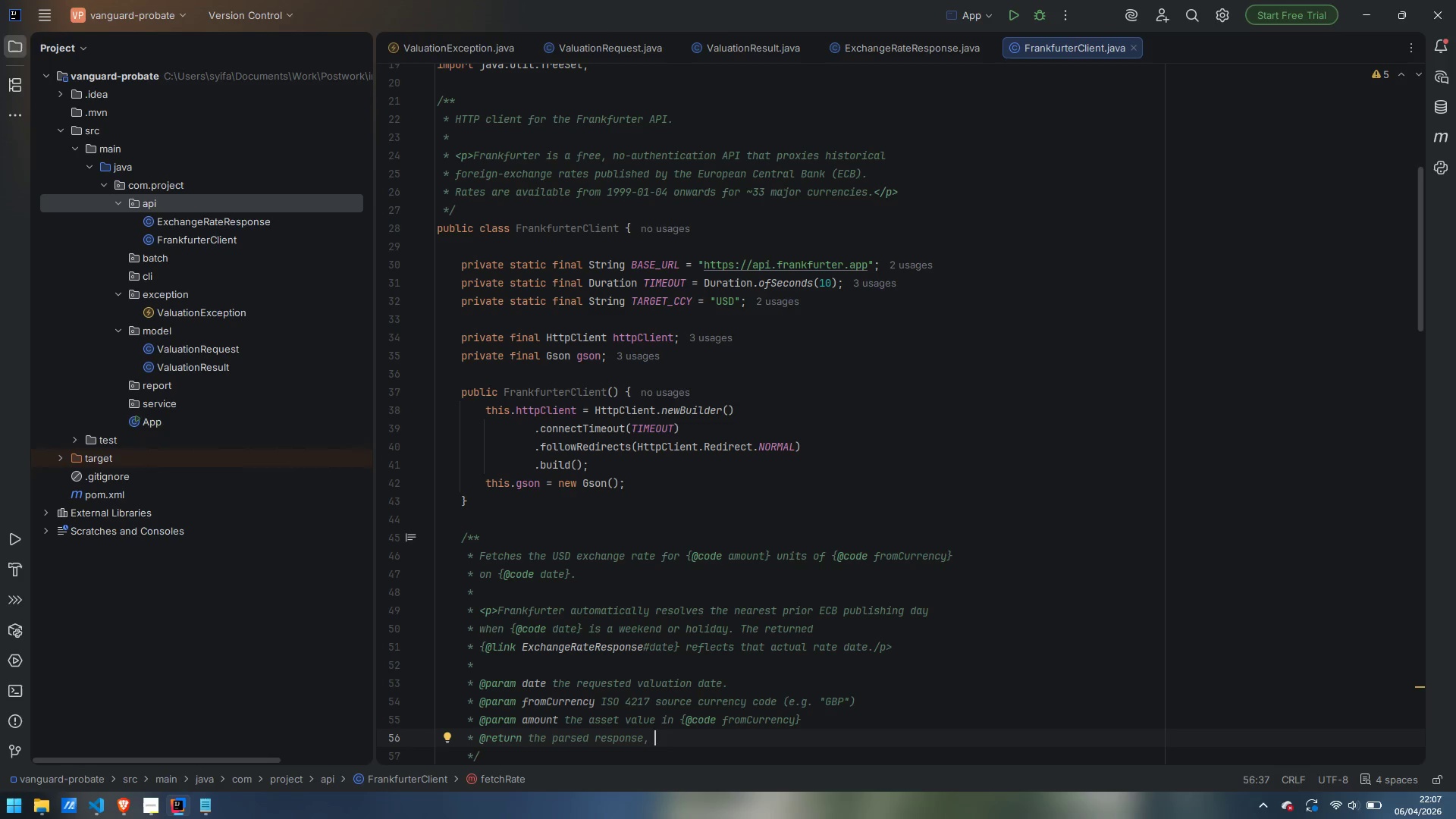 
key(Shift+BracketLeft)
 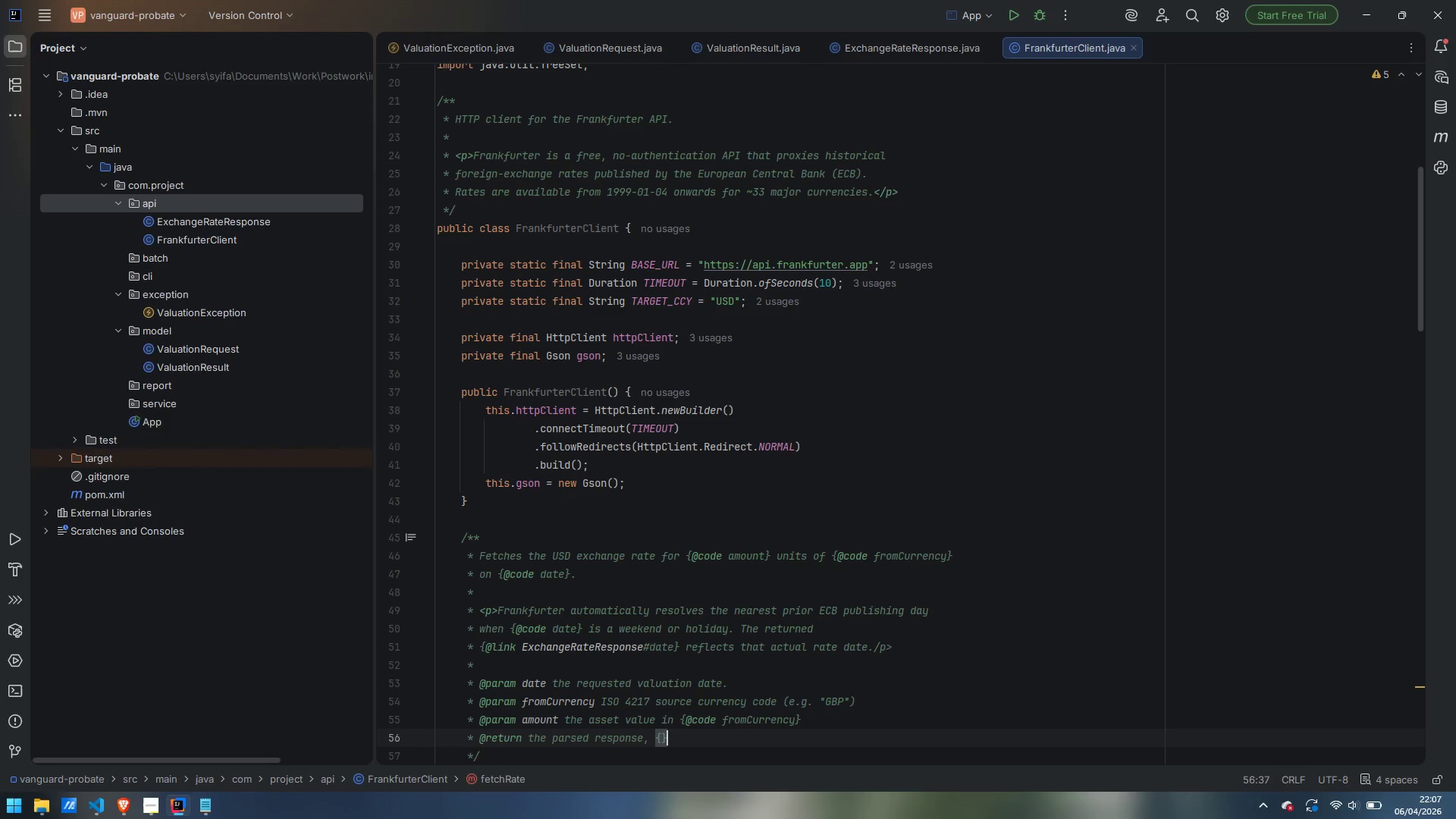 
key(Shift+BracketRight)
 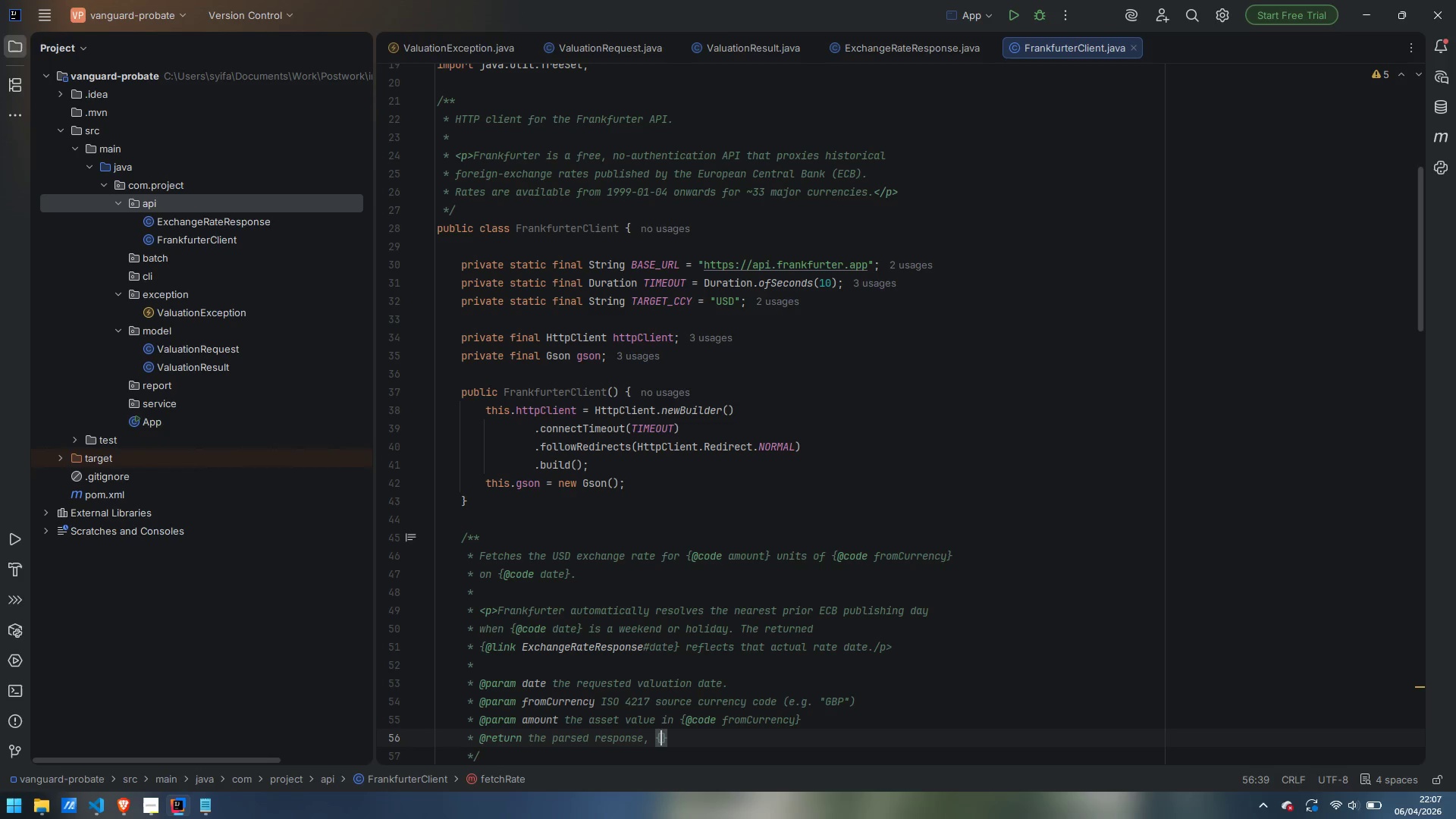 
key(ArrowLeft)
 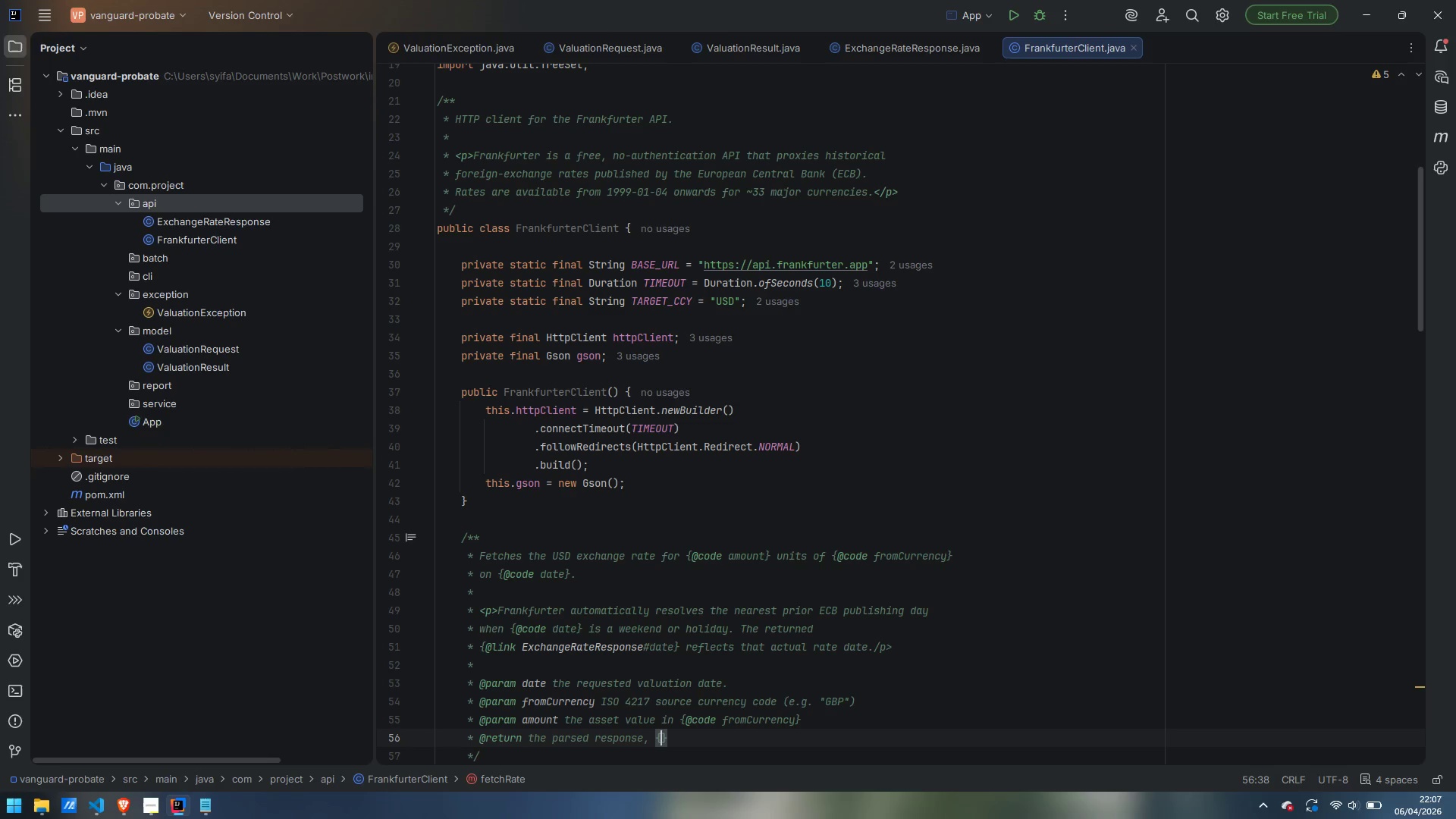 
type(@link Optional#empty)
 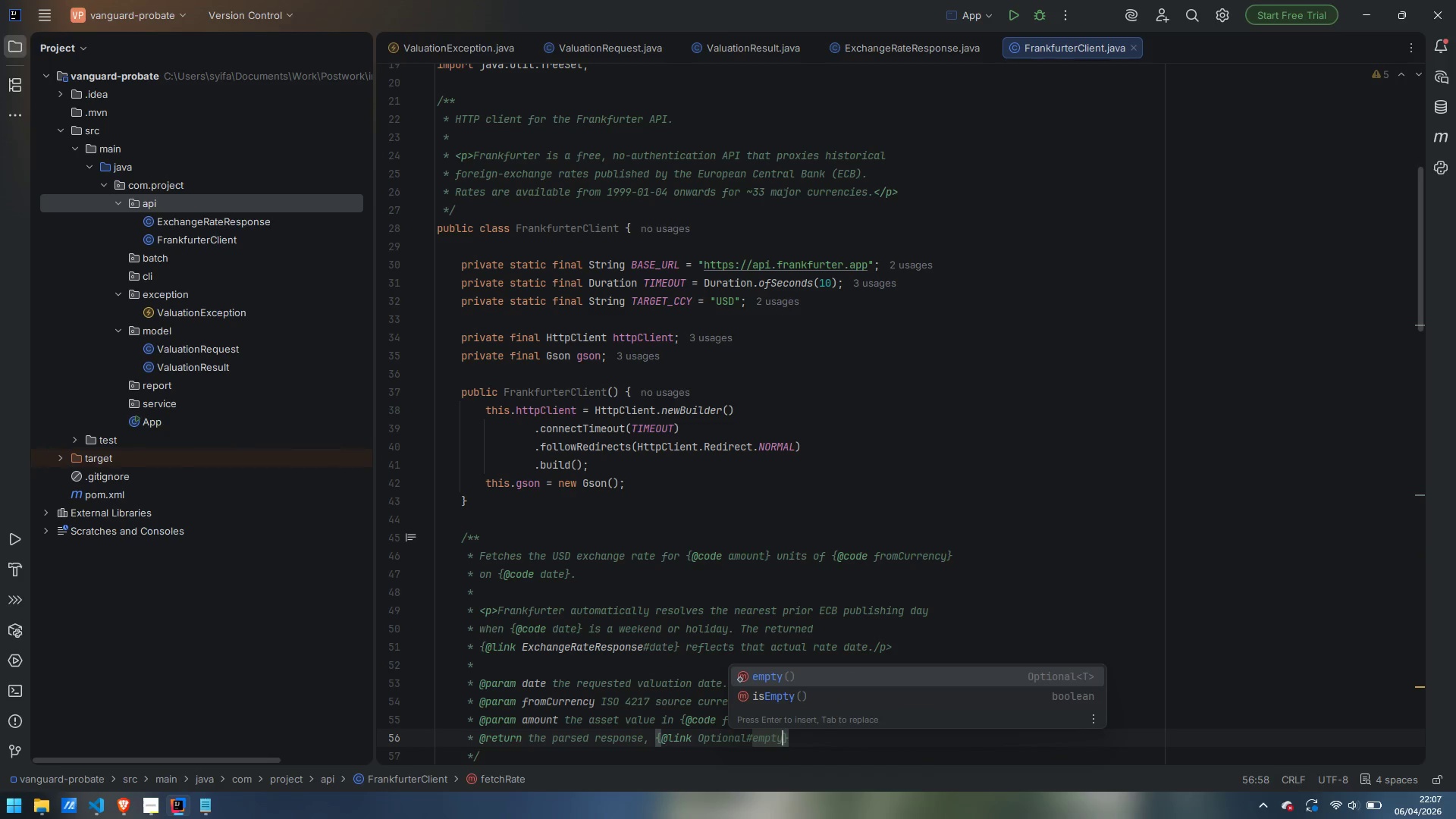 
key(Enter)
 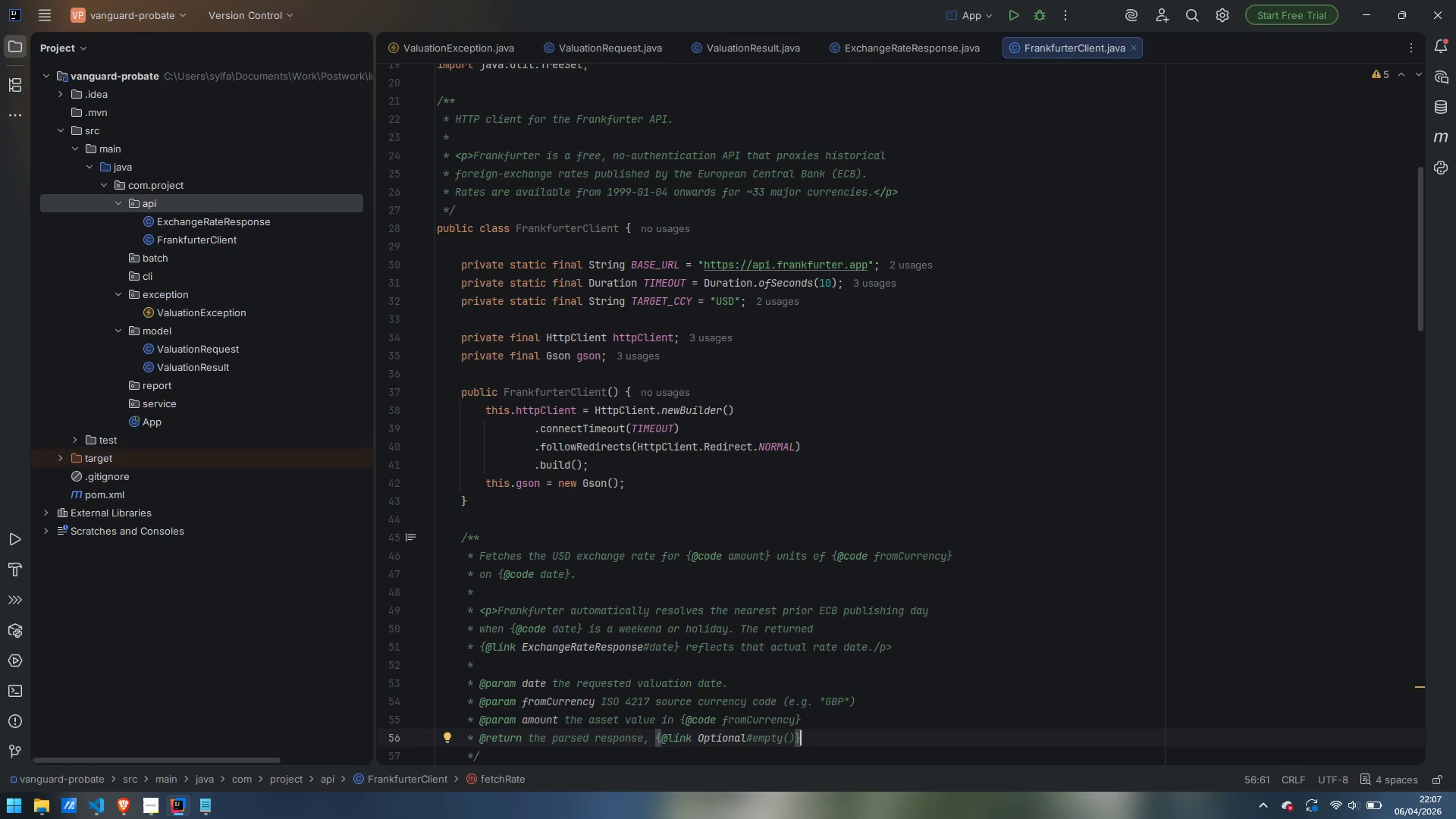 
type( if the API)
 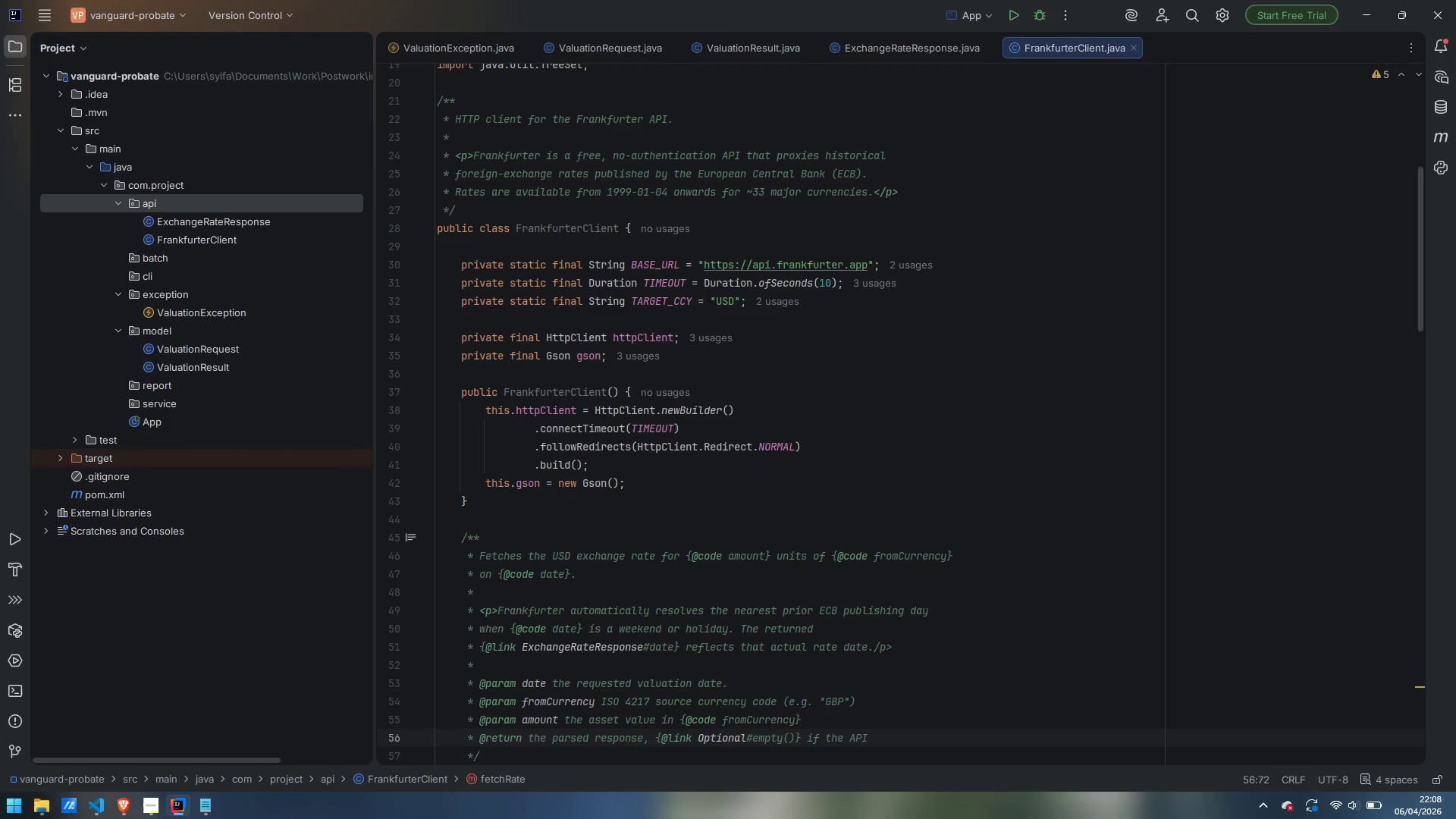 
key(Enter)
 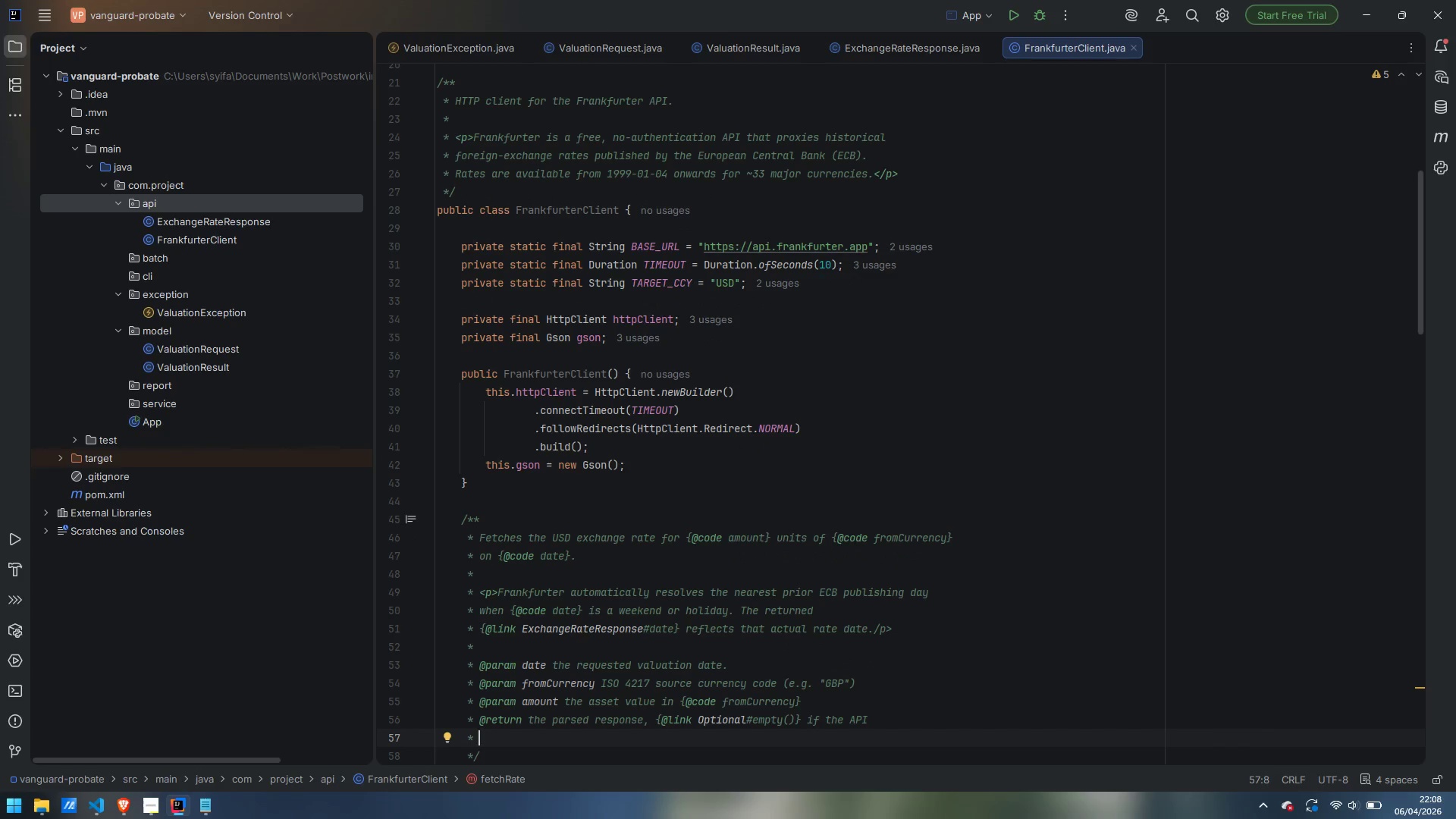 
type(returned an explo)
key(Backspace)
type(icit no )
 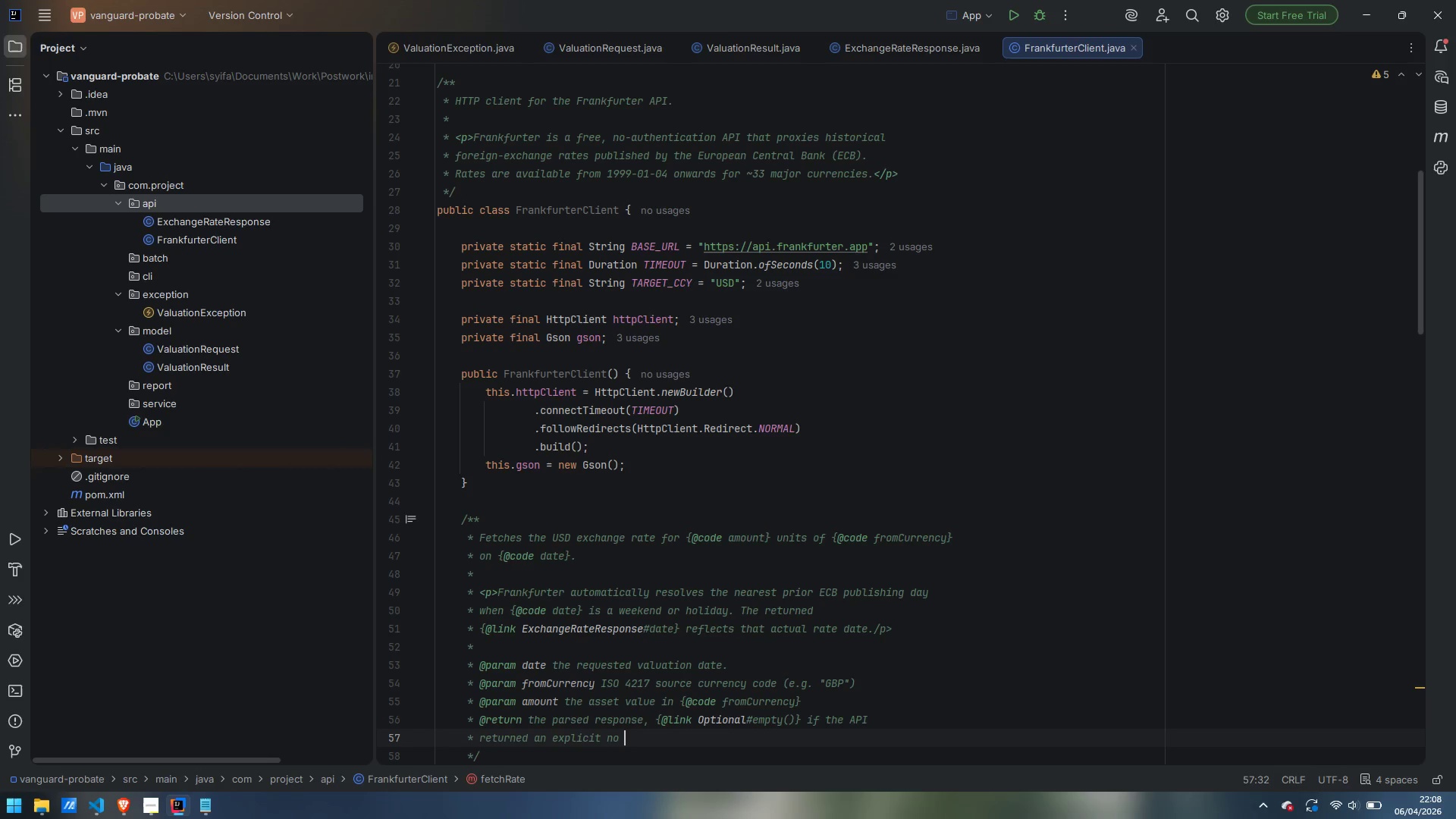 
key(Control+ControlLeft)
 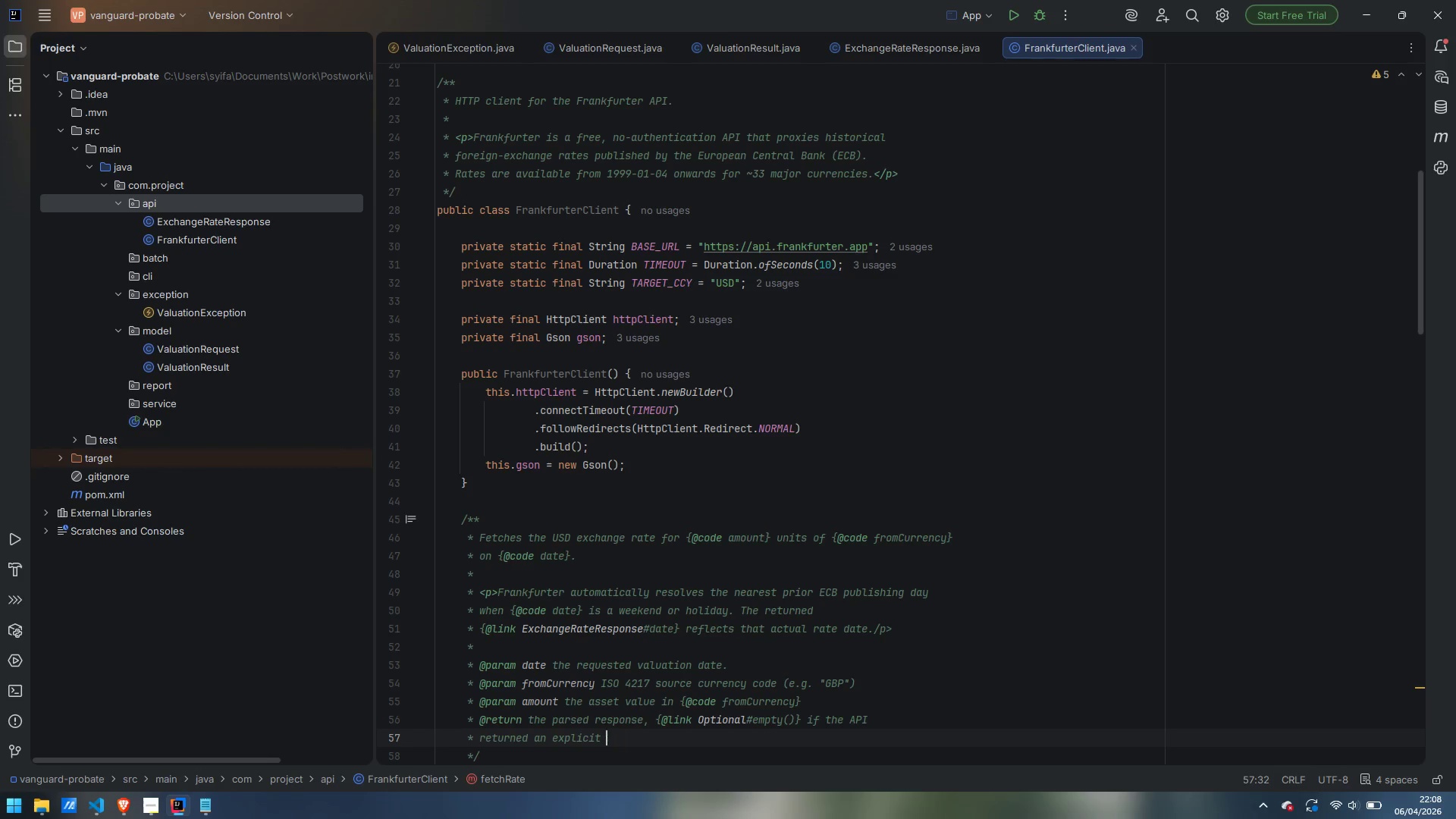 
key(Control+Backspace)
 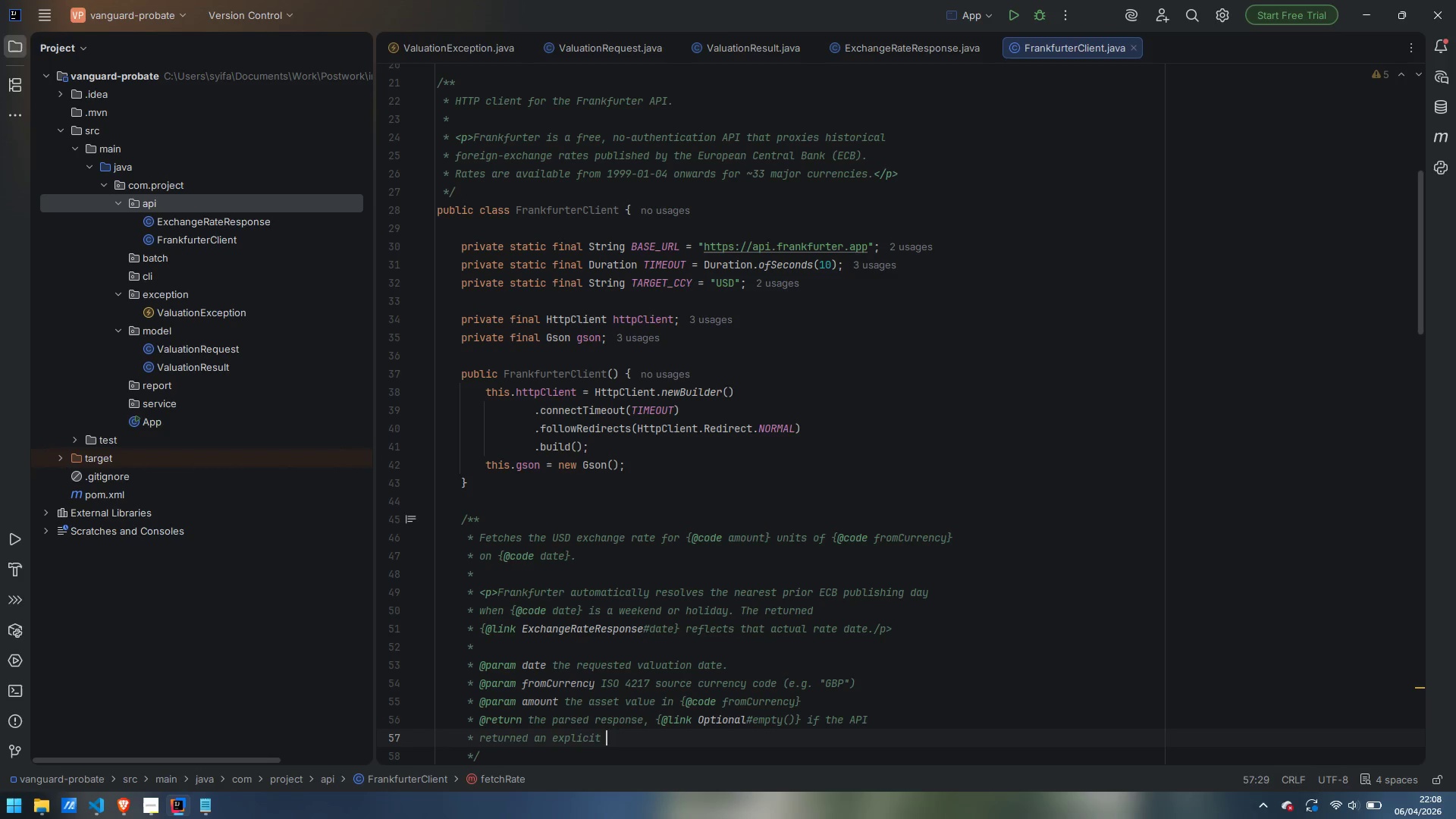 
type("data)
key(Backspace)
 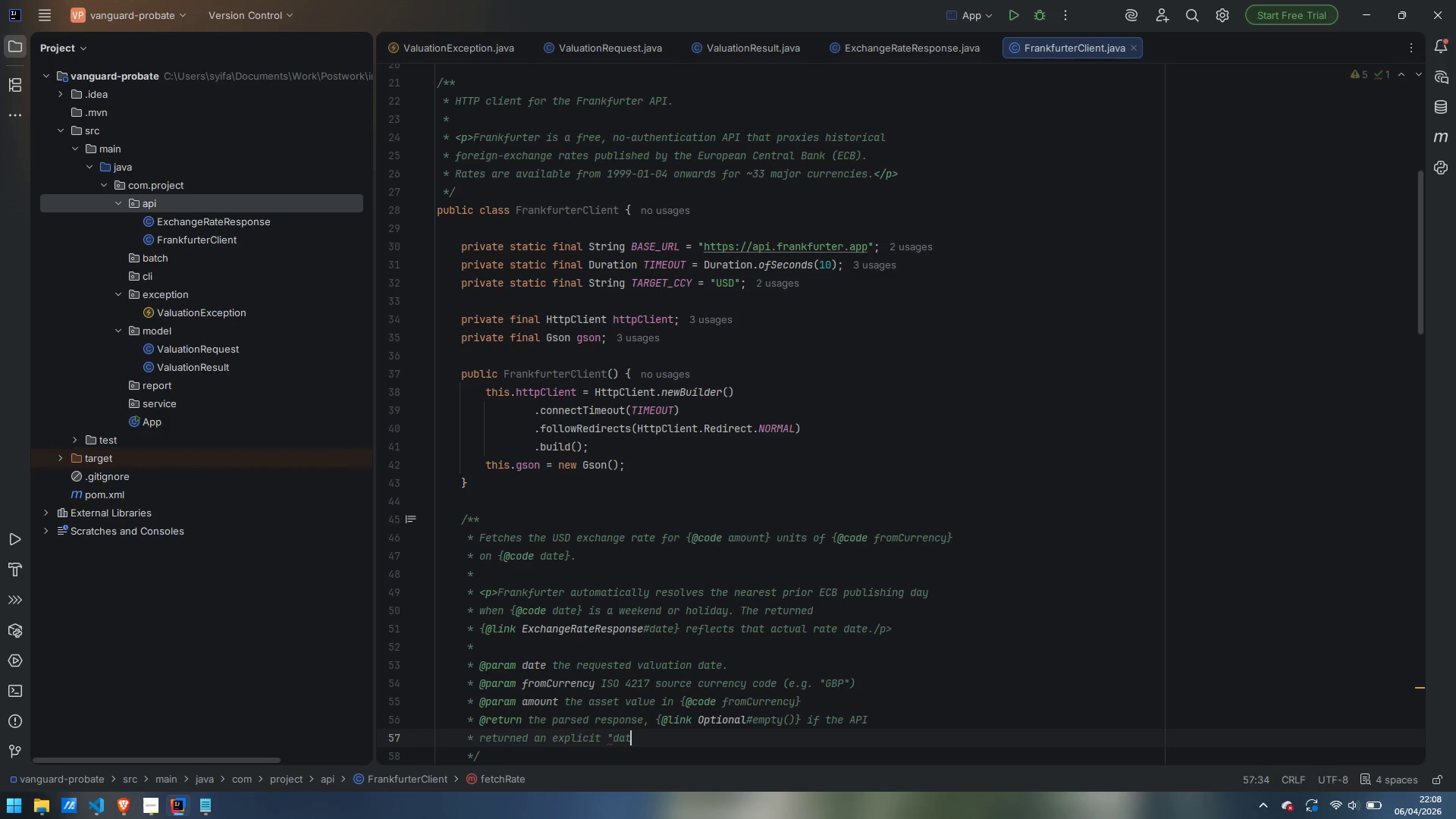 
key(Control+ControlLeft)
 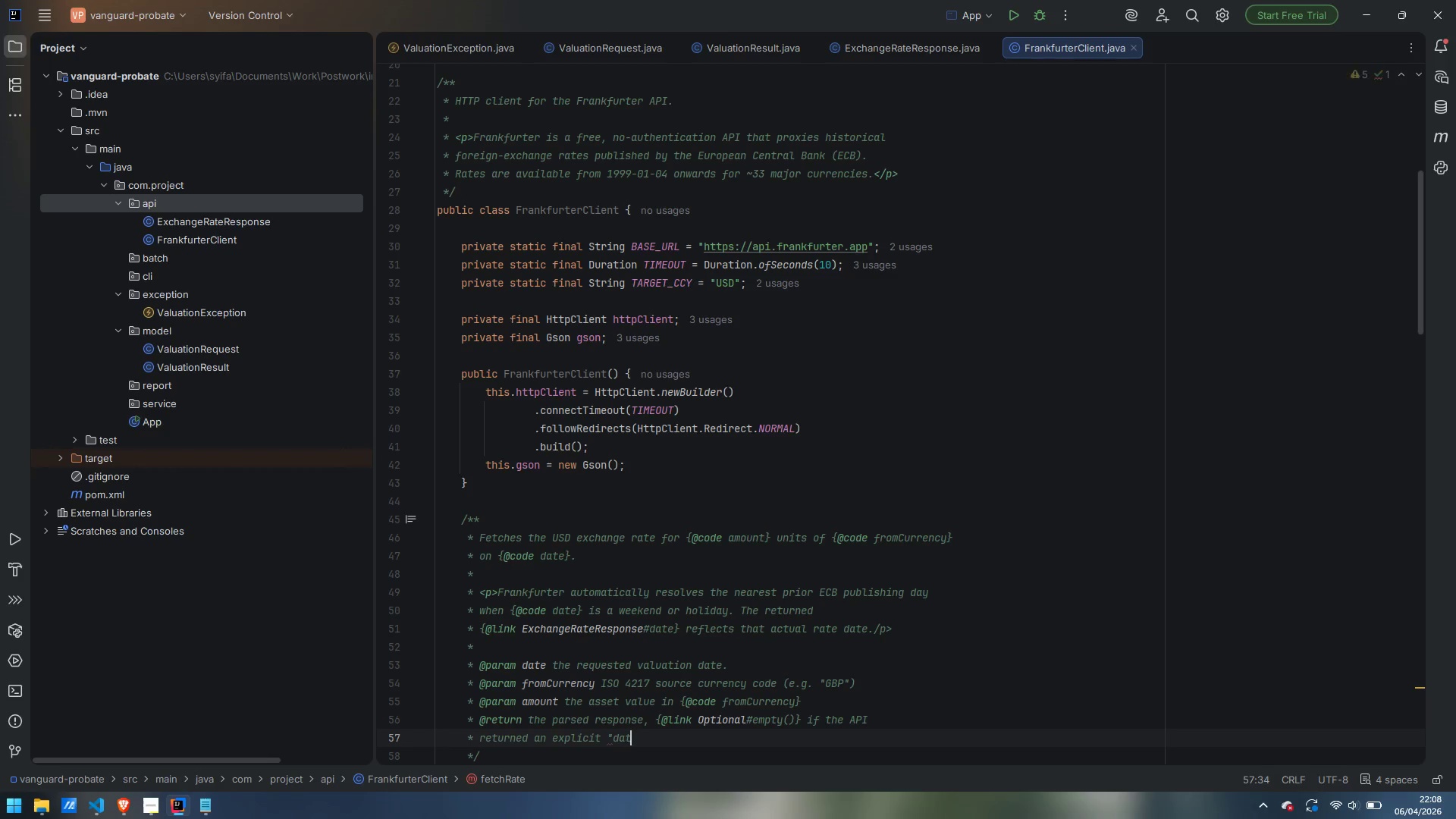 
key(Control+Backspace)
 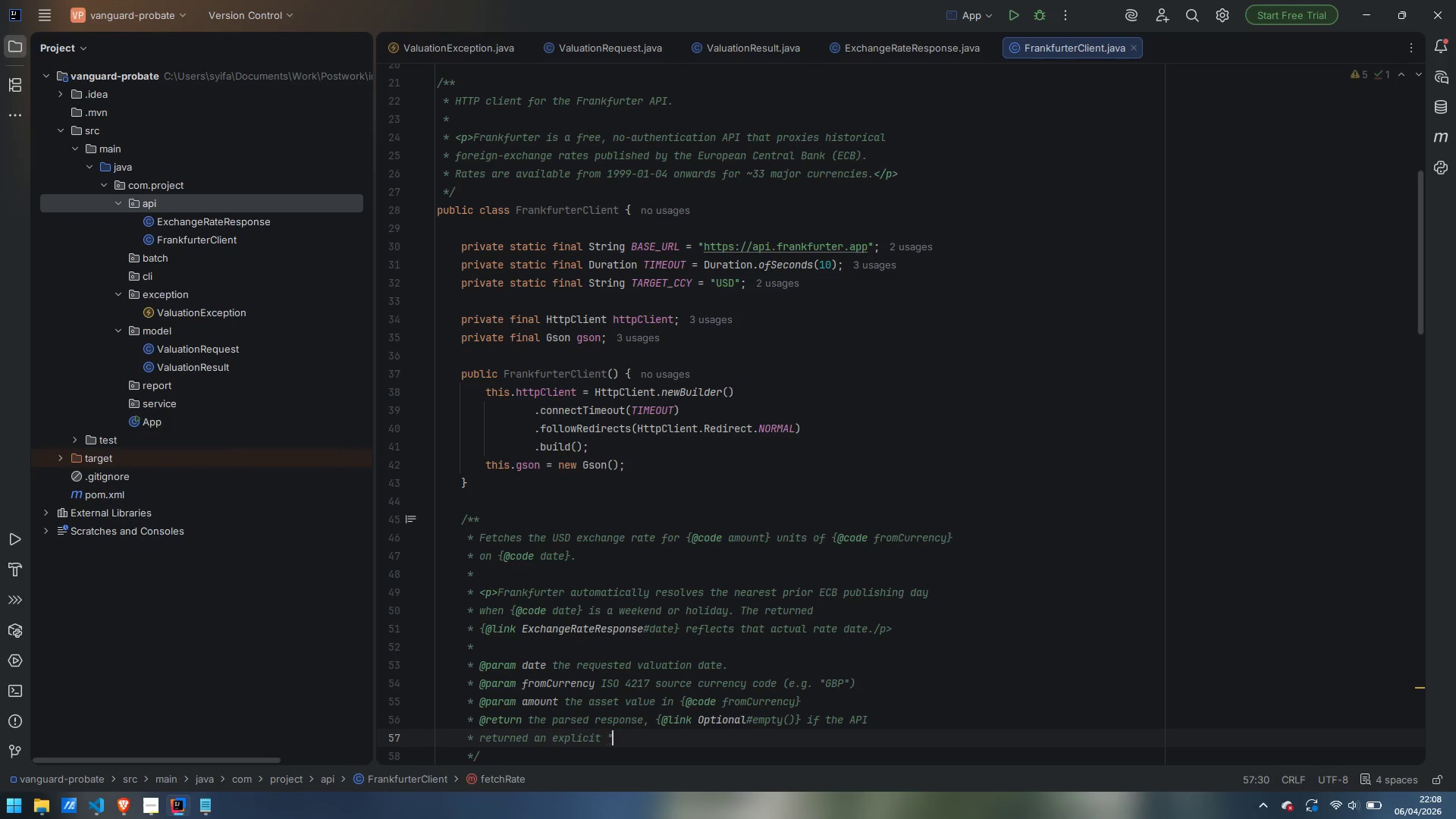 
type(no data" error for this date.)
 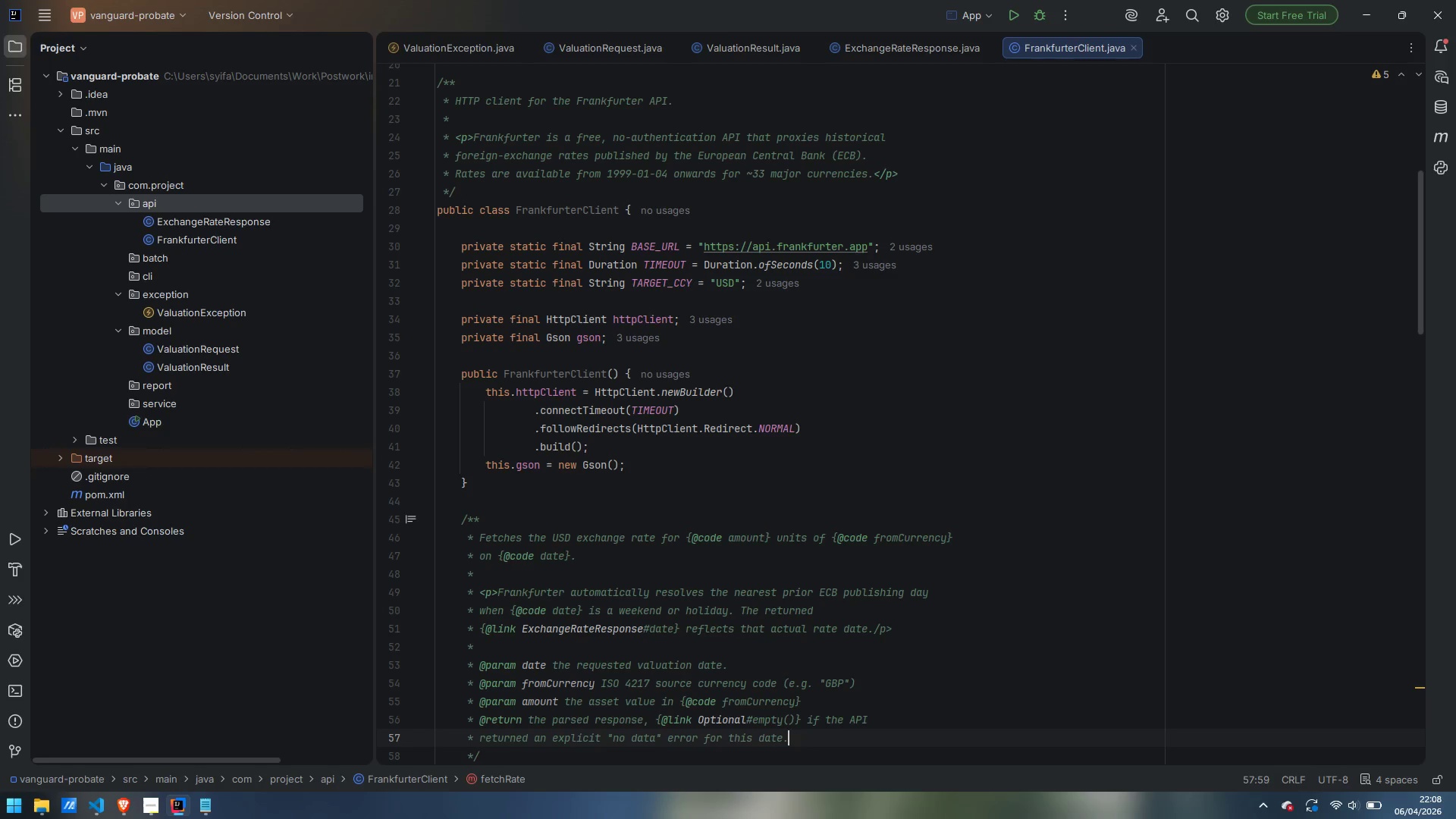 
key(Tab)
 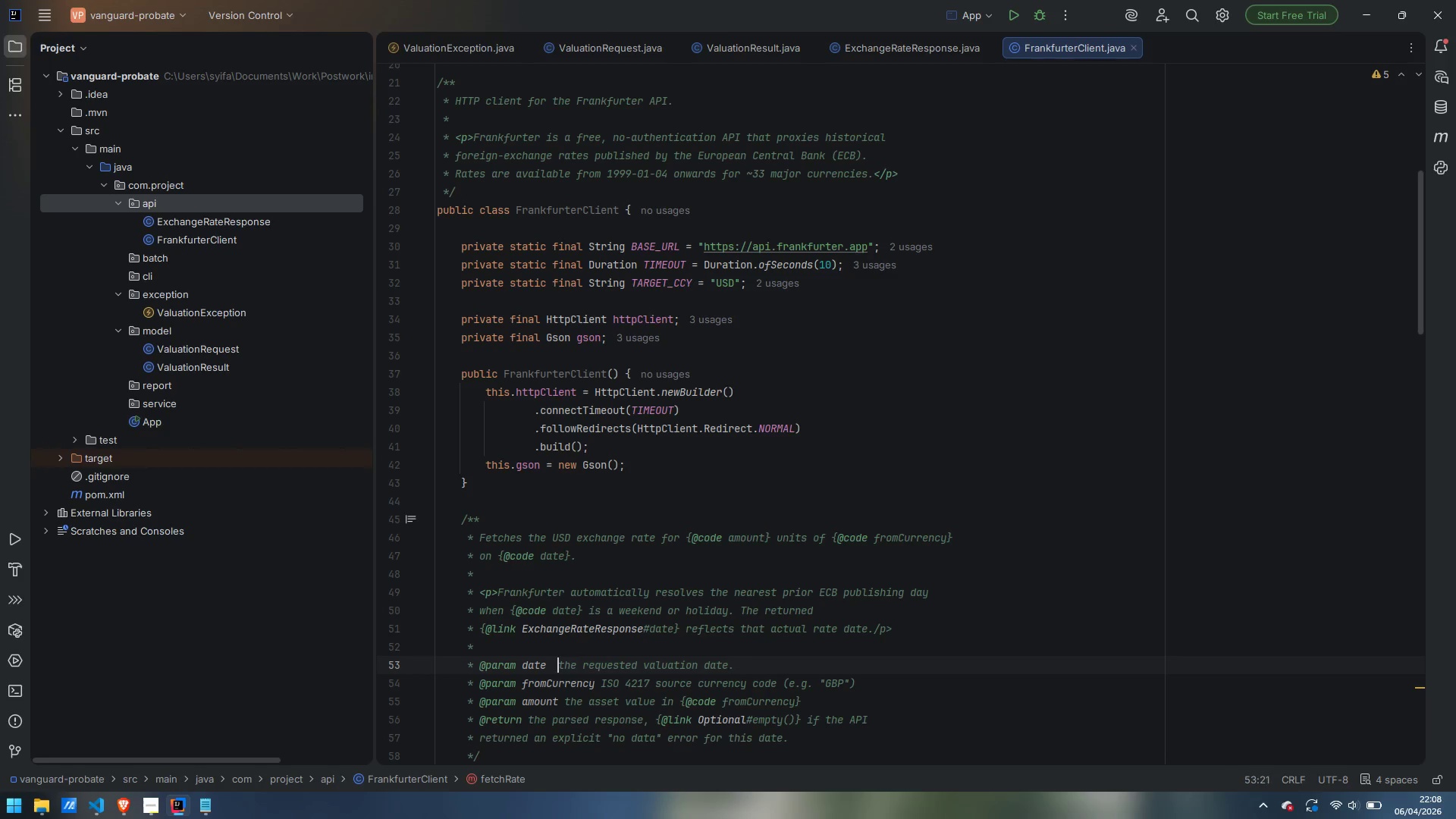 
key(Tab)
 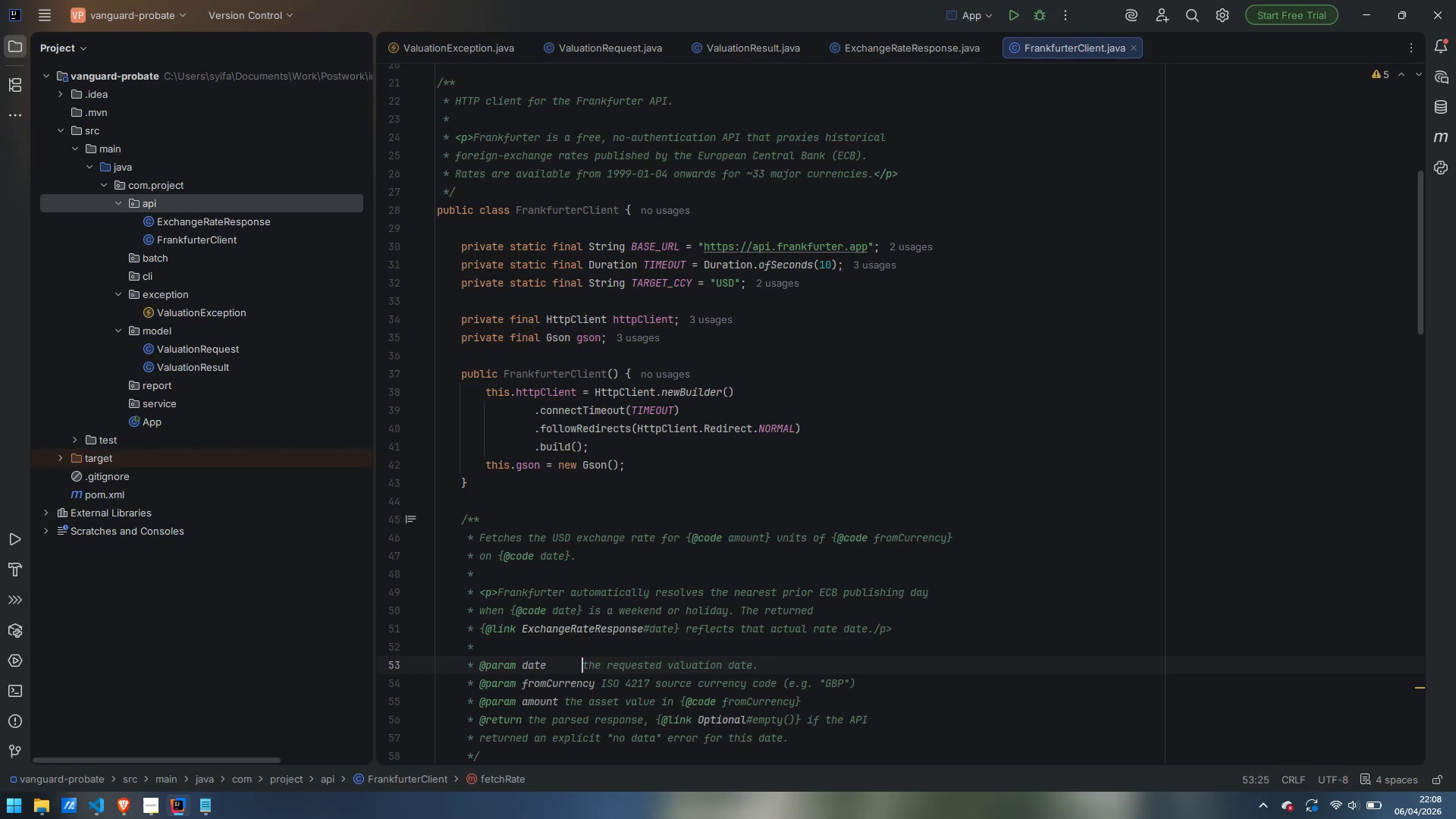 
key(Tab)
 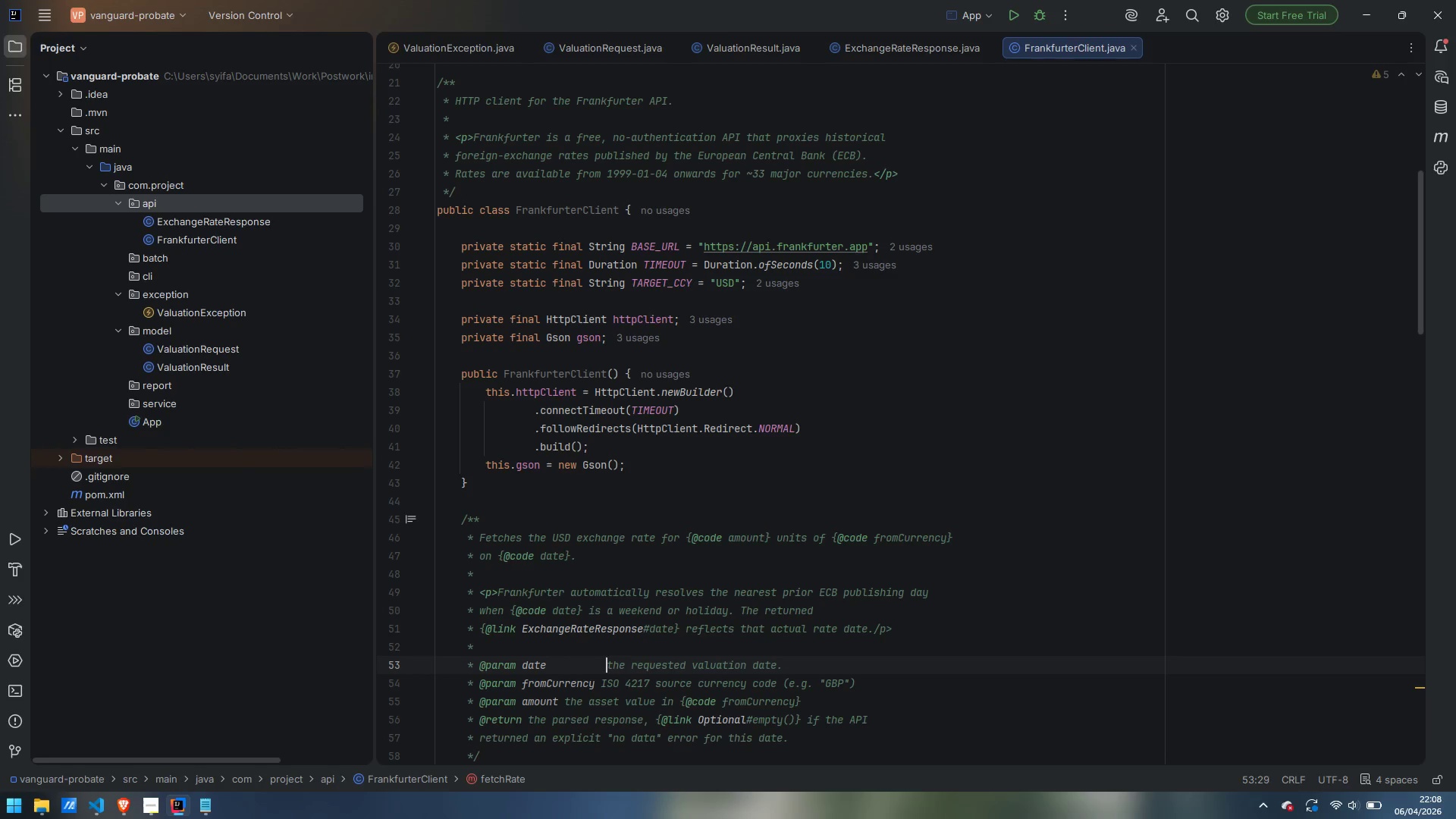 
key(Tab)
 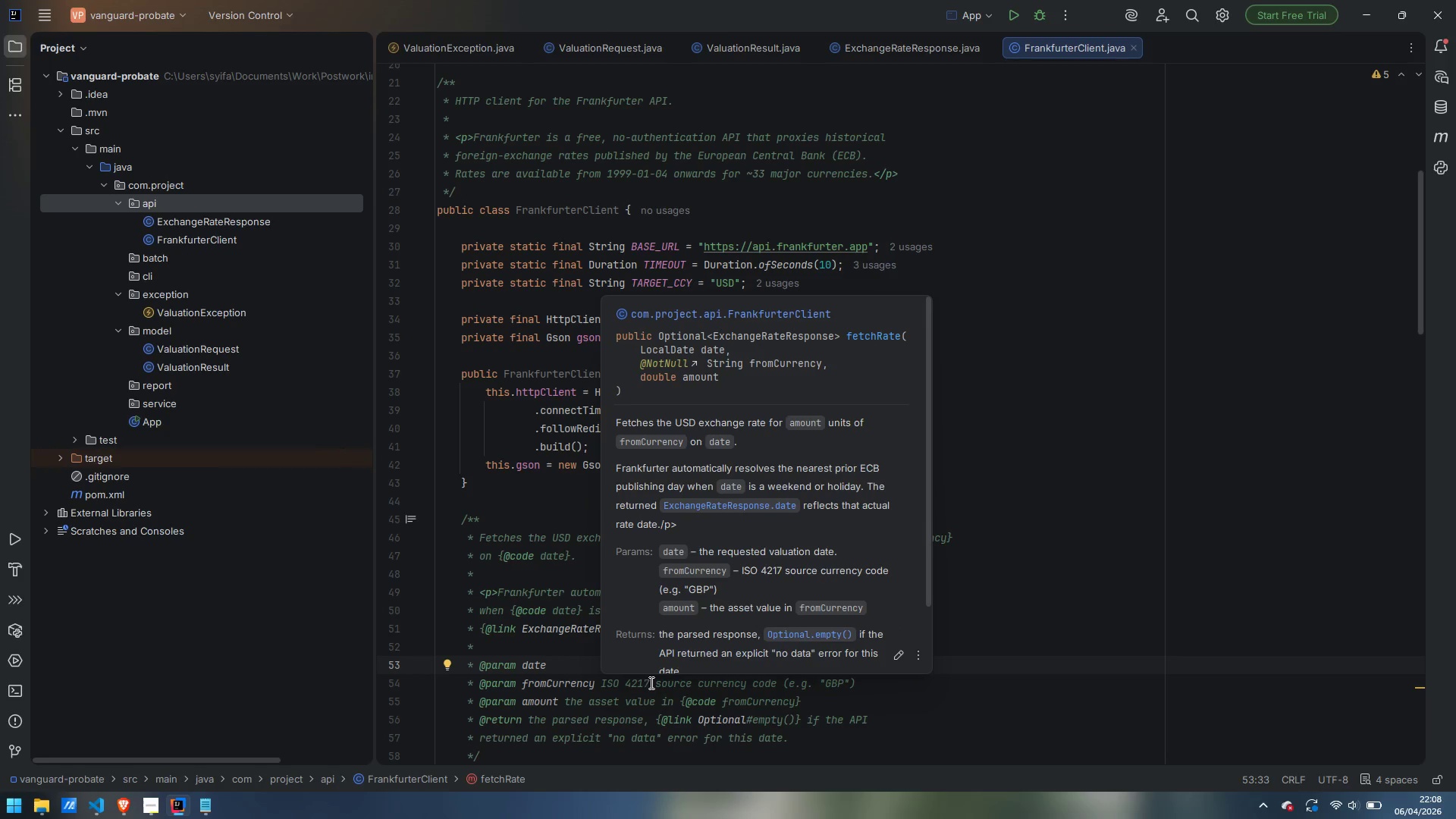 
left_click([651, 689])
 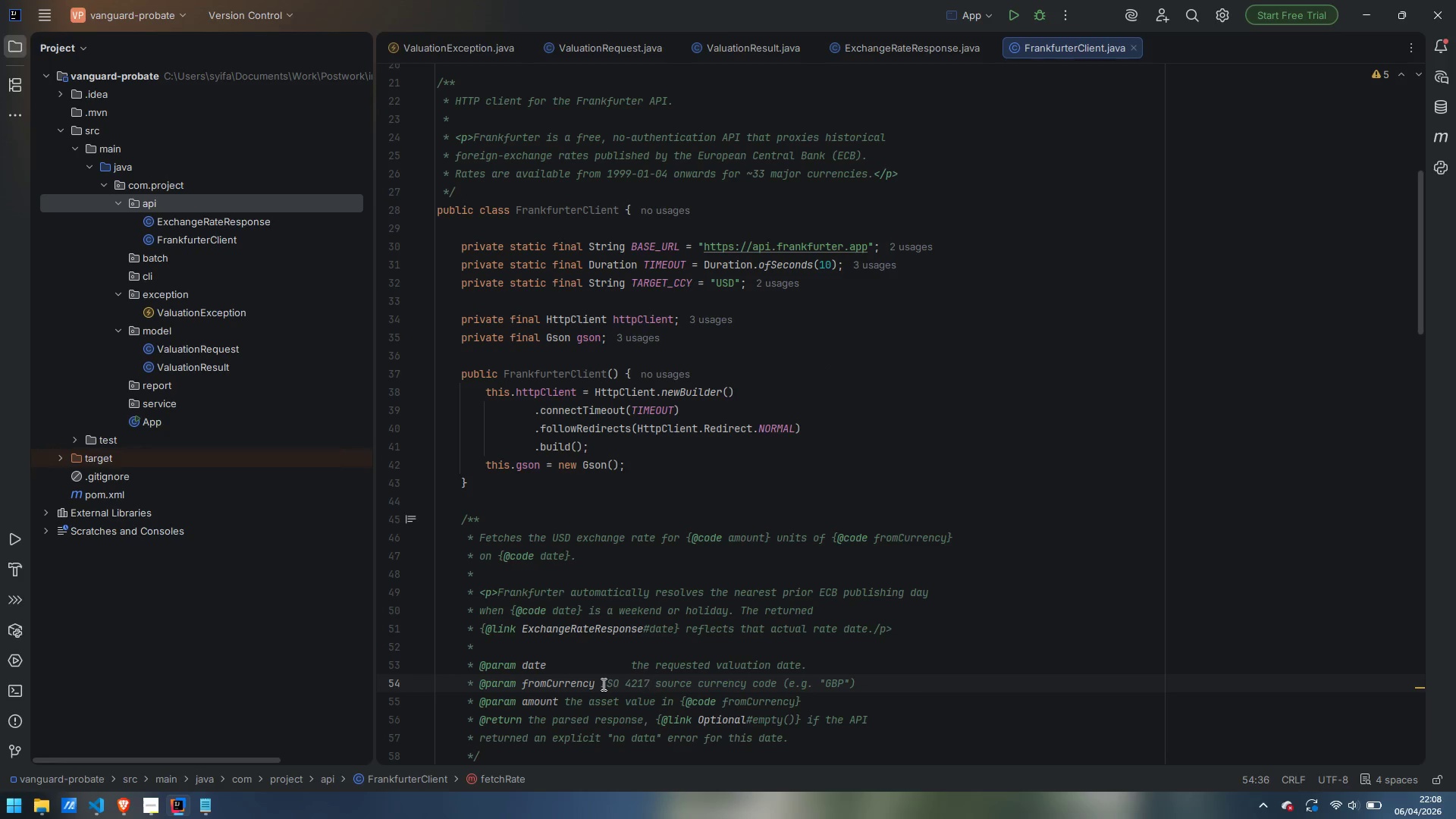 
left_click([598, 684])
 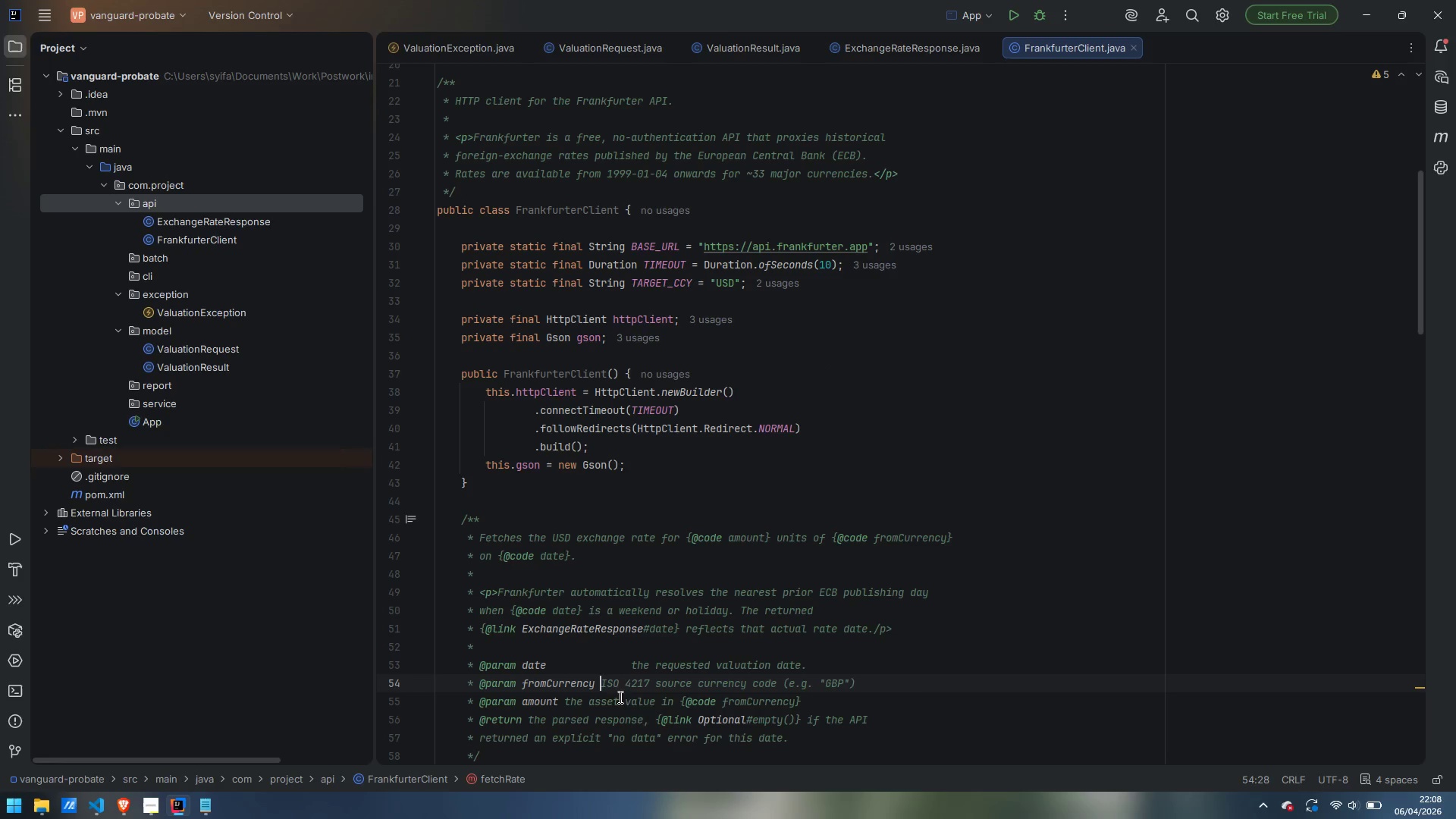 
key(Tab)
 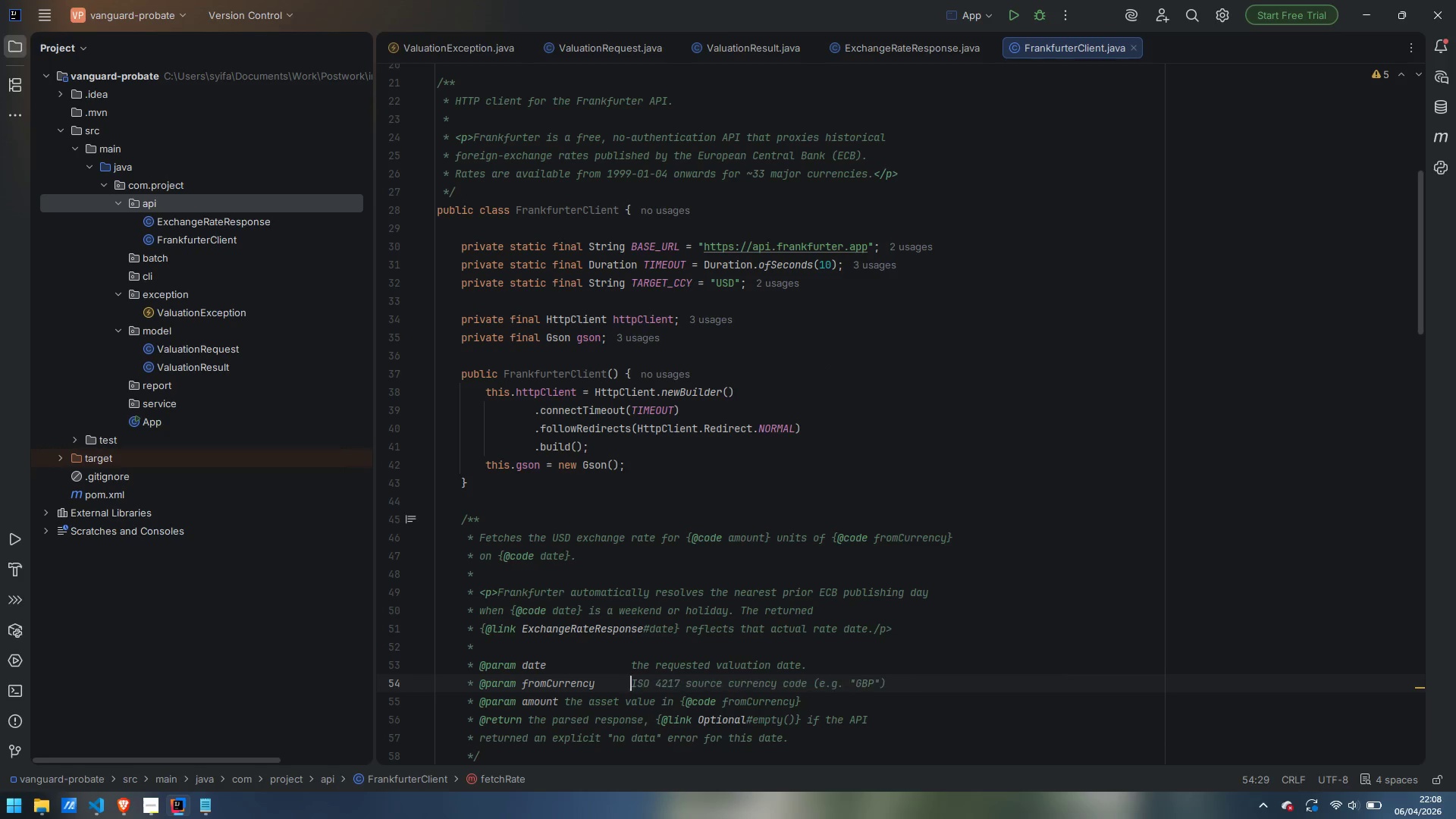 
key(Tab)
 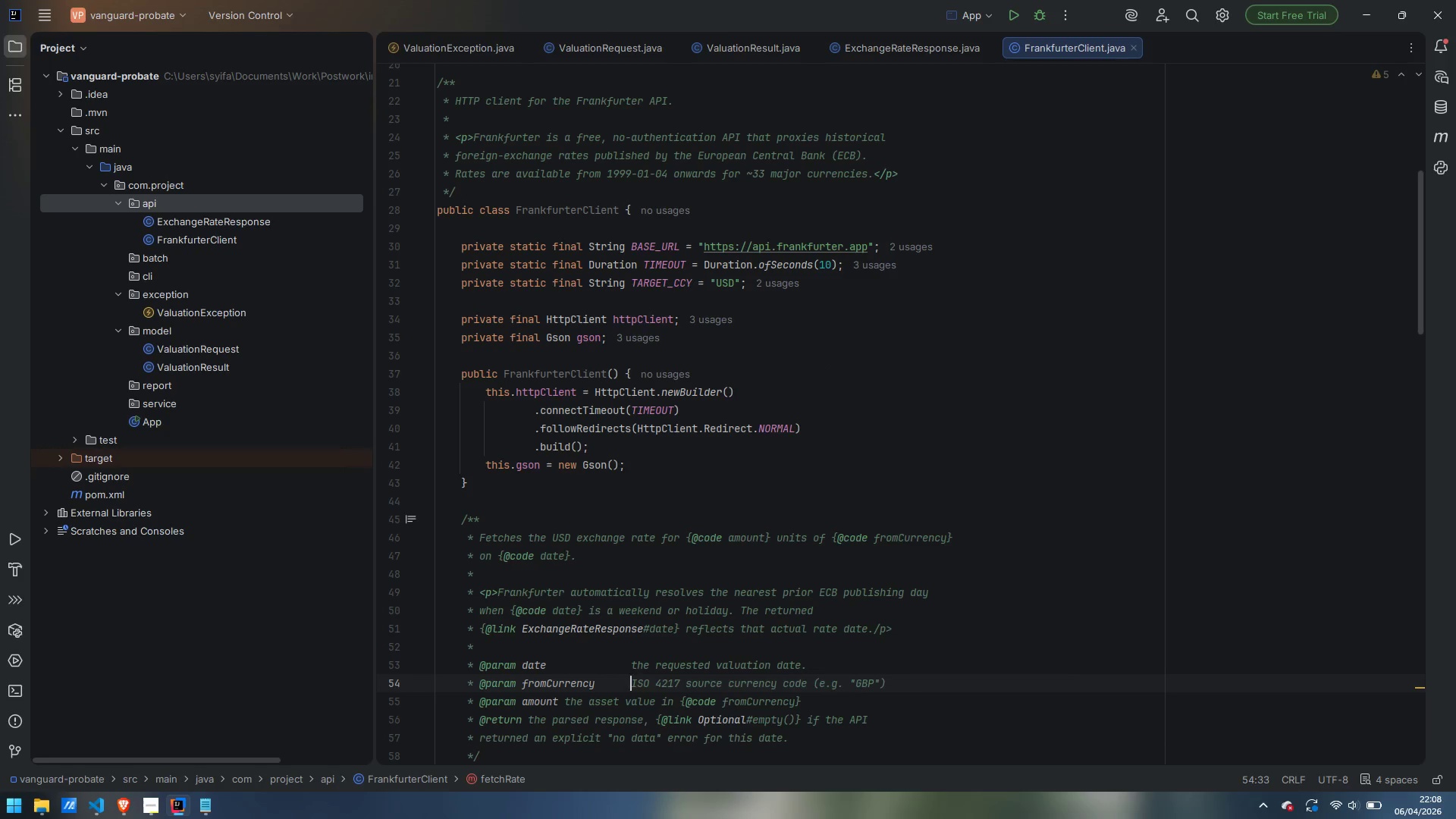 
key(Tab)
 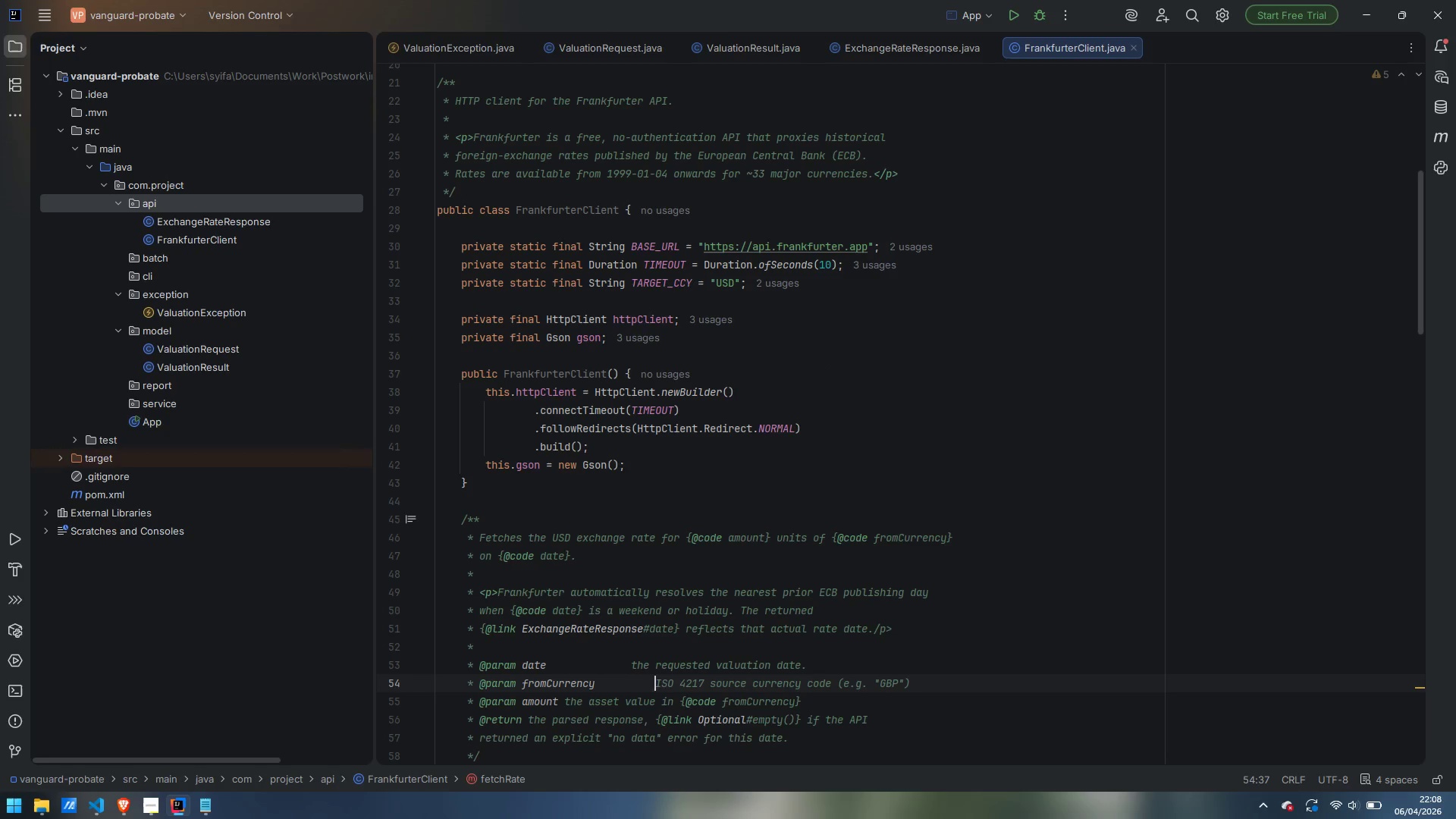 
key(Backspace)
 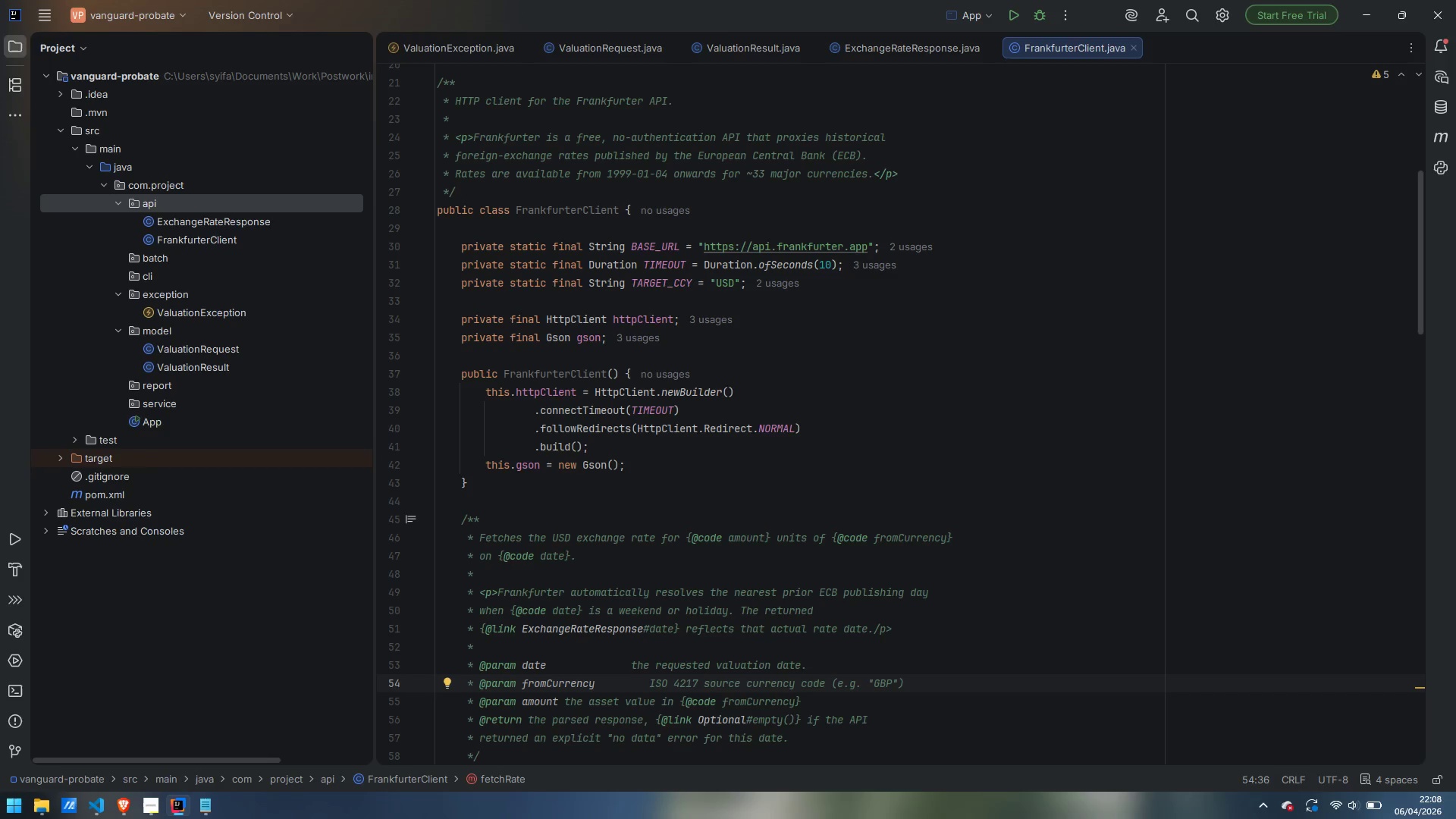 
key(Backspace)
 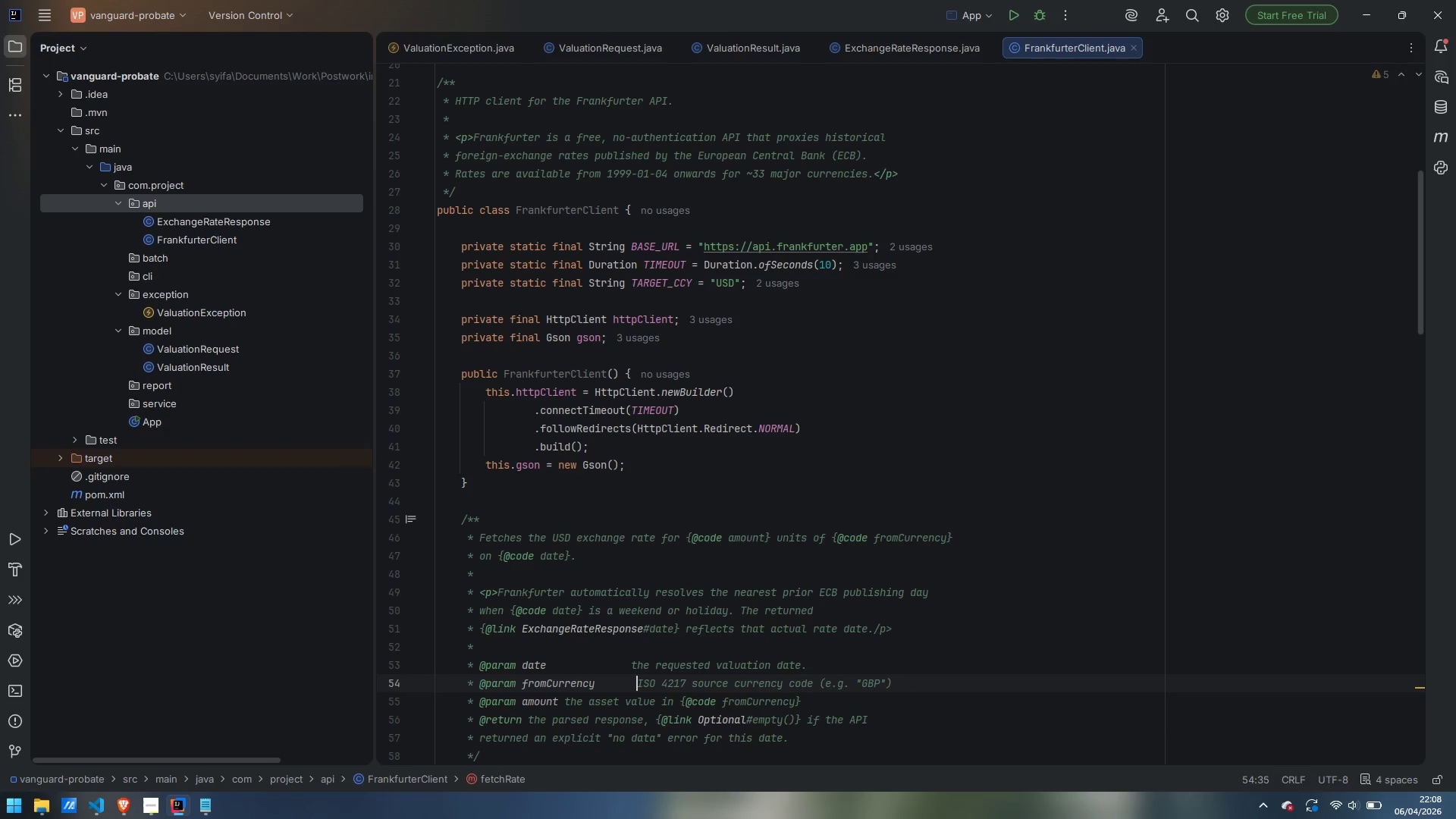 
key(Backspace)
 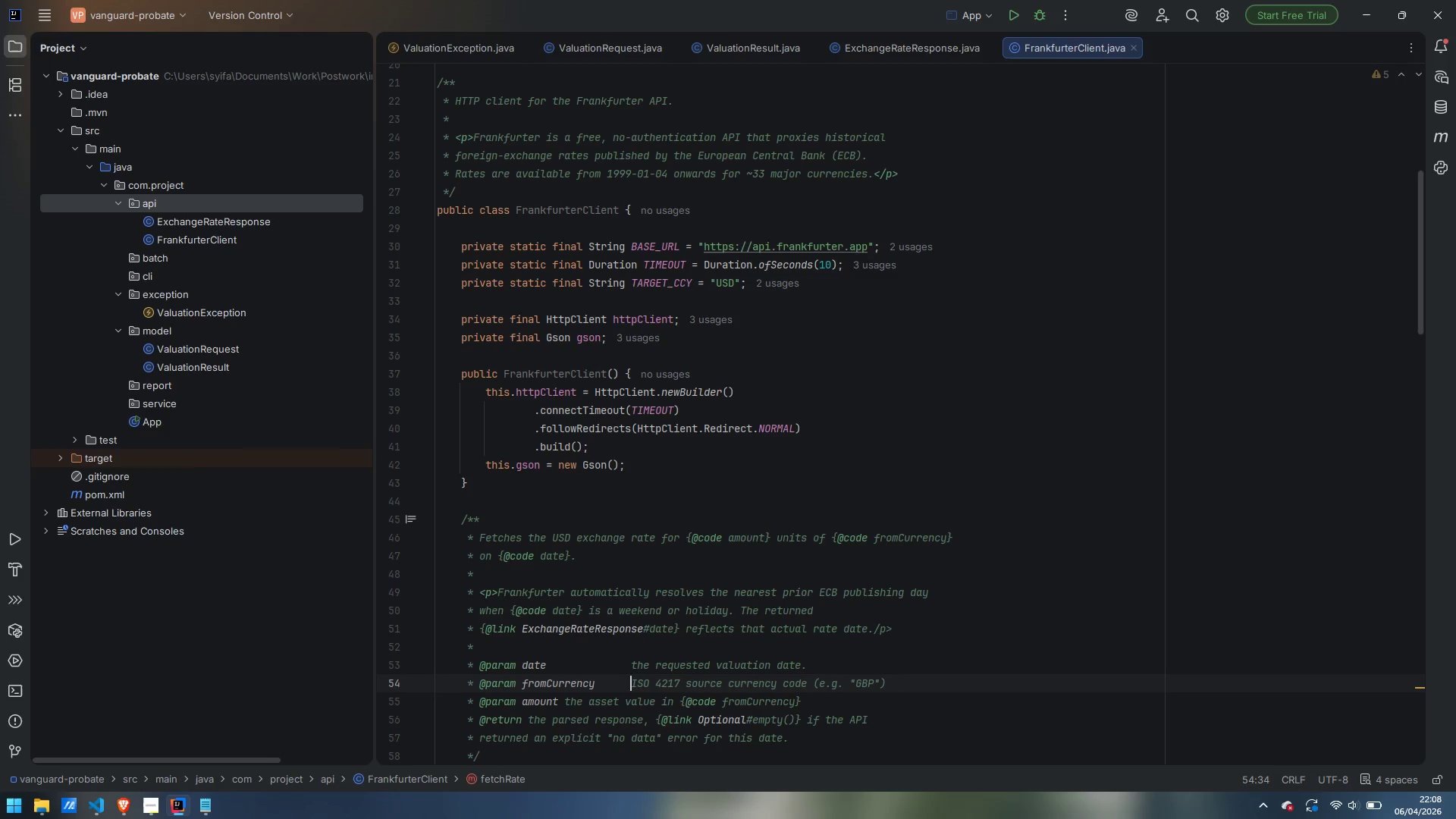 
key(Backspace)
 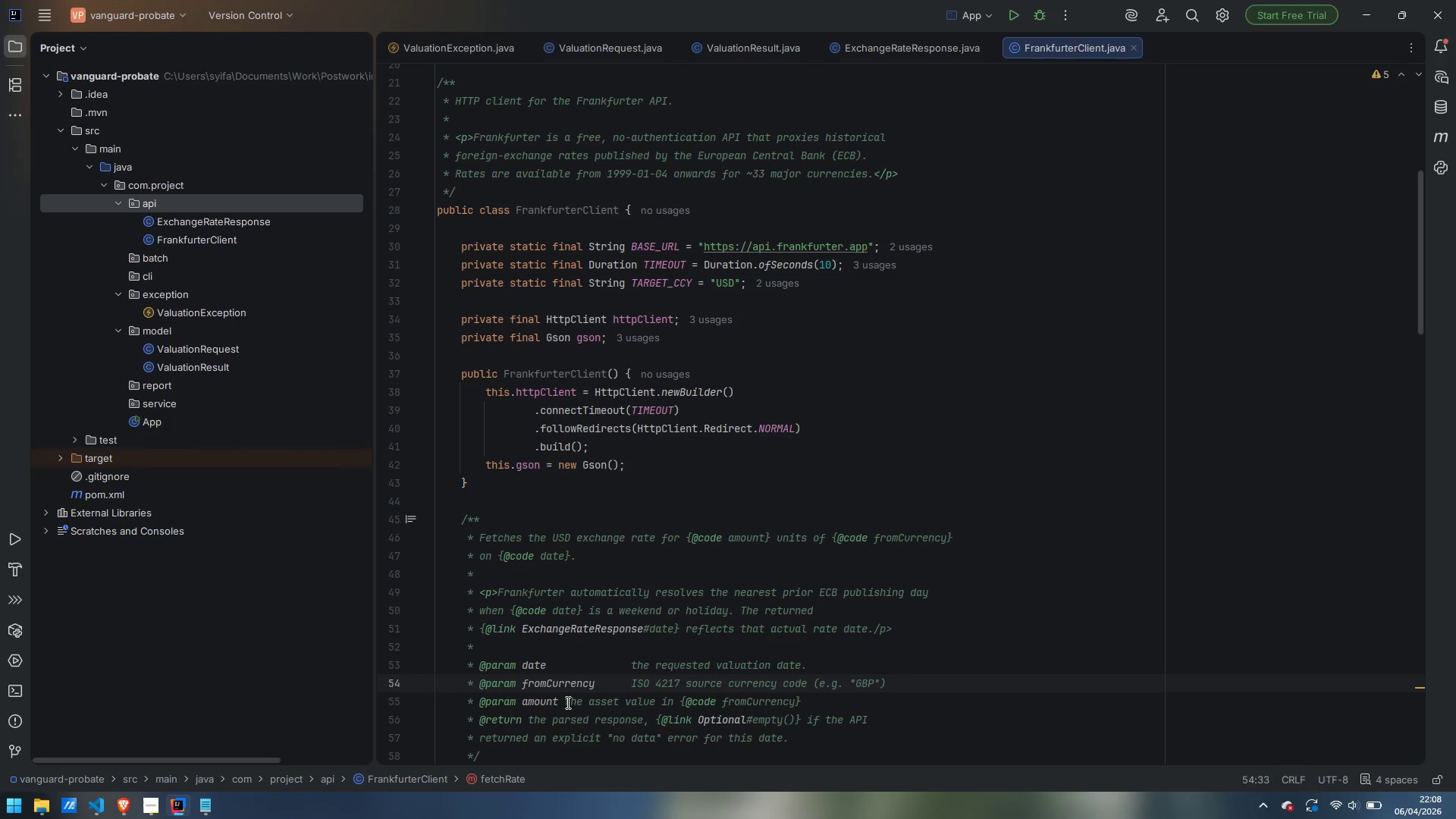 
left_click([566, 701])
 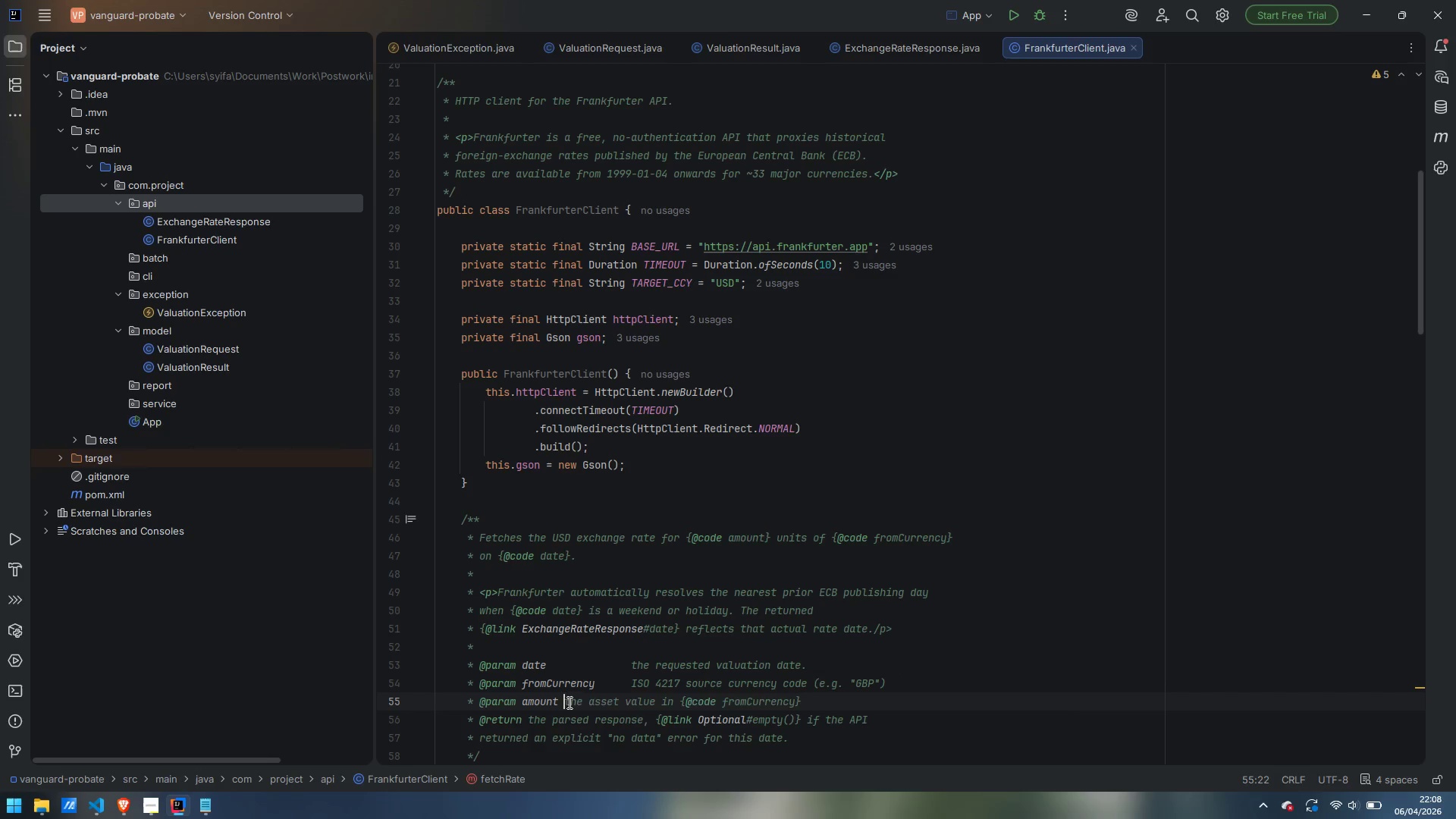 
key(Tab)
 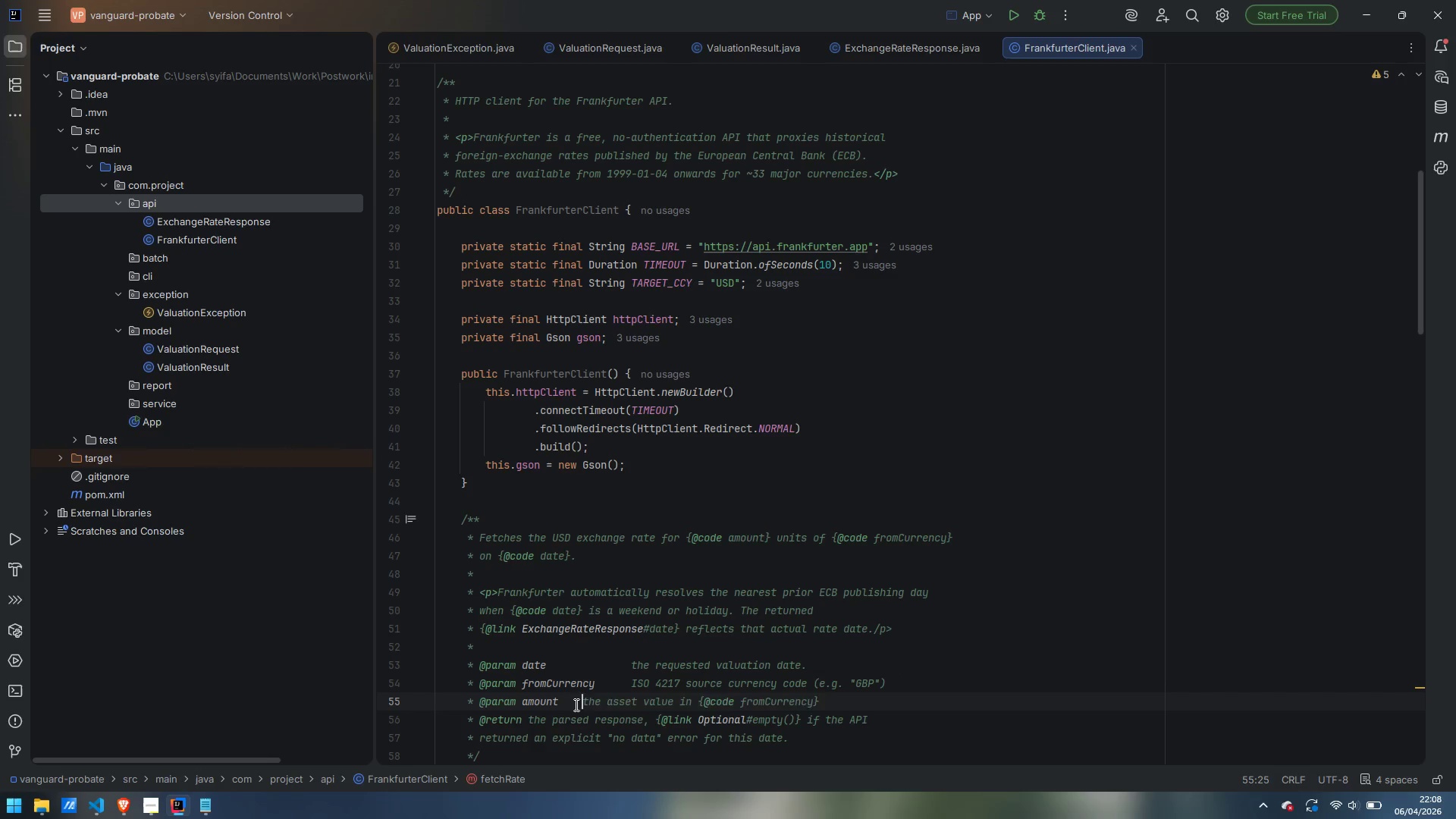 
key(Tab)
 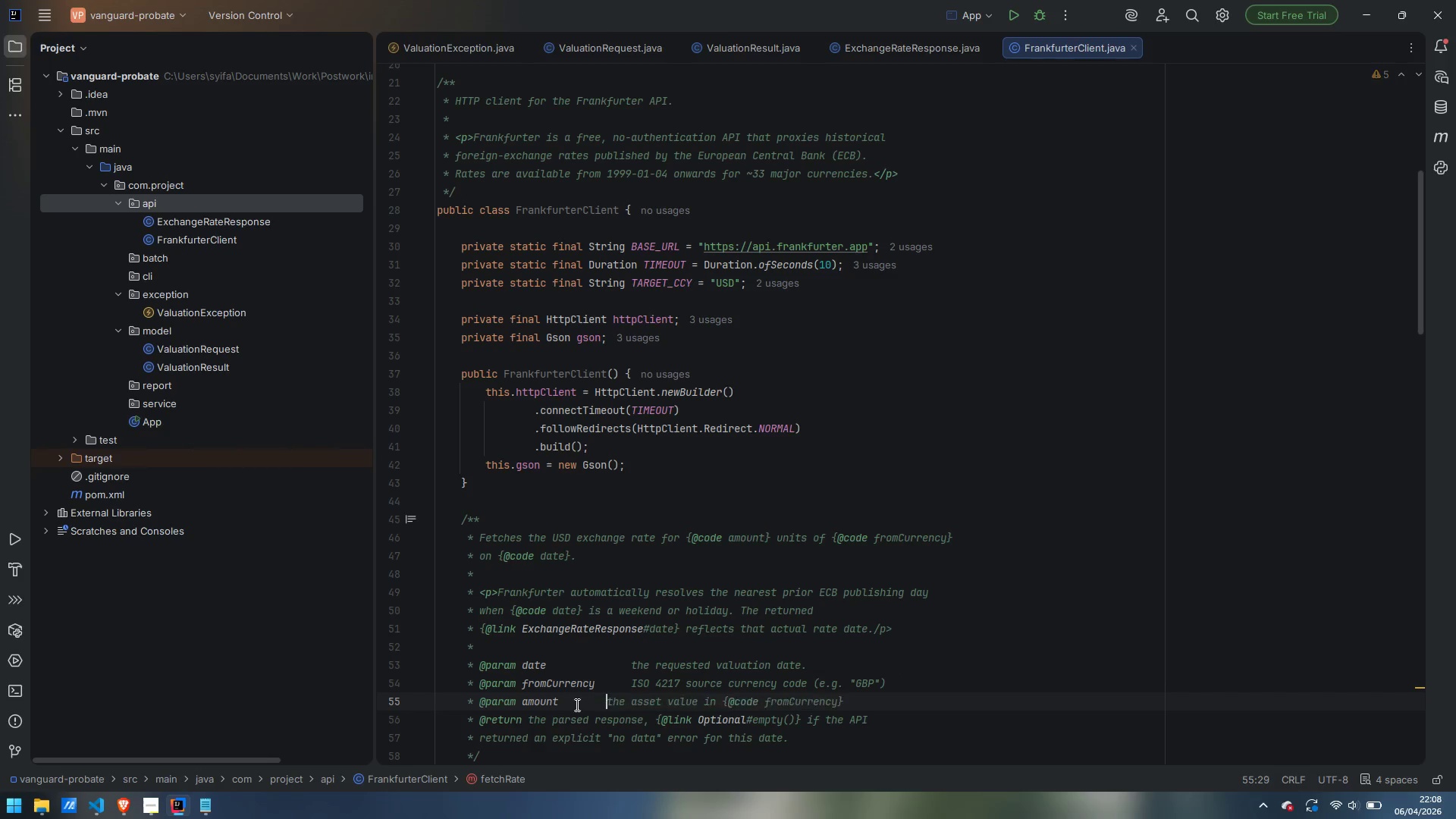 
key(Tab)
 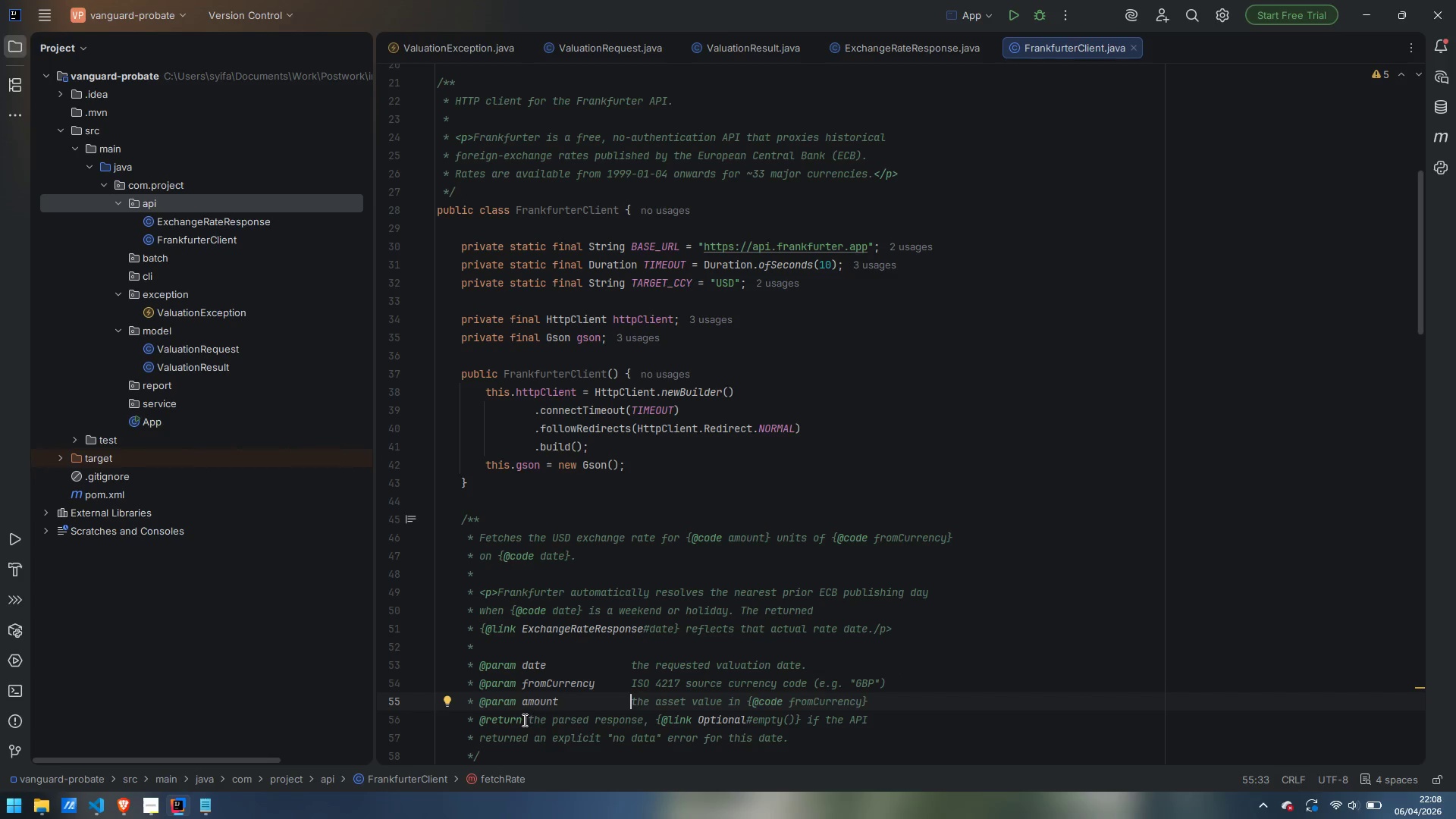 
left_click([527, 718])
 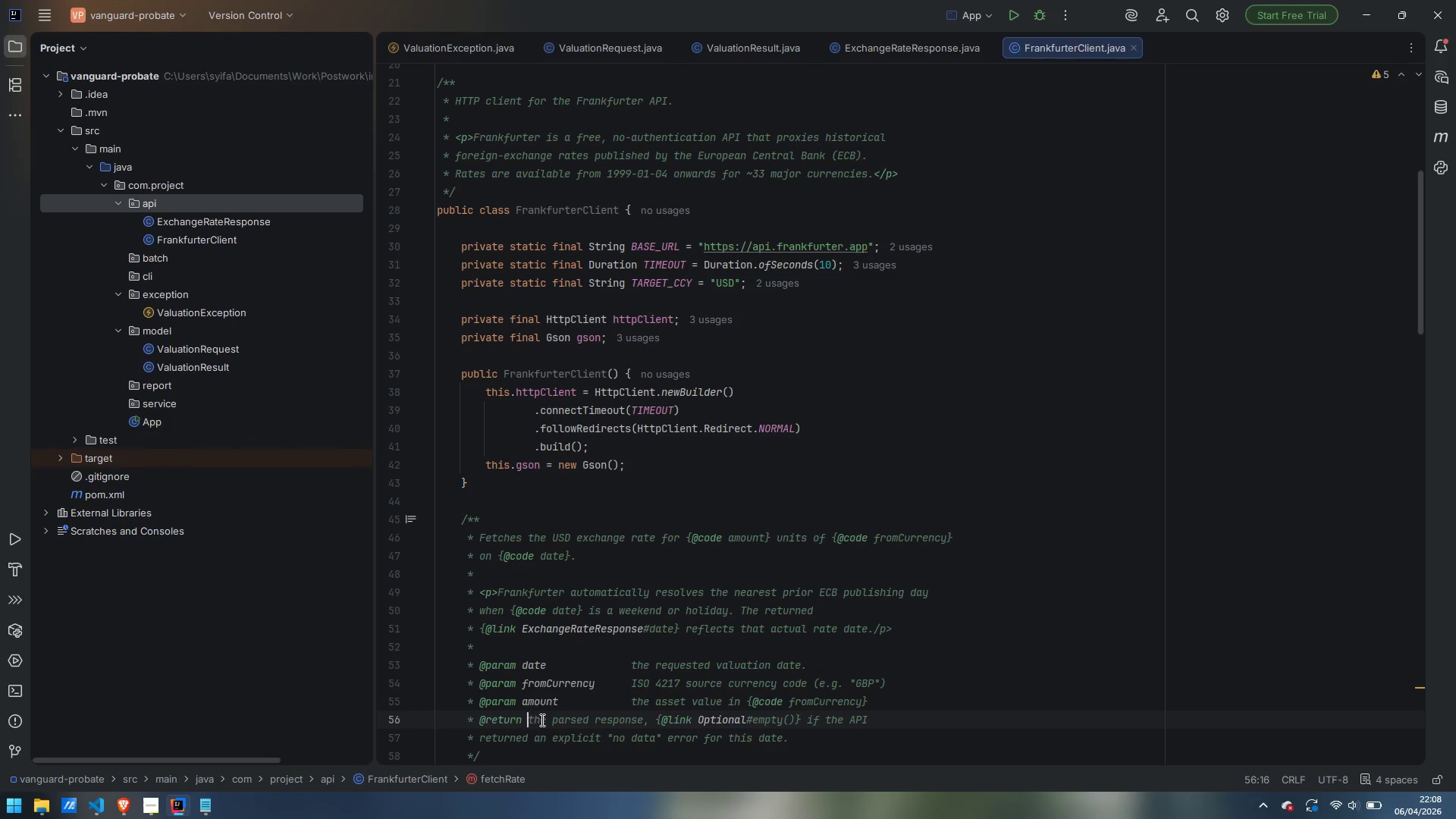 
key(Tab)
 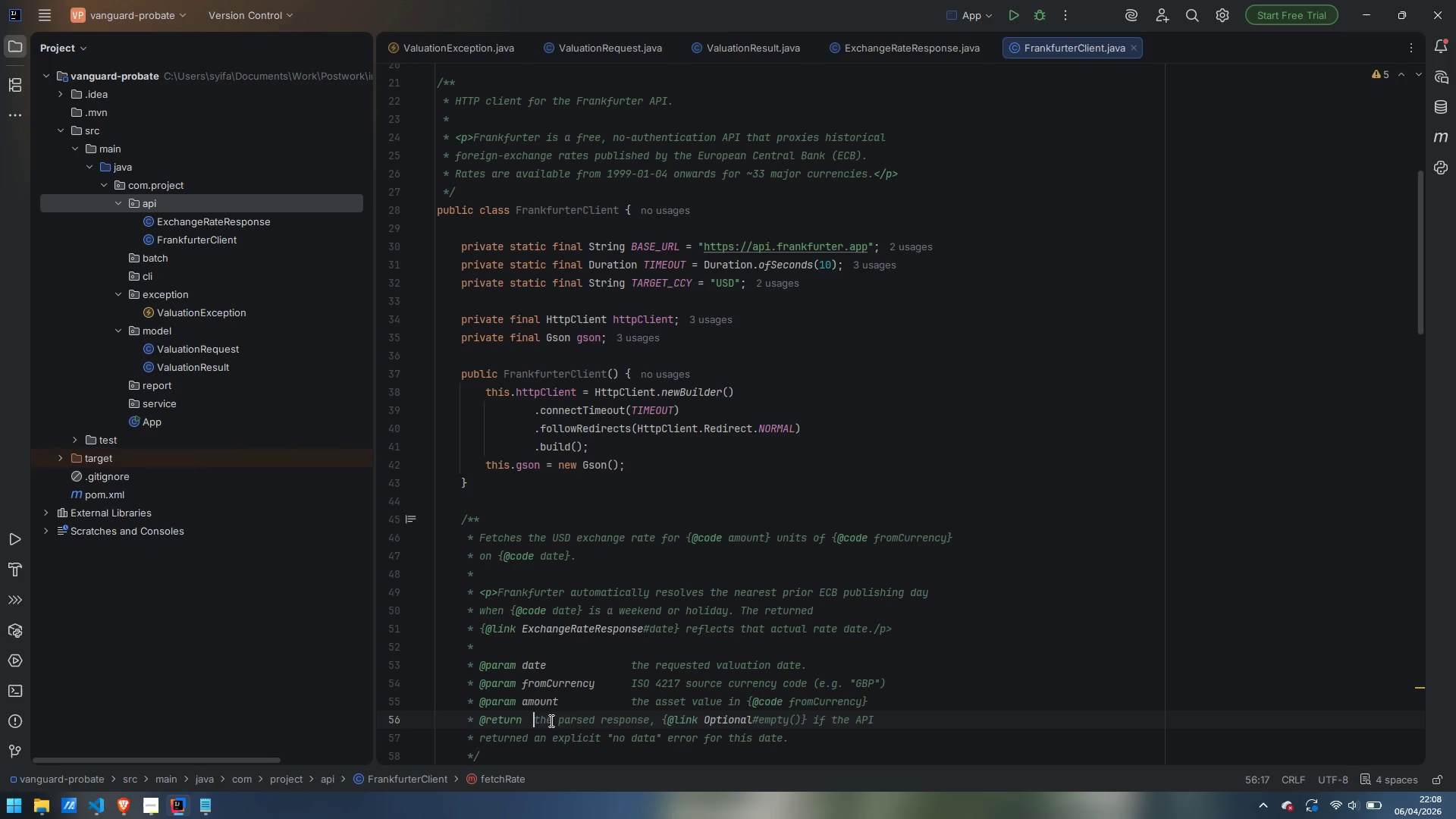 
key(Tab)
 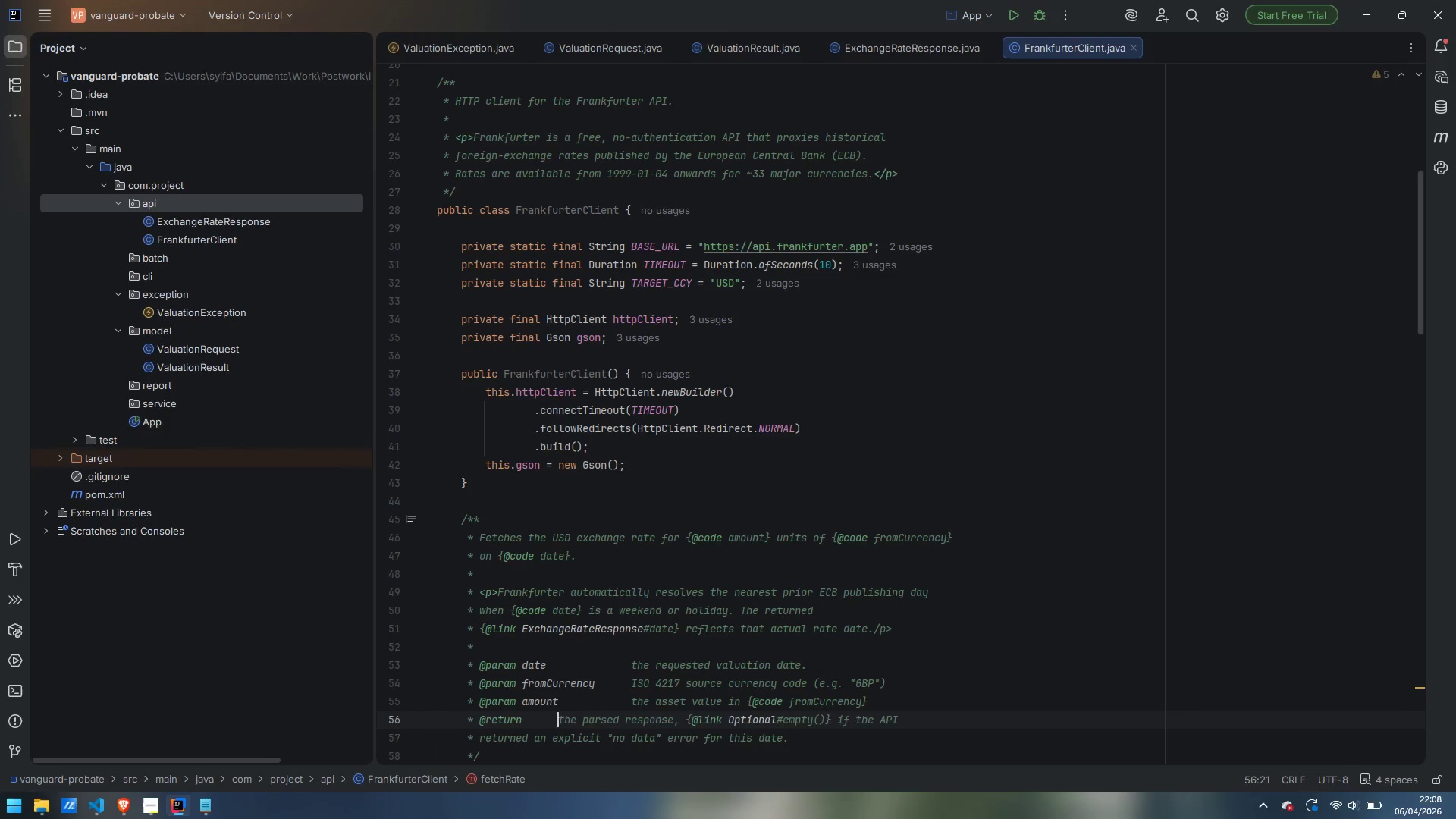 
key(Tab)
 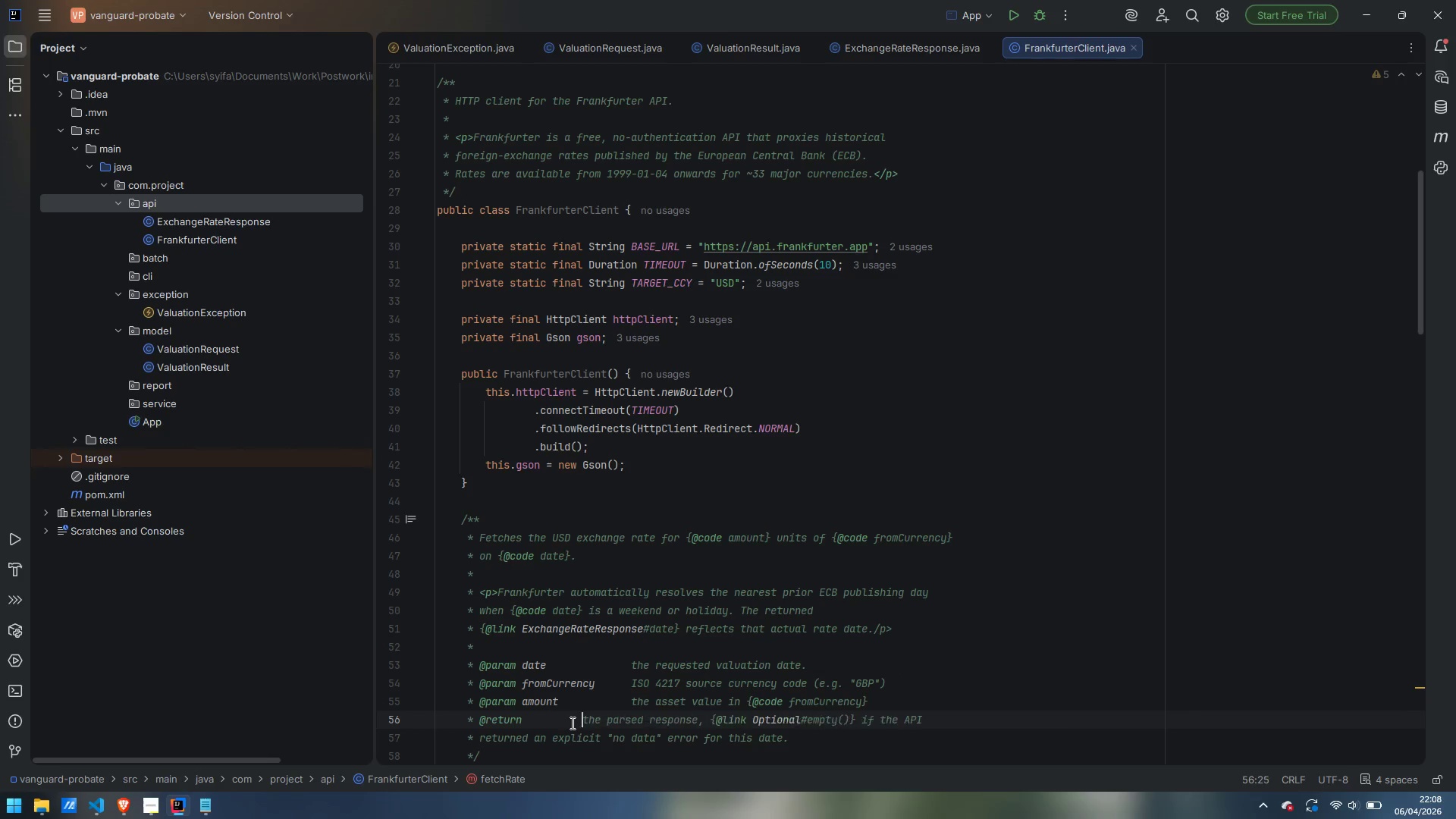 
key(Tab)
 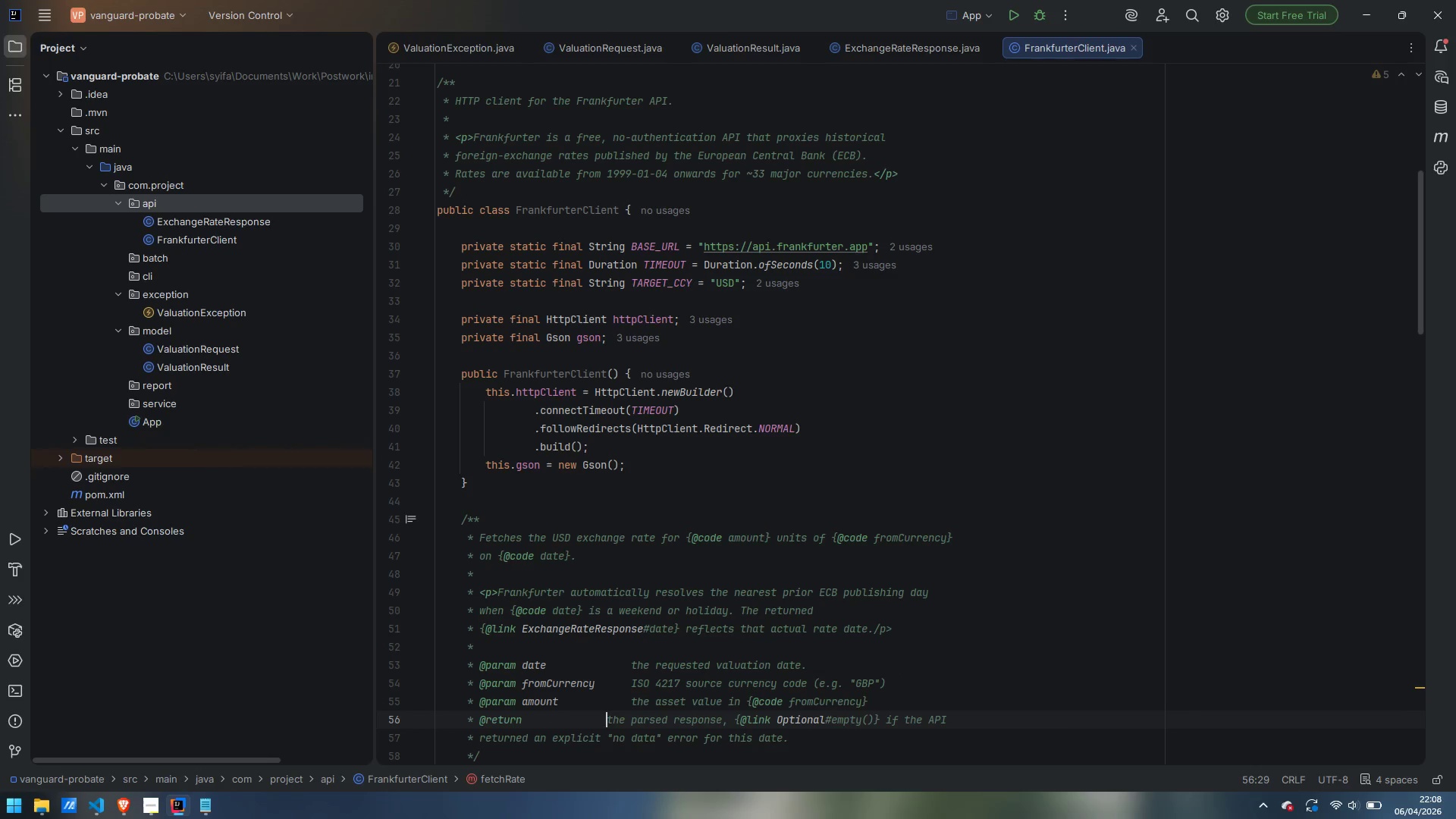 
key(Tab)
 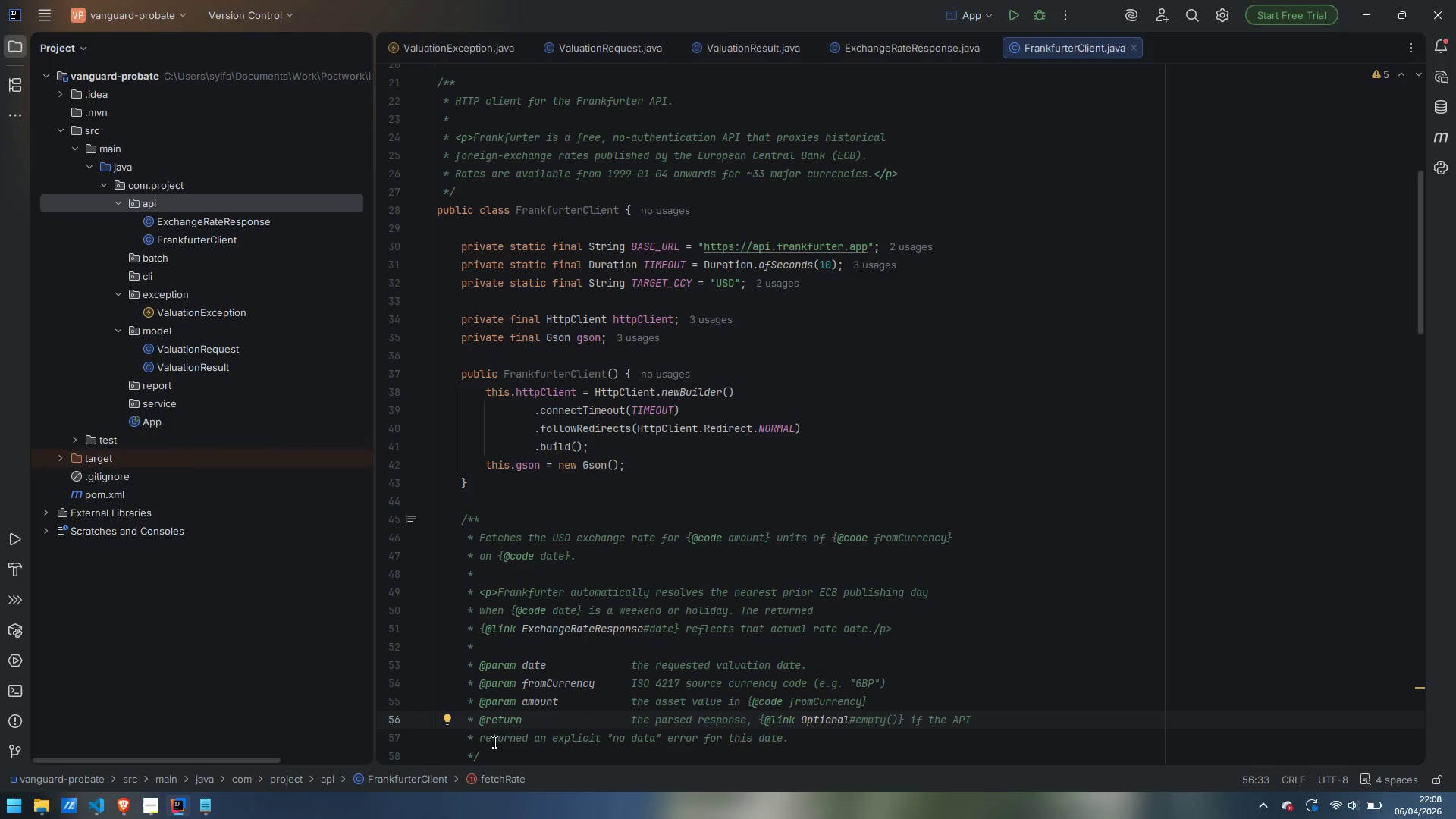 
left_click([480, 740])
 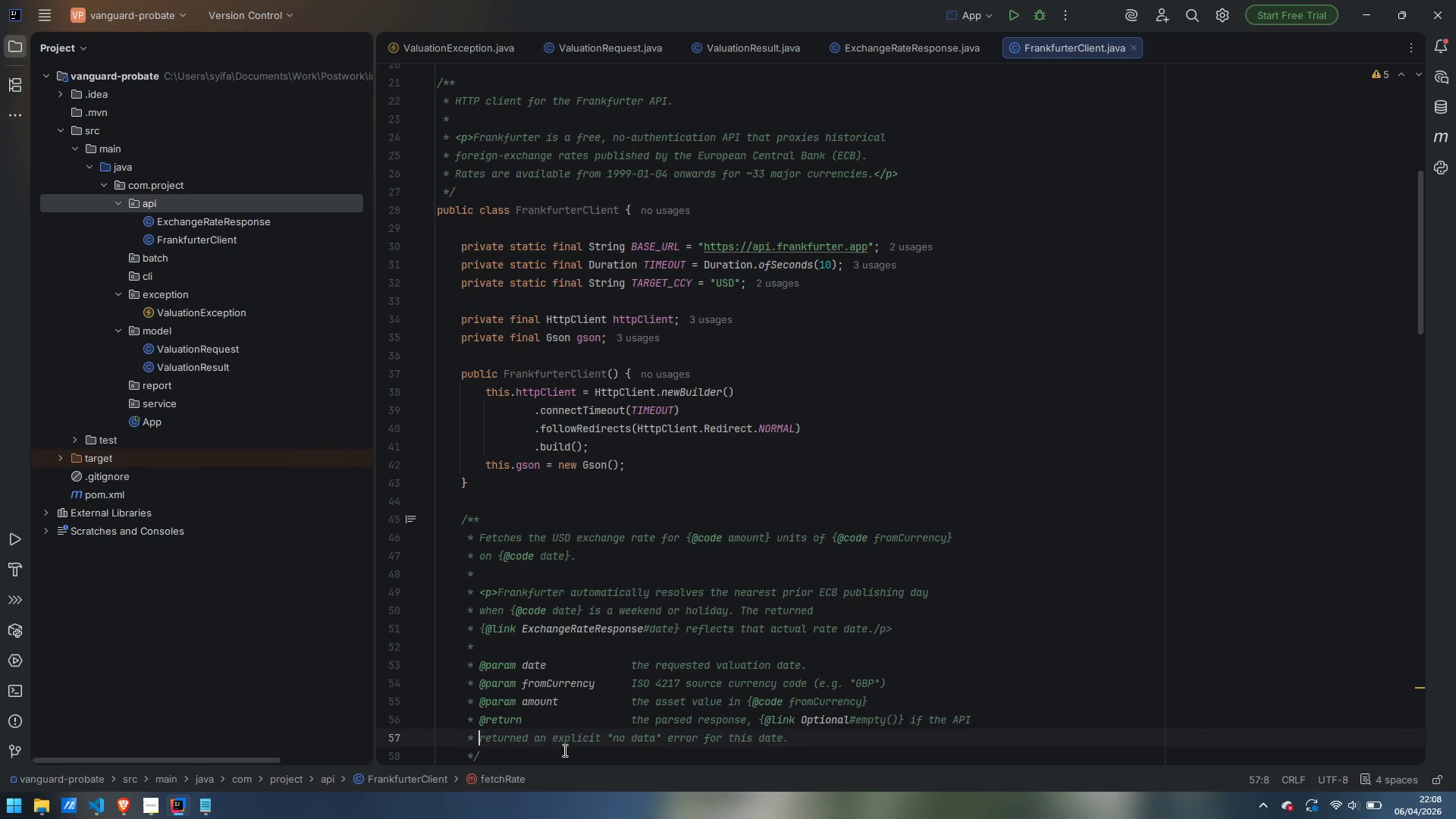 
key(Tab)
 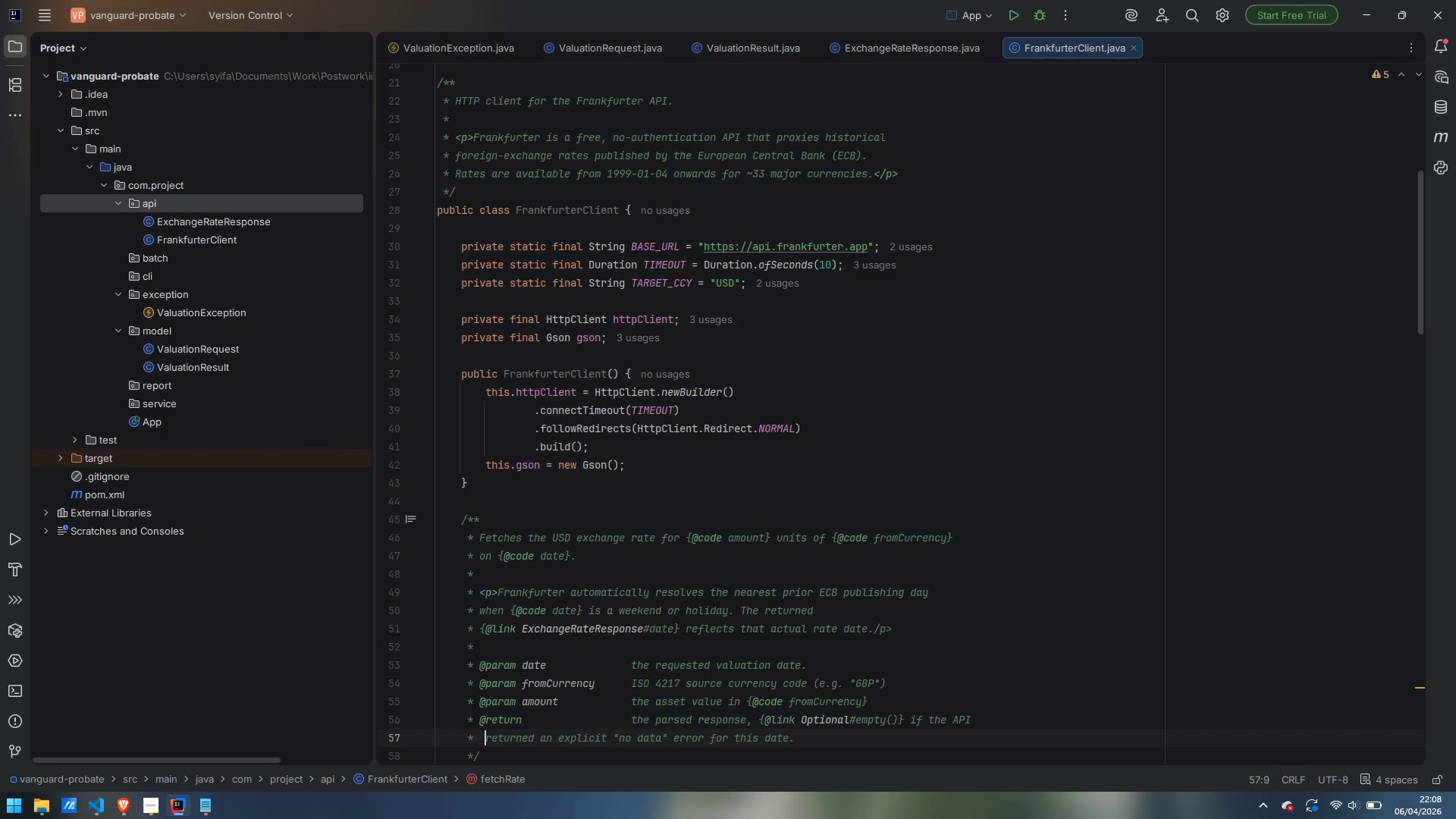 
key(Tab)
 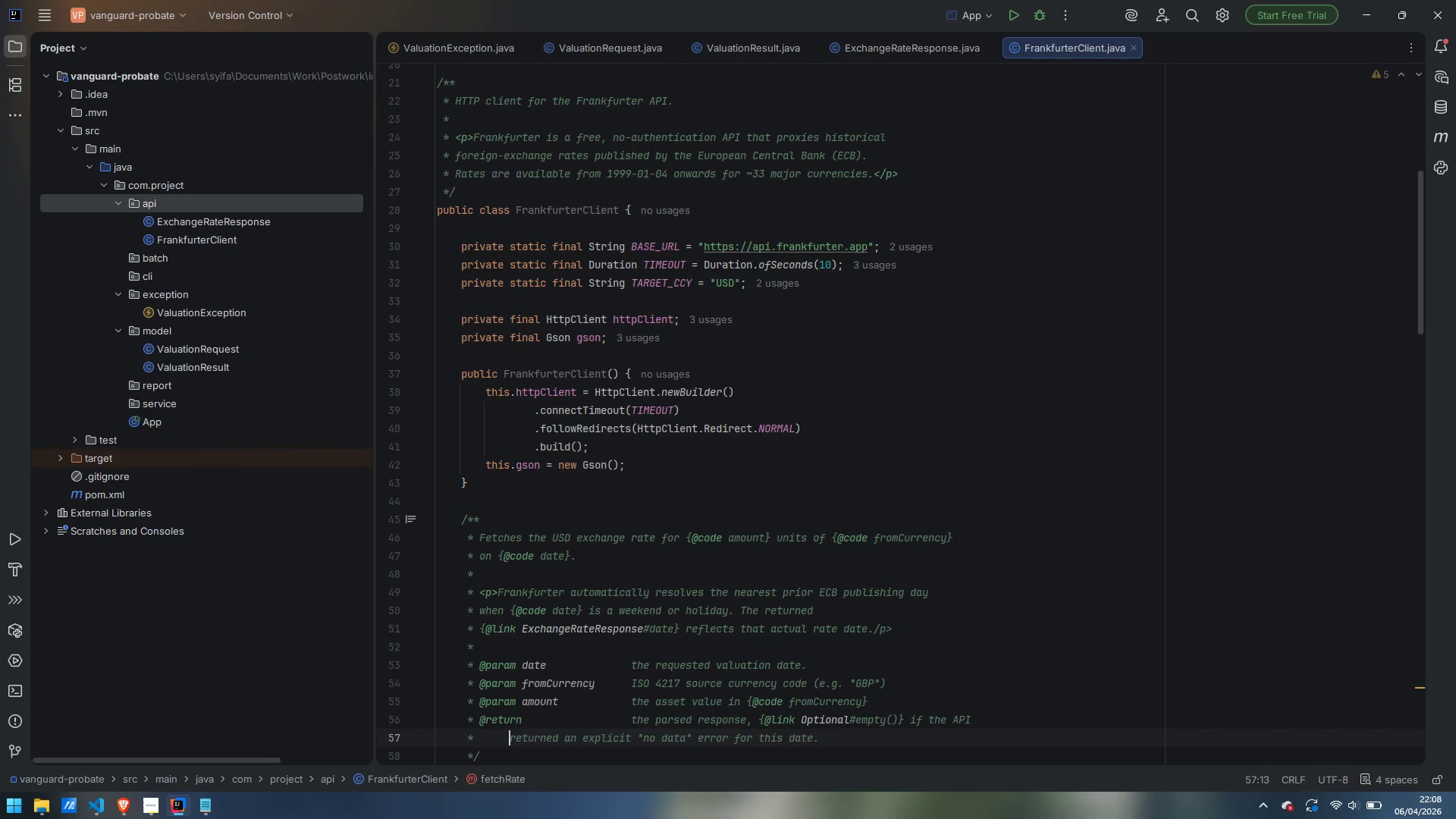 
key(Tab)
 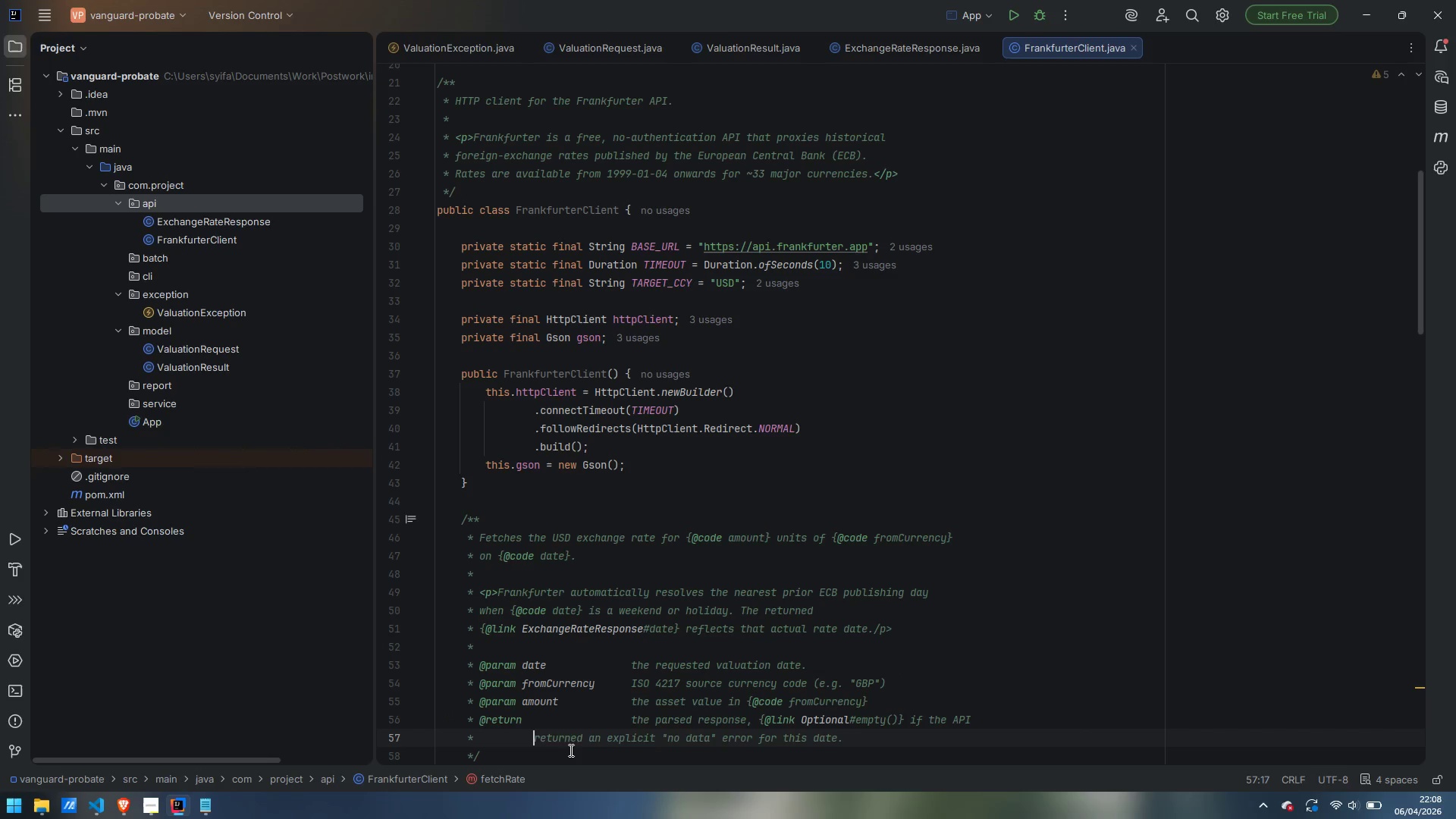 
key(Tab)
 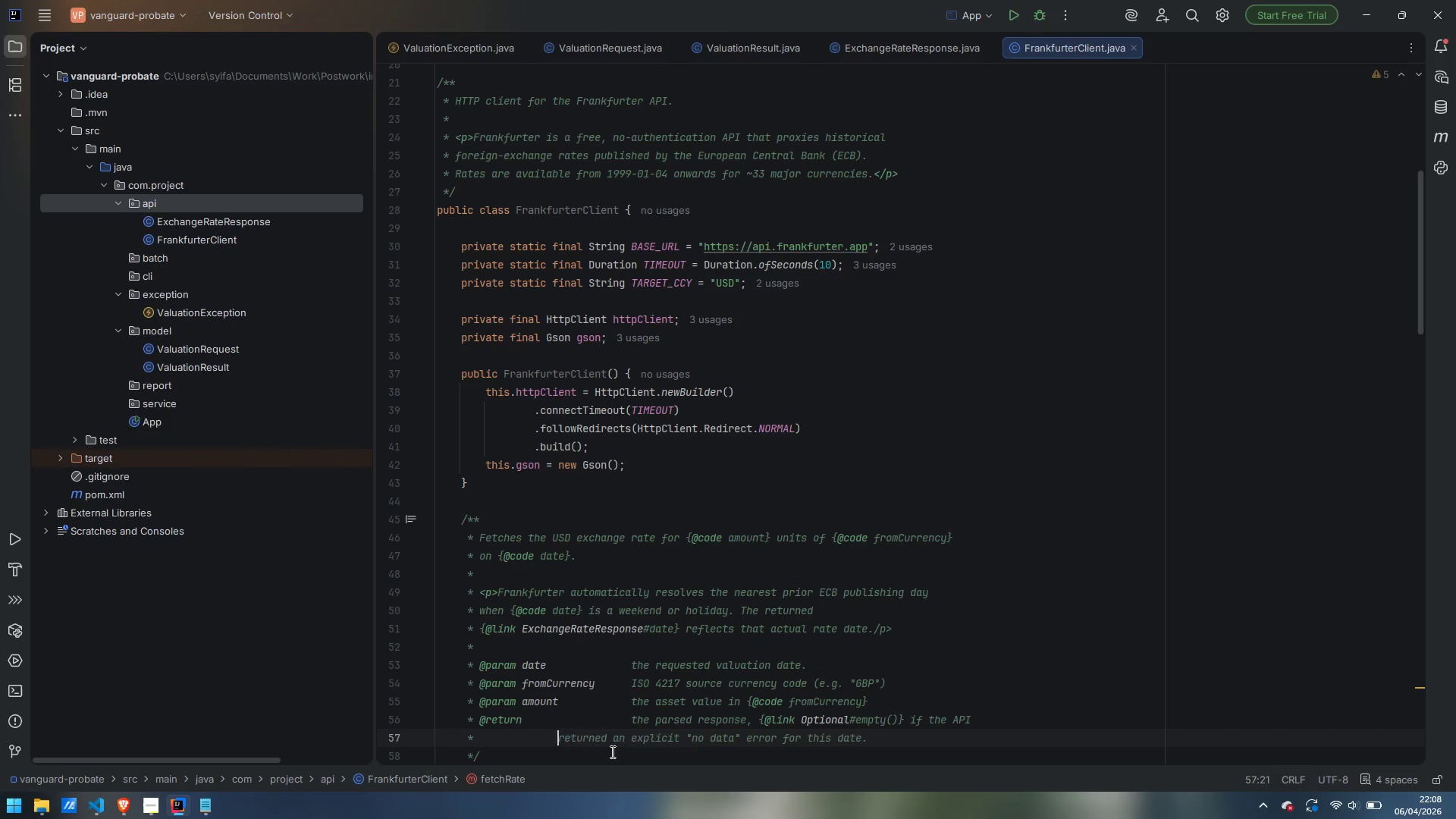 
key(Tab)
 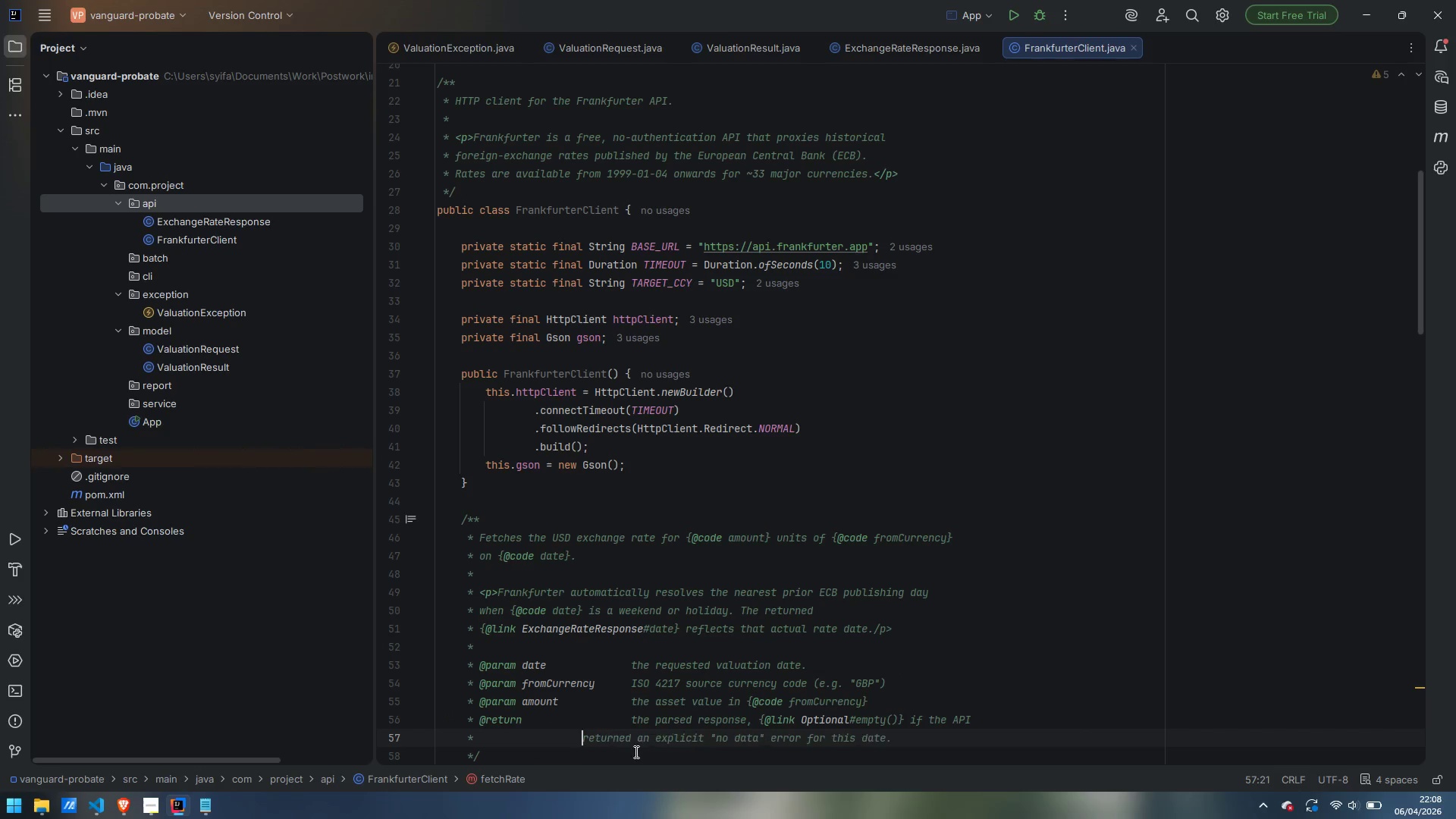 
key(Tab)
 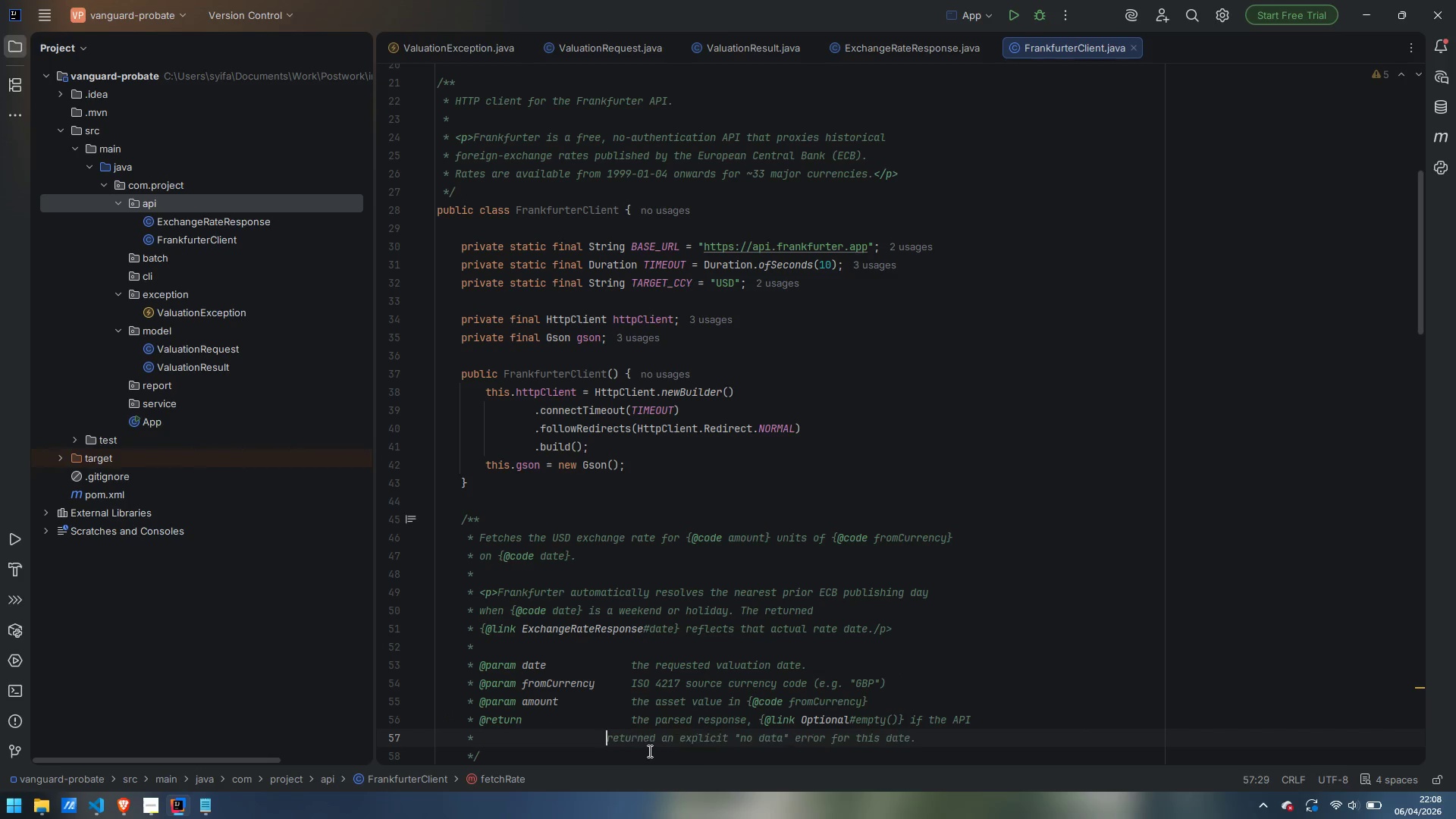 
key(Tab)
 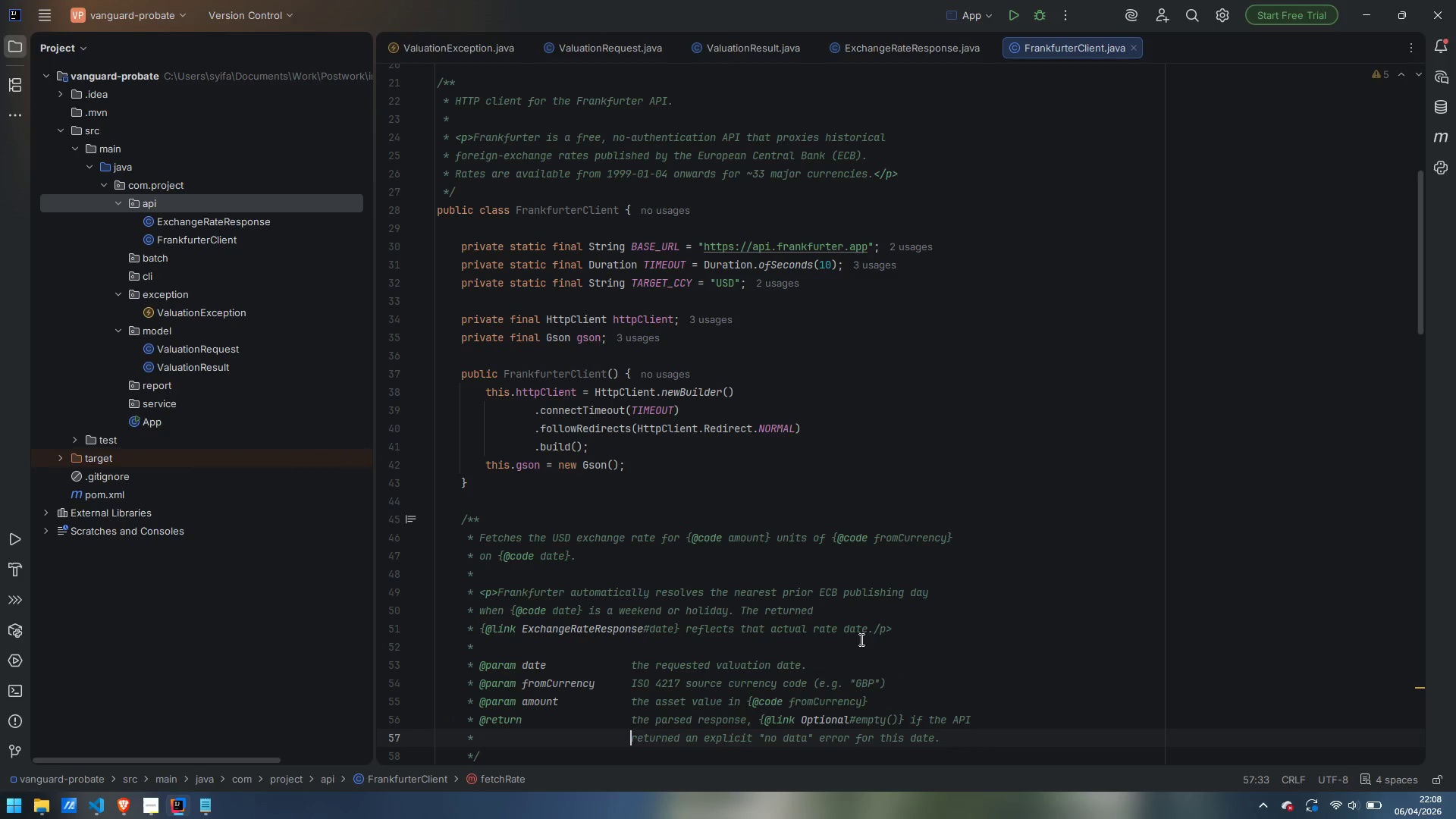 
scroll: coordinate [860, 639], scroll_direction: down, amount: 3.0
 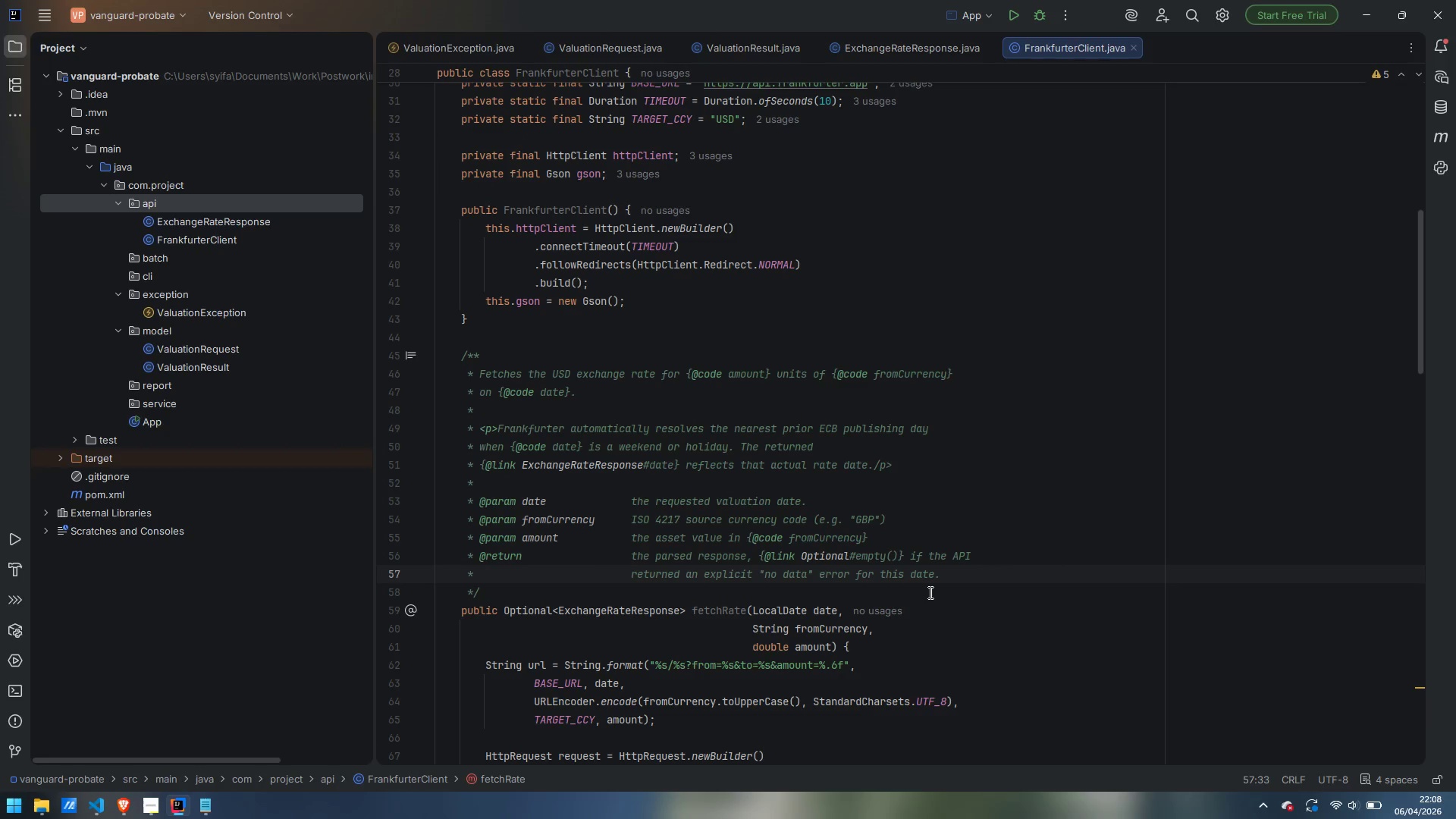 
wait(10.77)
 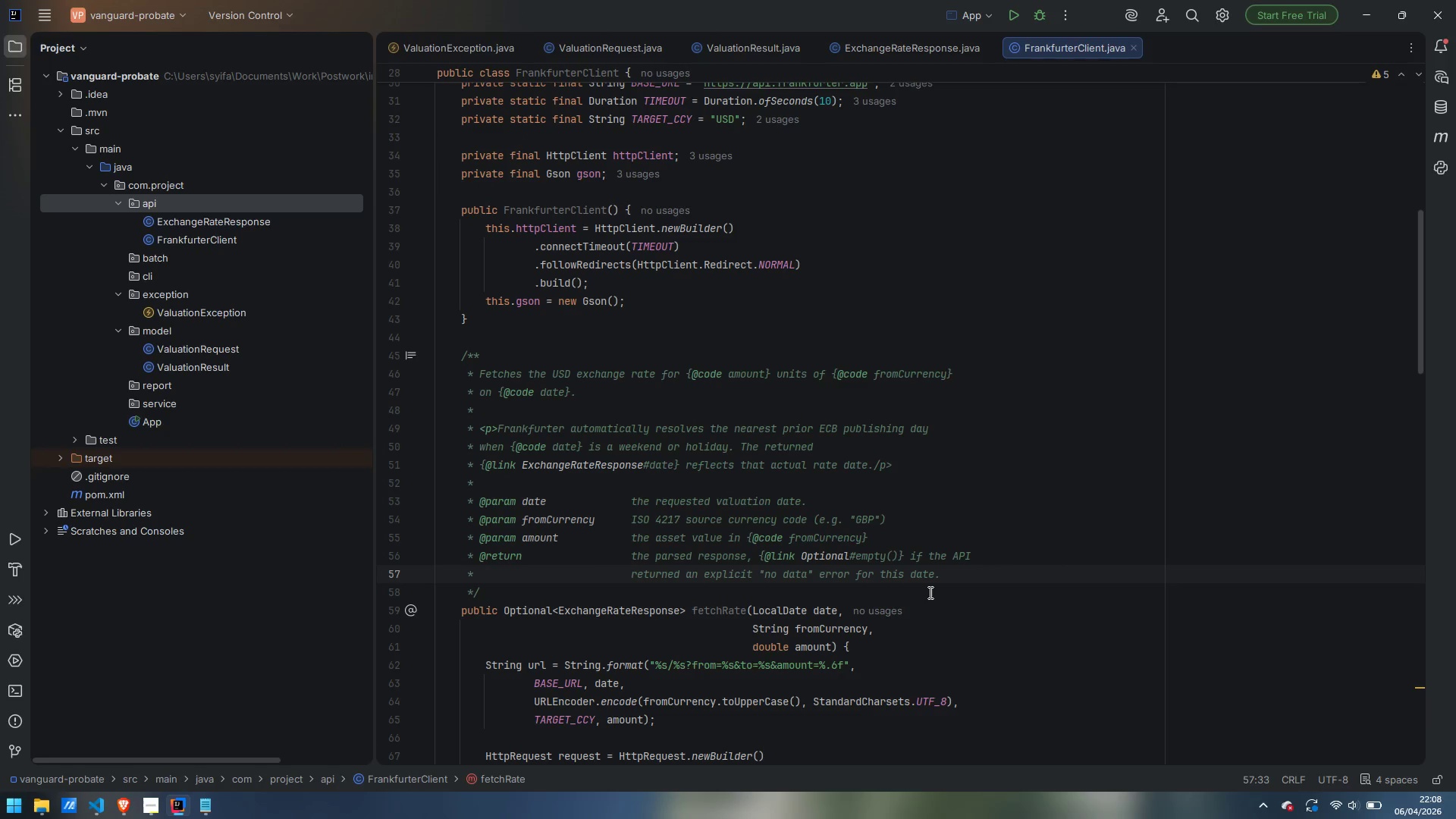 
scroll: coordinate [829, 505], scroll_direction: down, amount: 15.0
 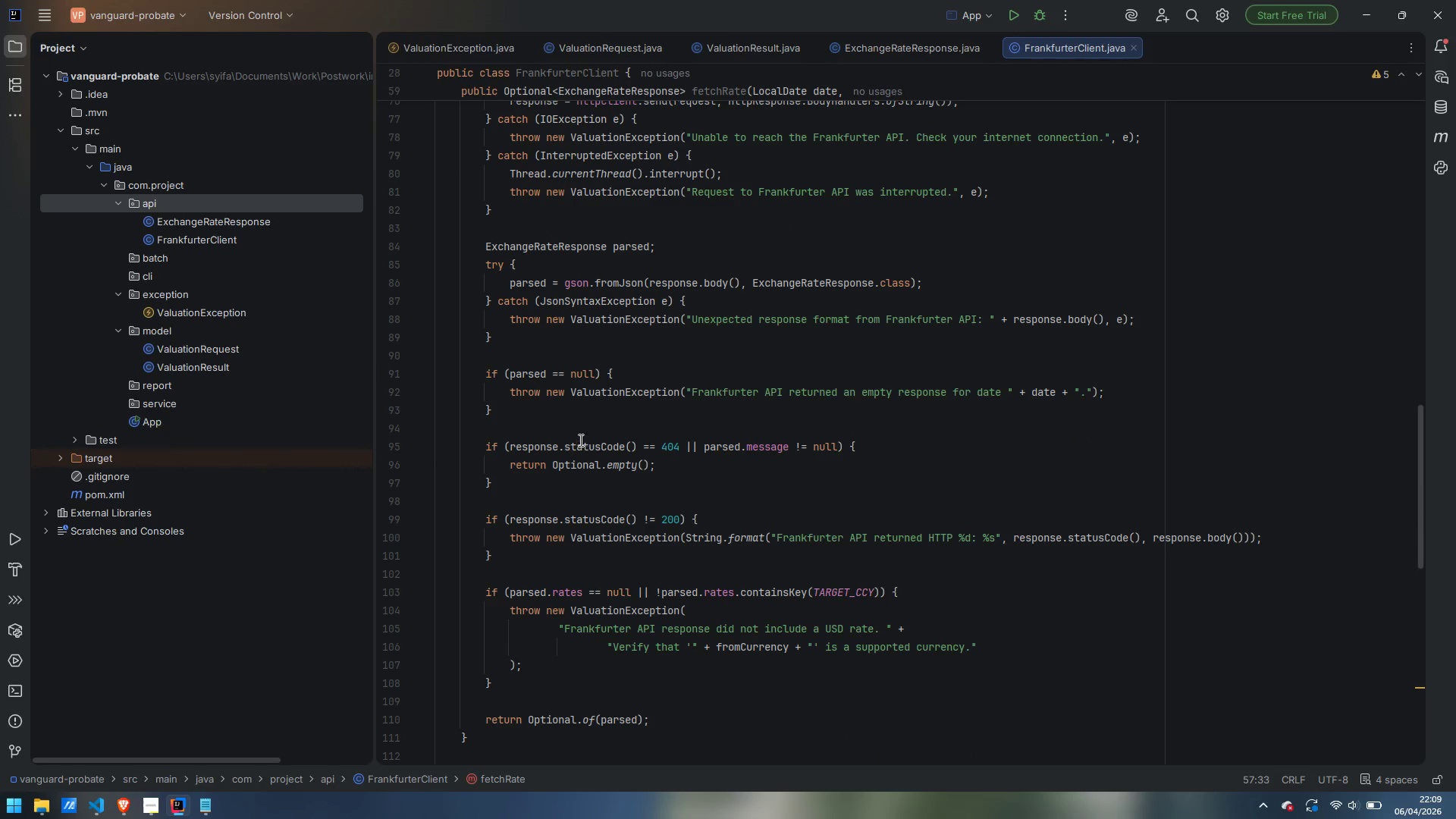 
left_click([577, 438])
 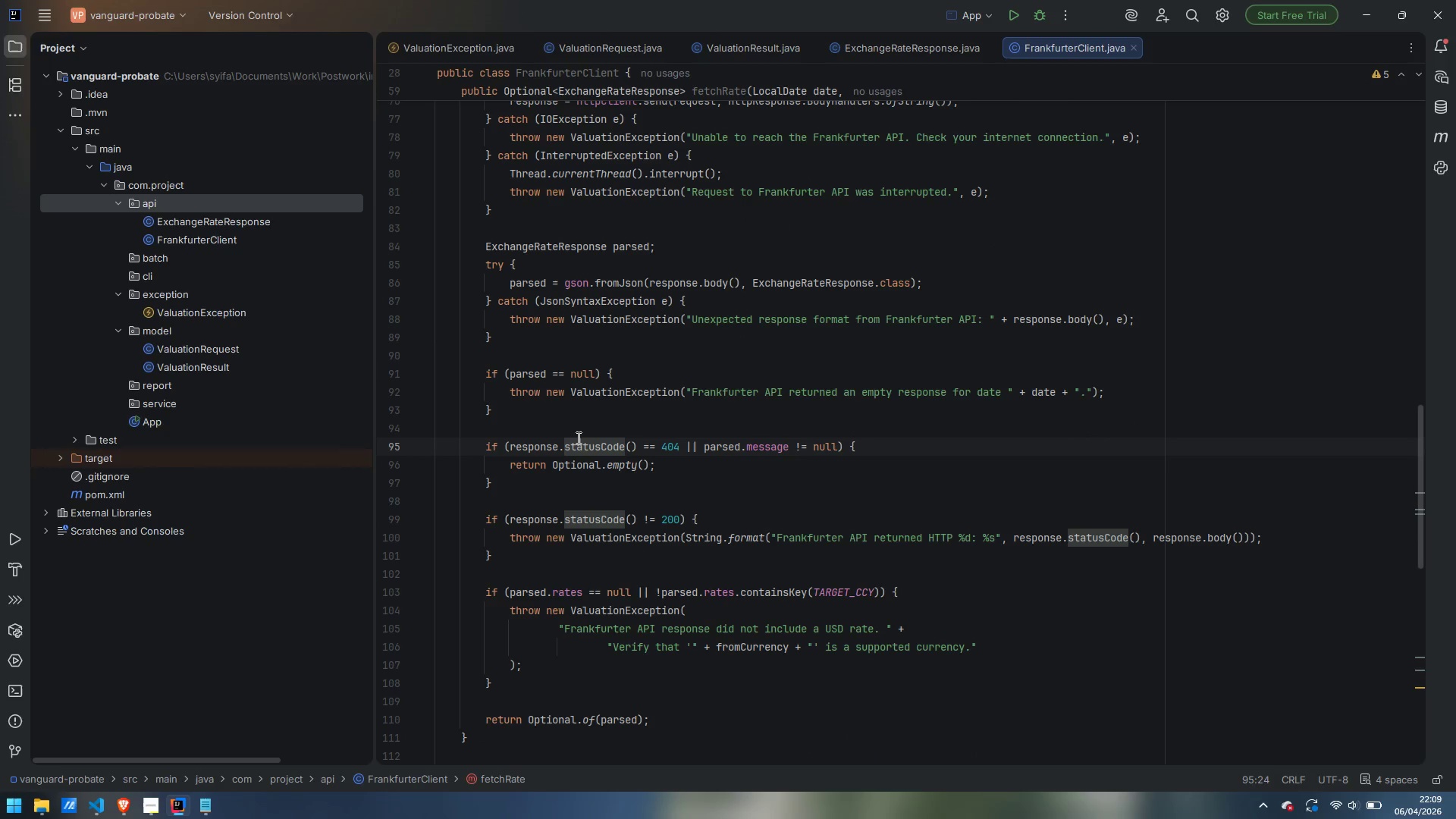 
key(ArrowUp)
 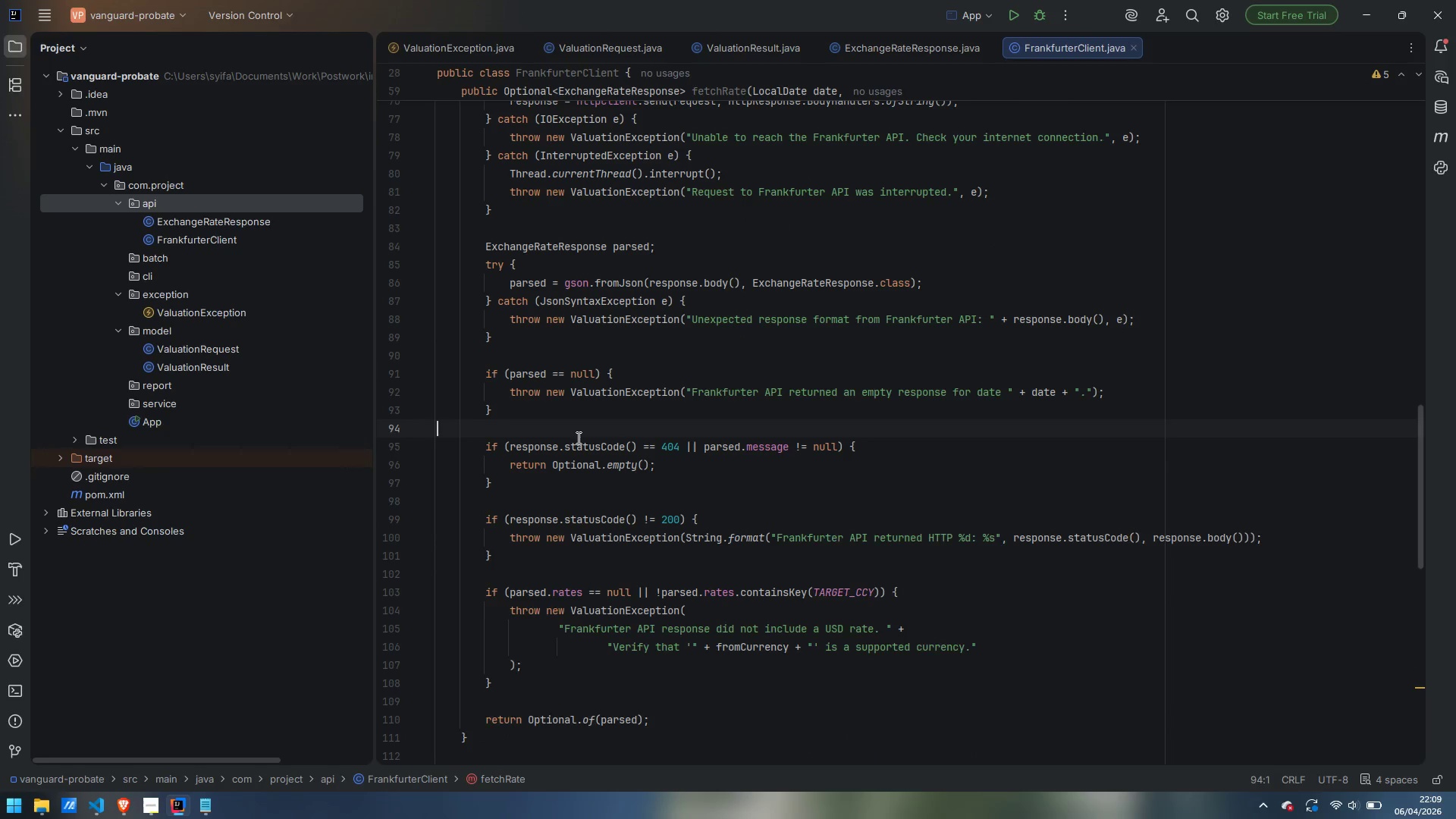 
key(Enter)
 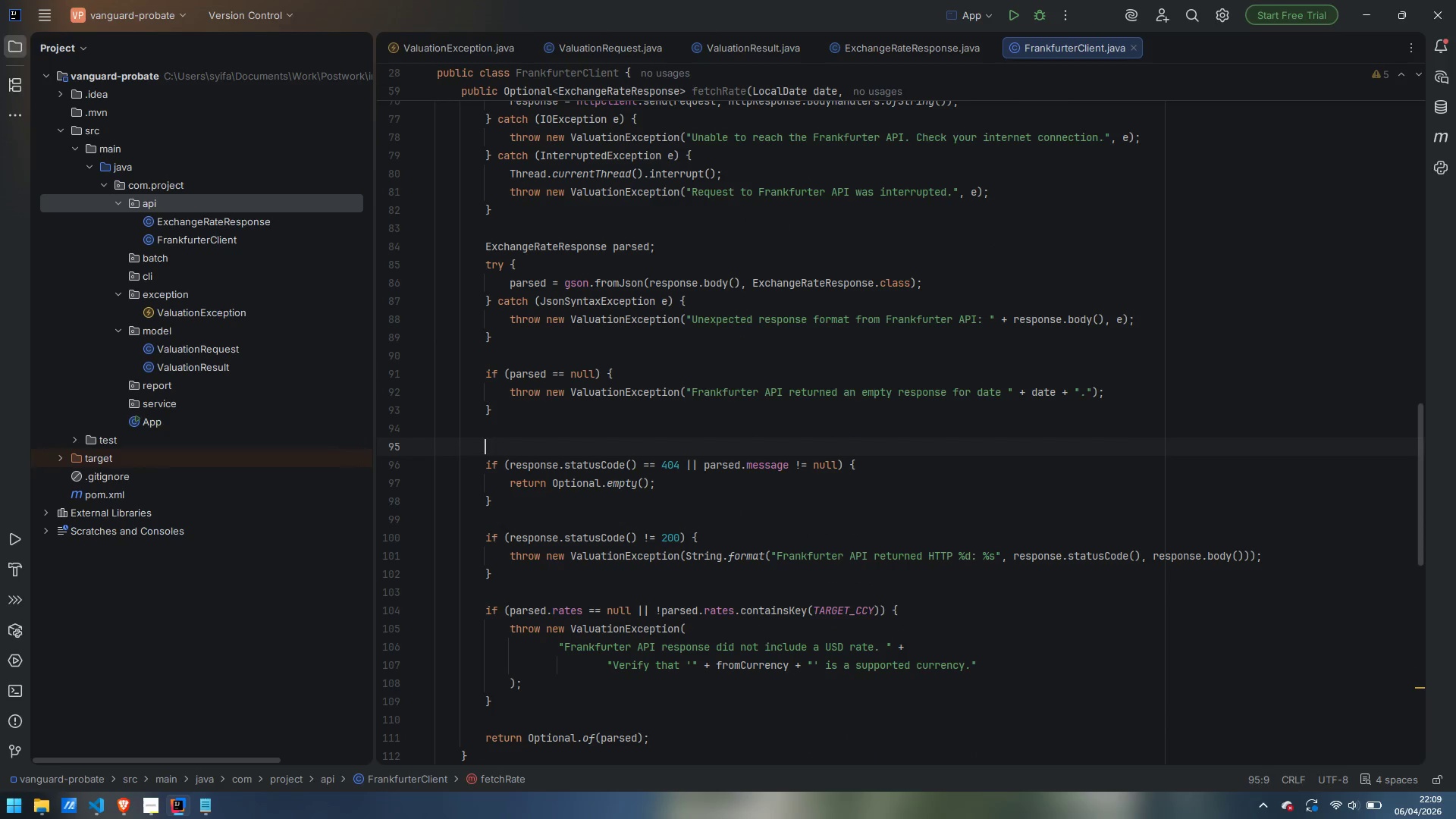 
type(/** A 404 with a "message" field means no ECB data exists for this date */)
 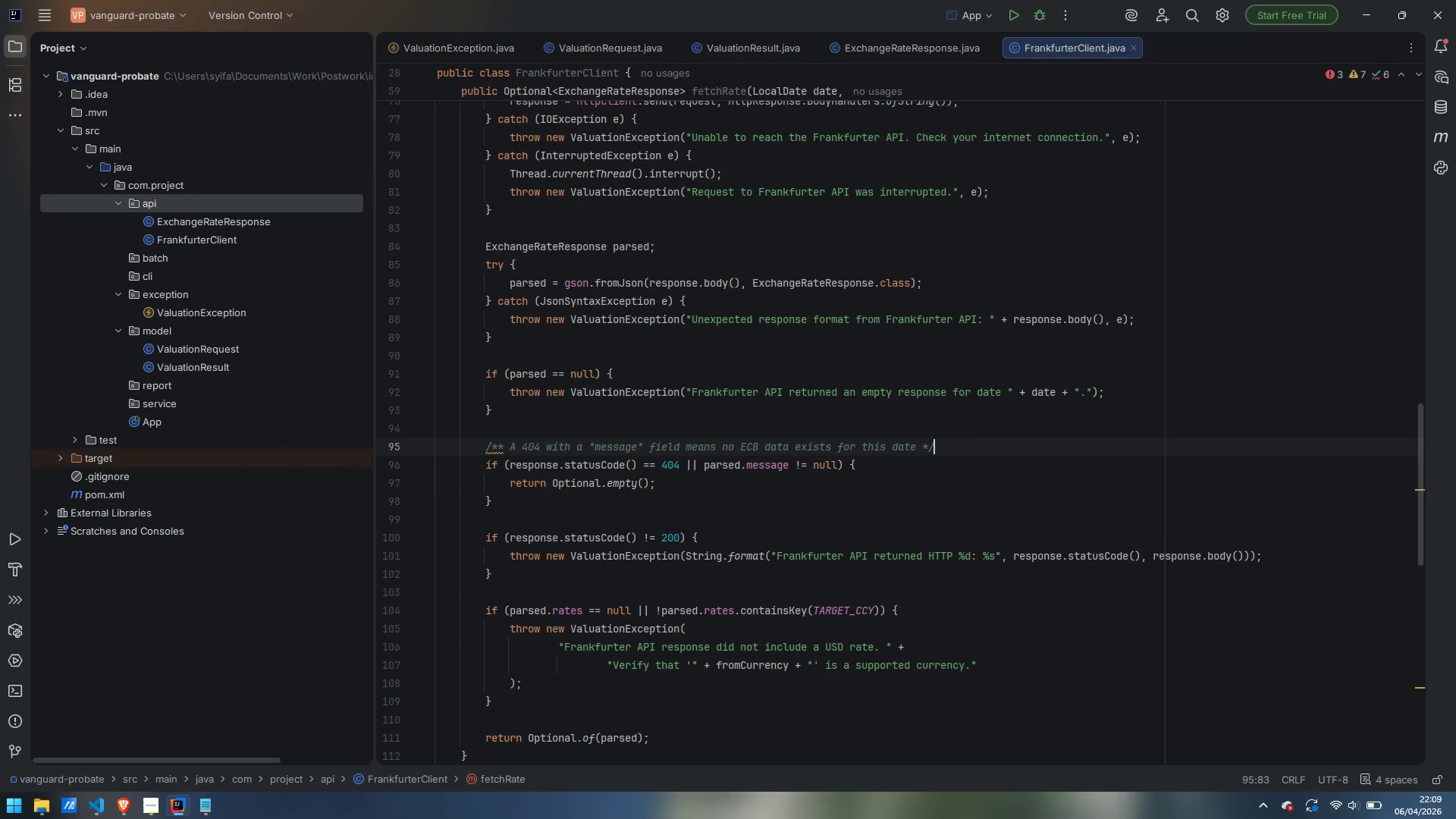 
scroll: coordinate [577, 438], scroll_direction: down, amount: 6.0
 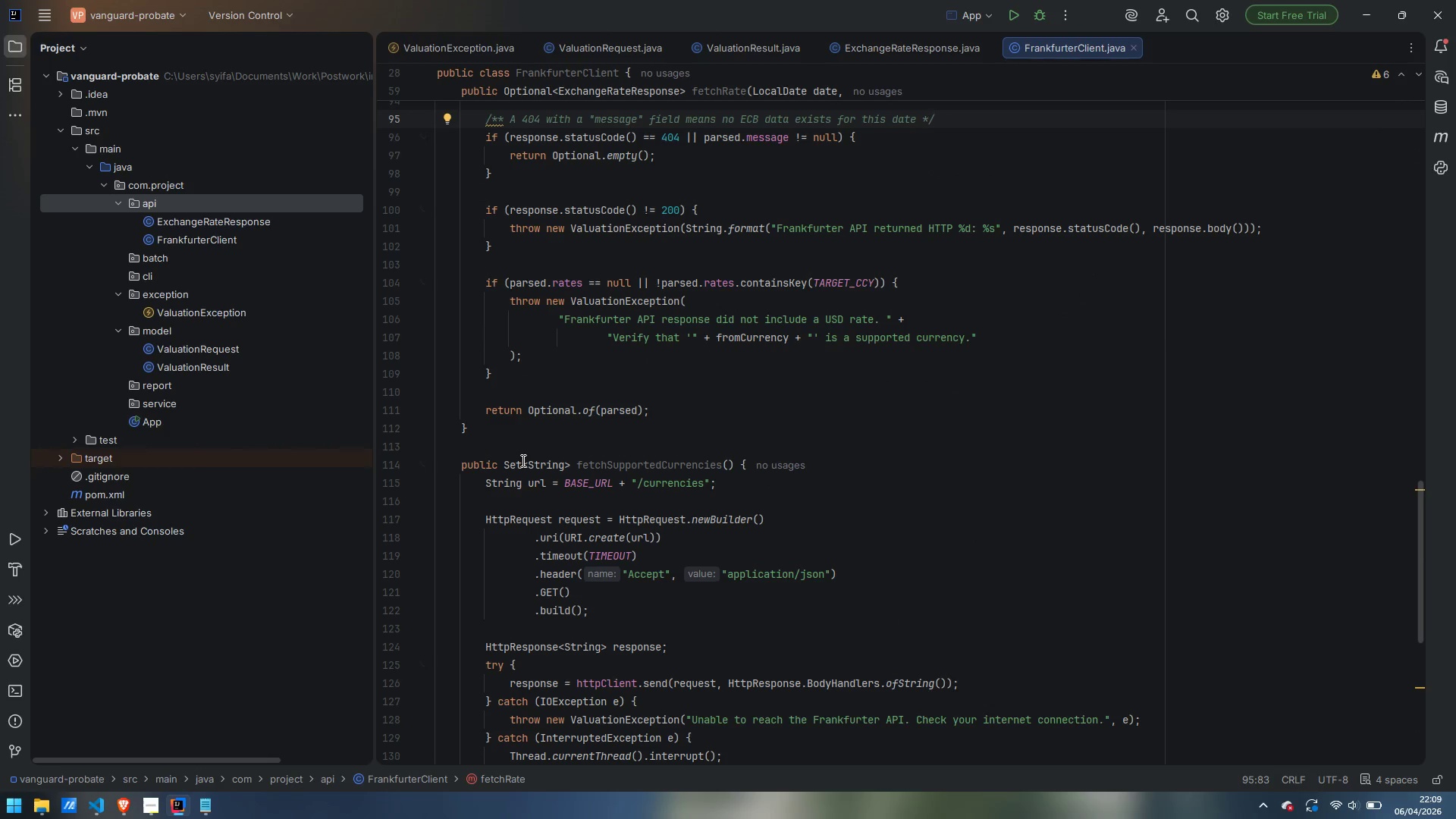 
left_click([519, 449])
 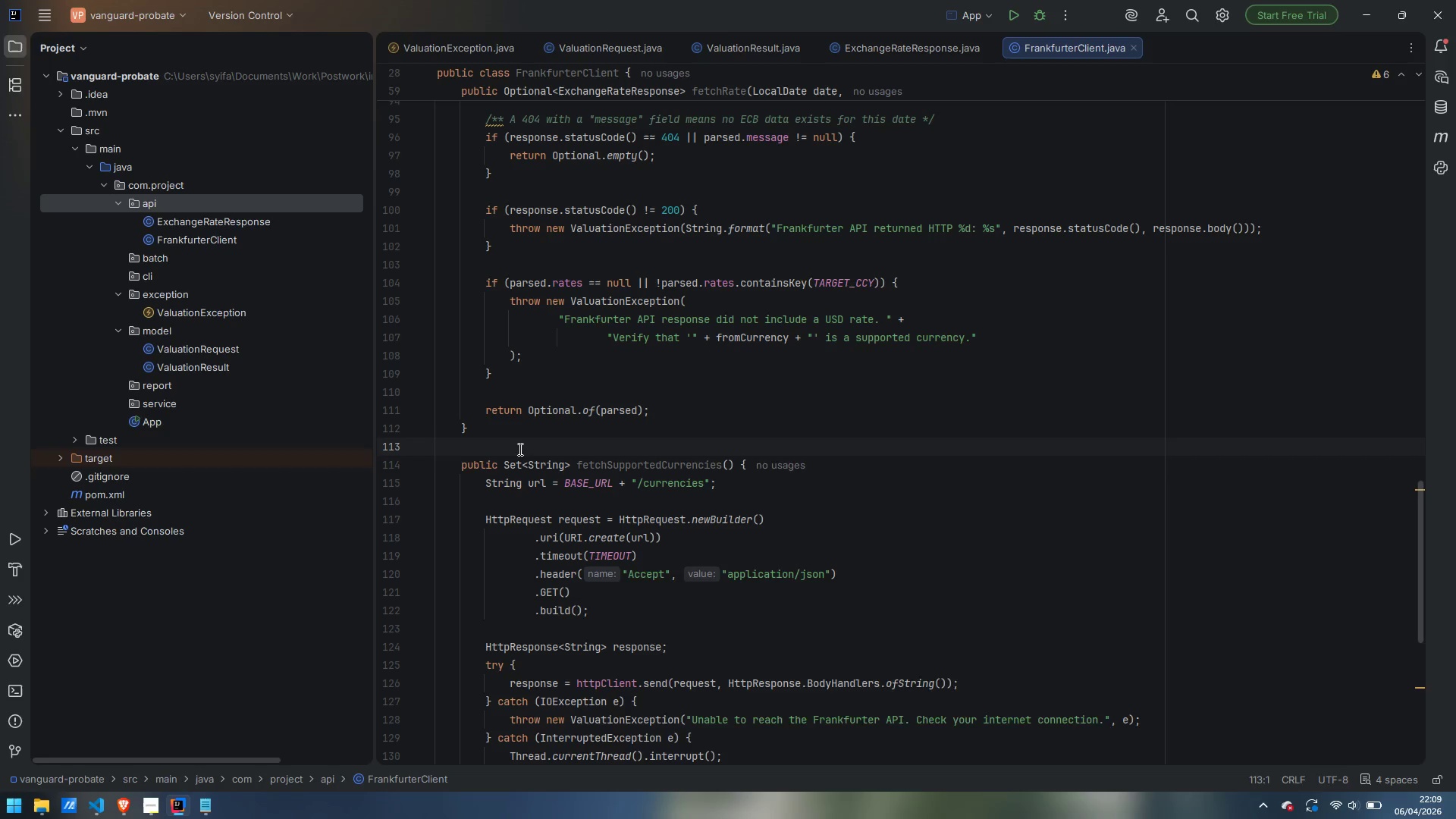 
key(Enter)
 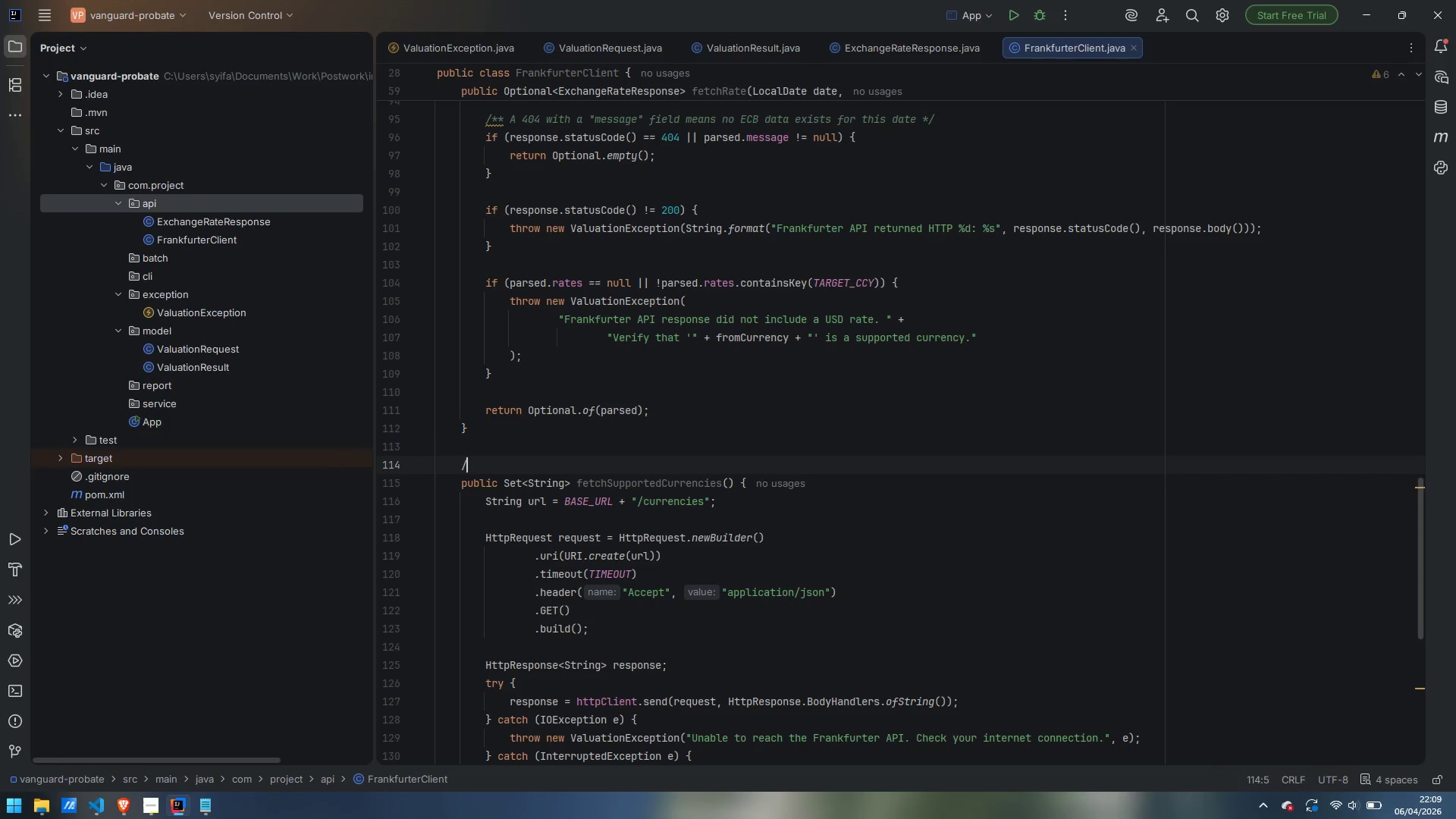 
type(/**)
 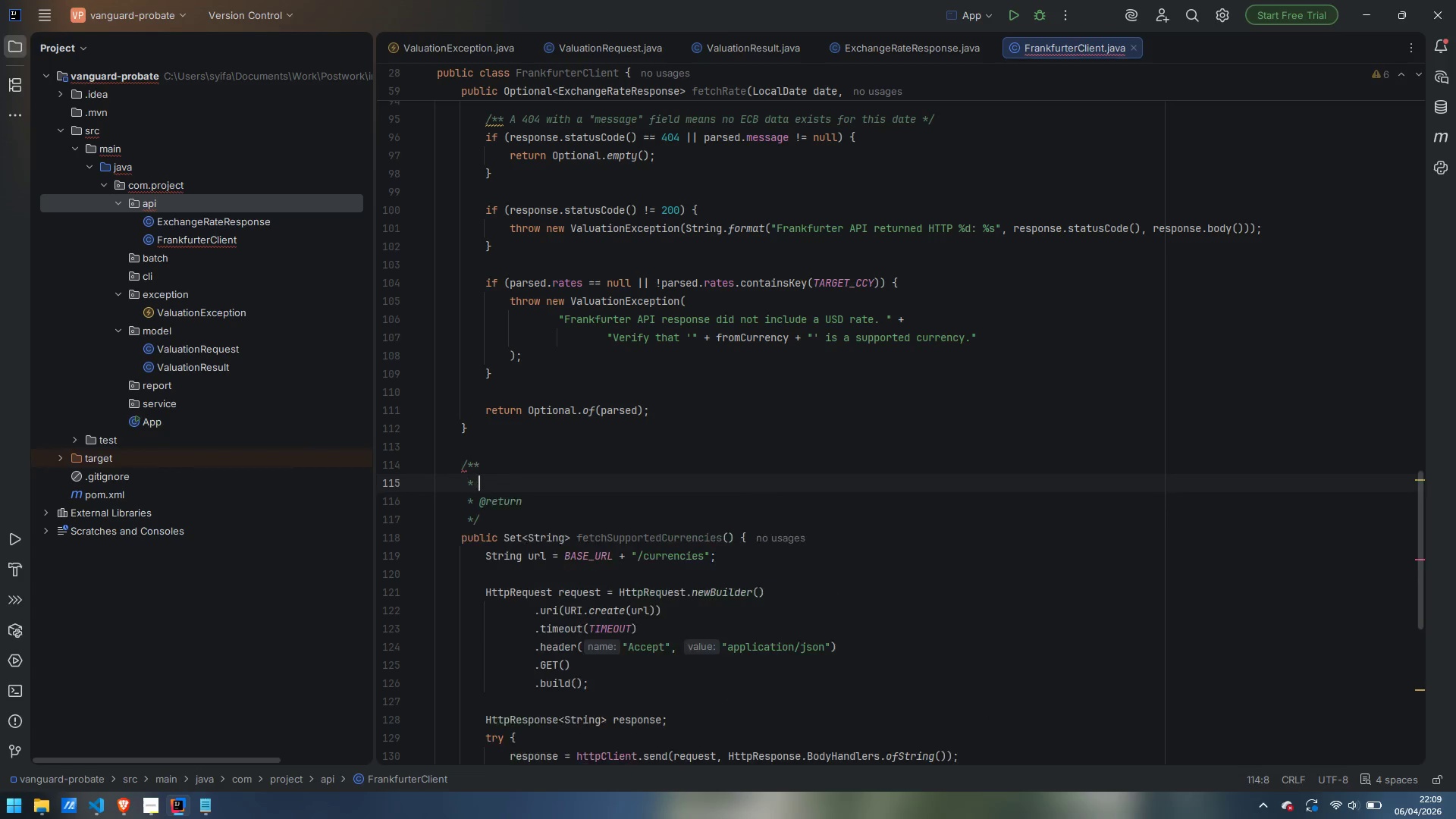 
 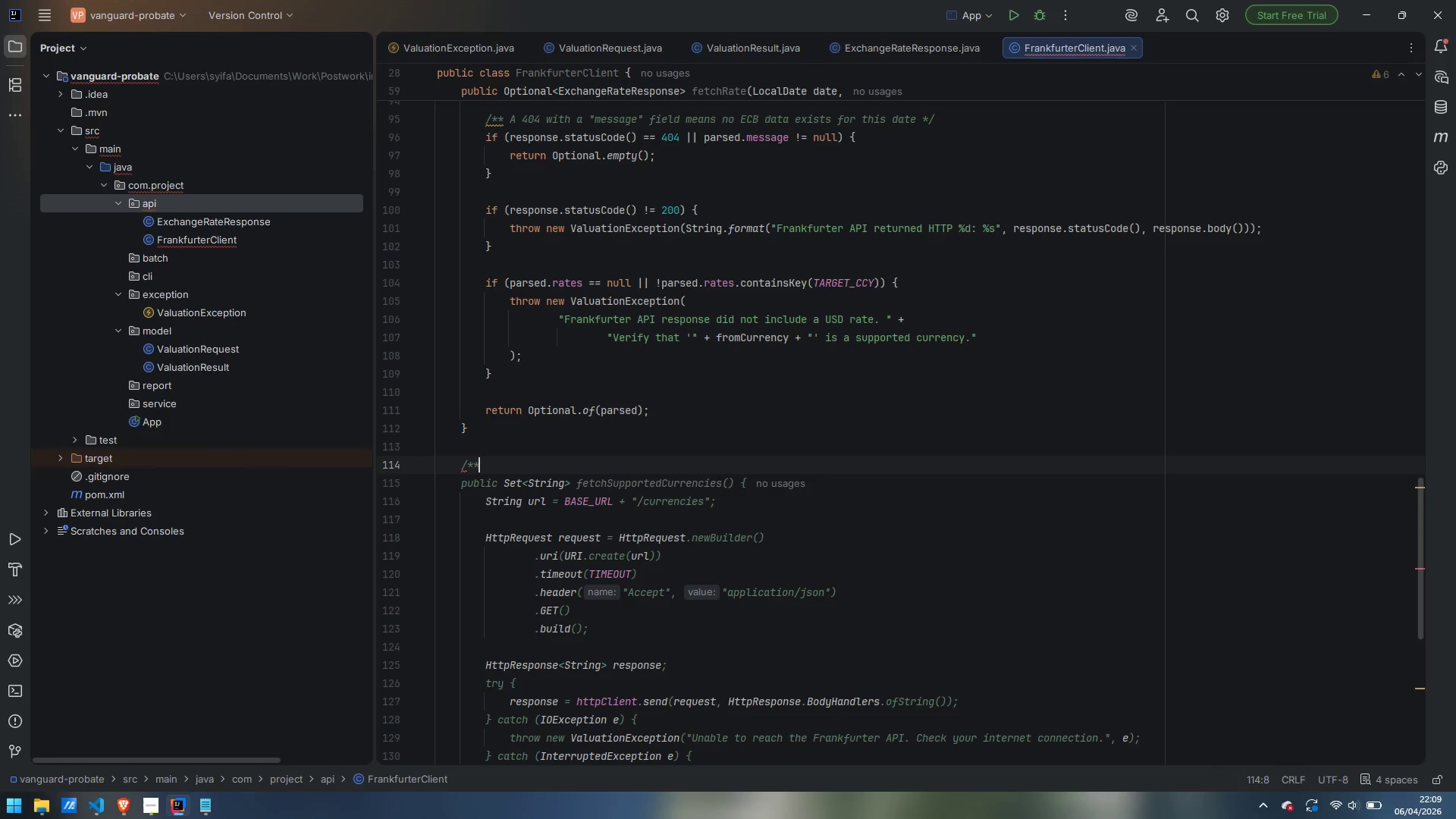 
key(Enter)
 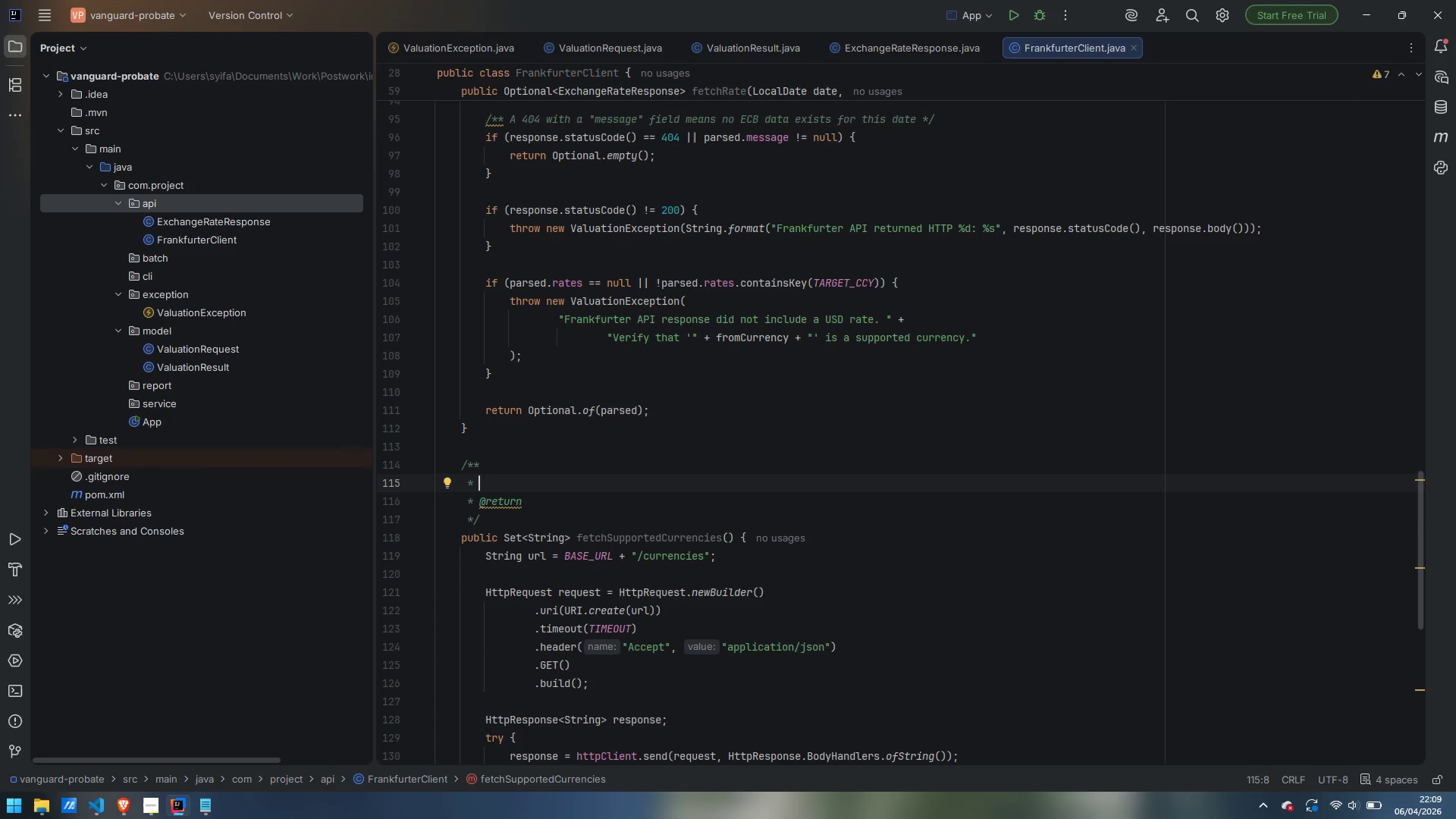 
type(Reu)
key(Backspace)
type(tr)
key(Backspace)
type(urns he)
key(Backspace)
key(Backspace)
type(the set of ISO 4217 currency codes )
 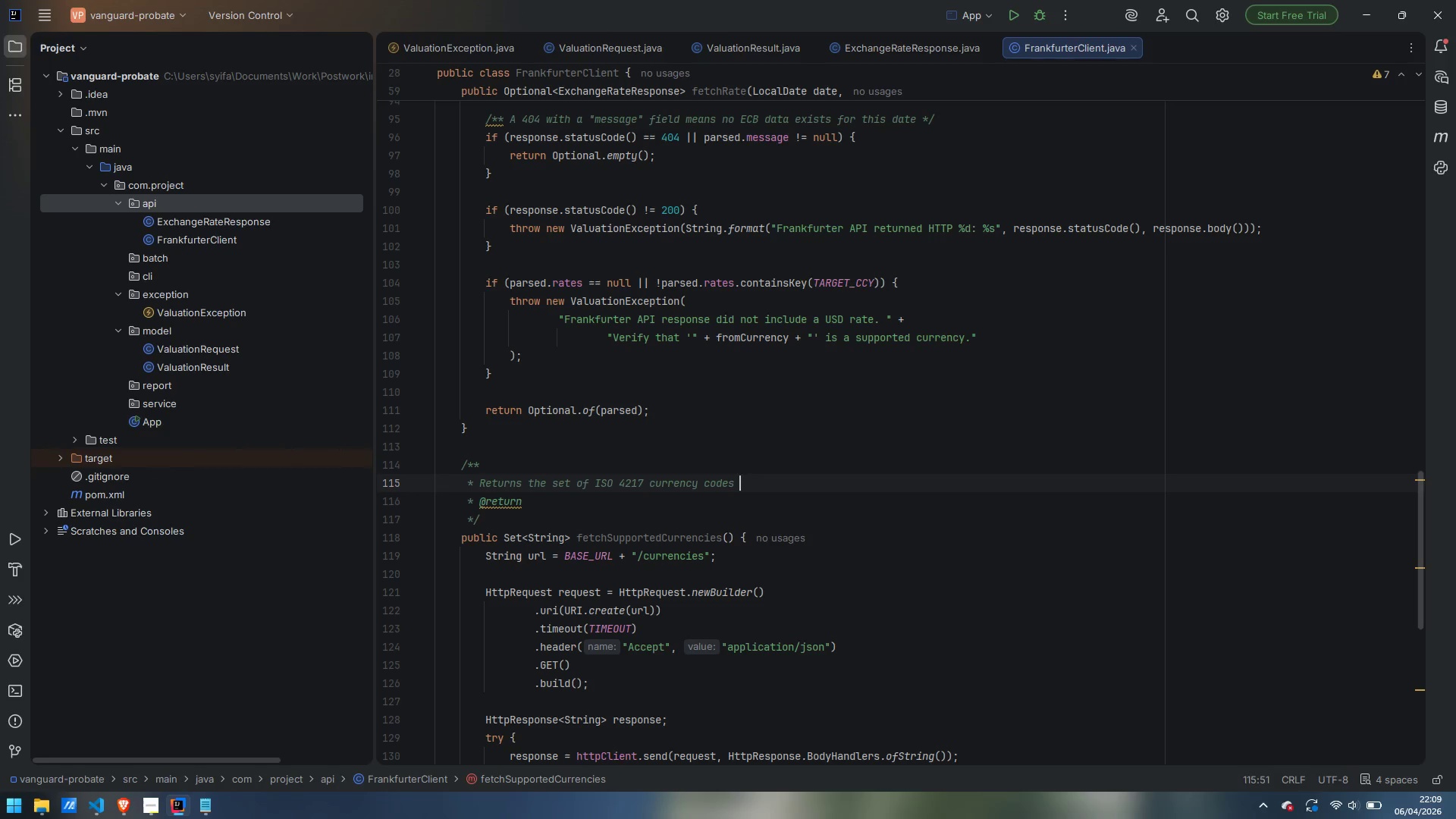 
type(supported by Frankfurter )
key(Backspace)
type(,)
 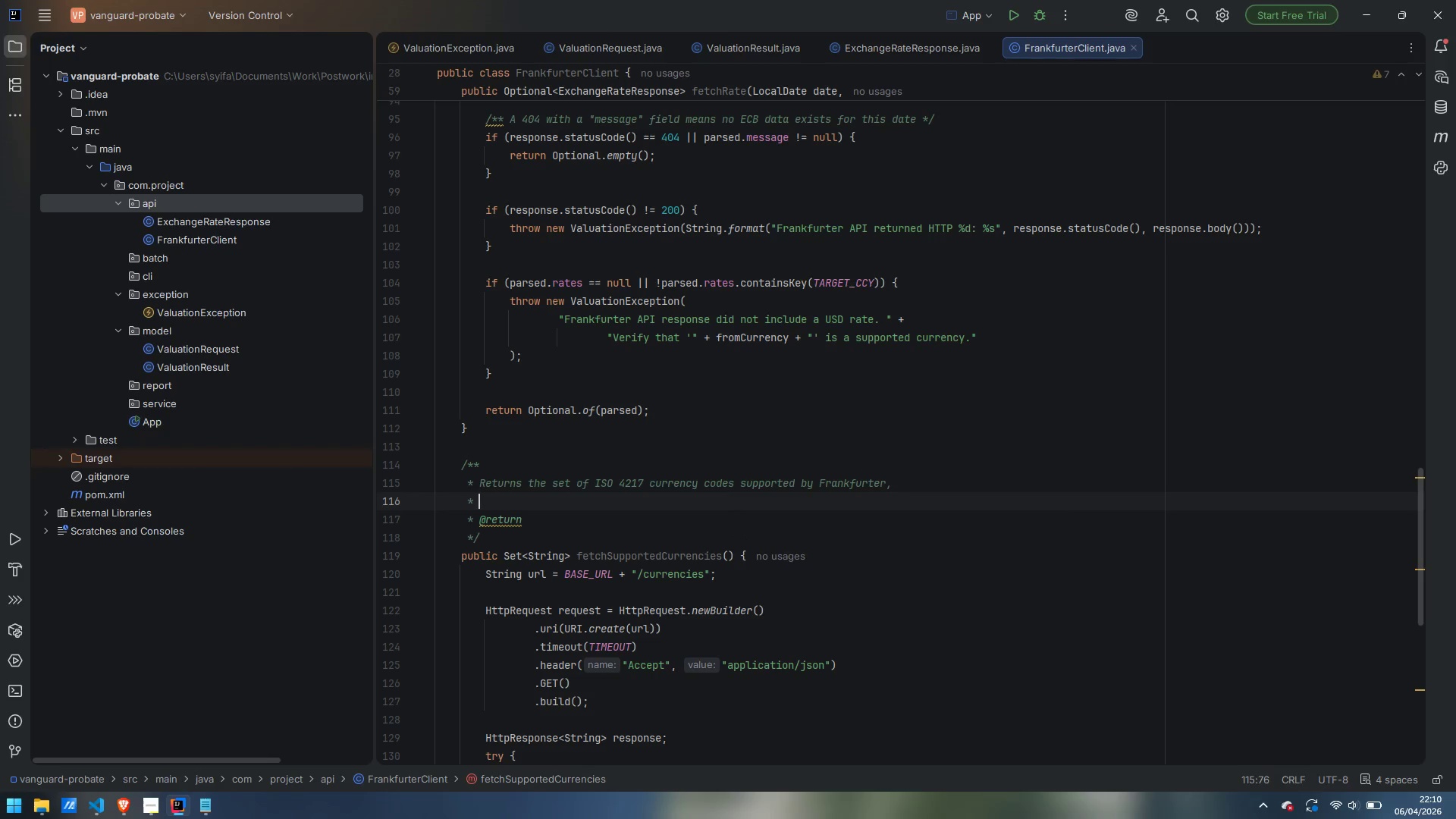 
 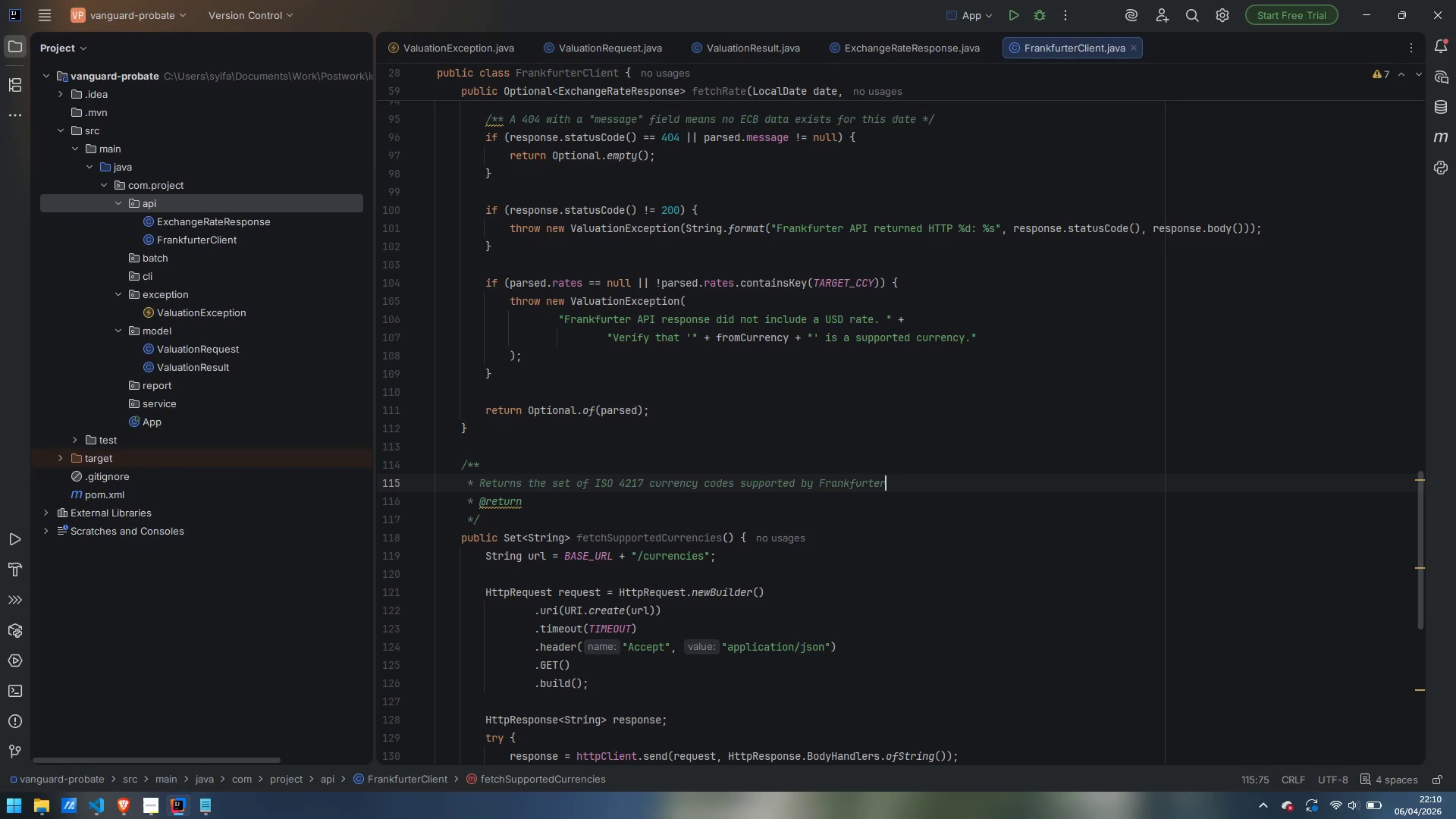 
key(Enter)
 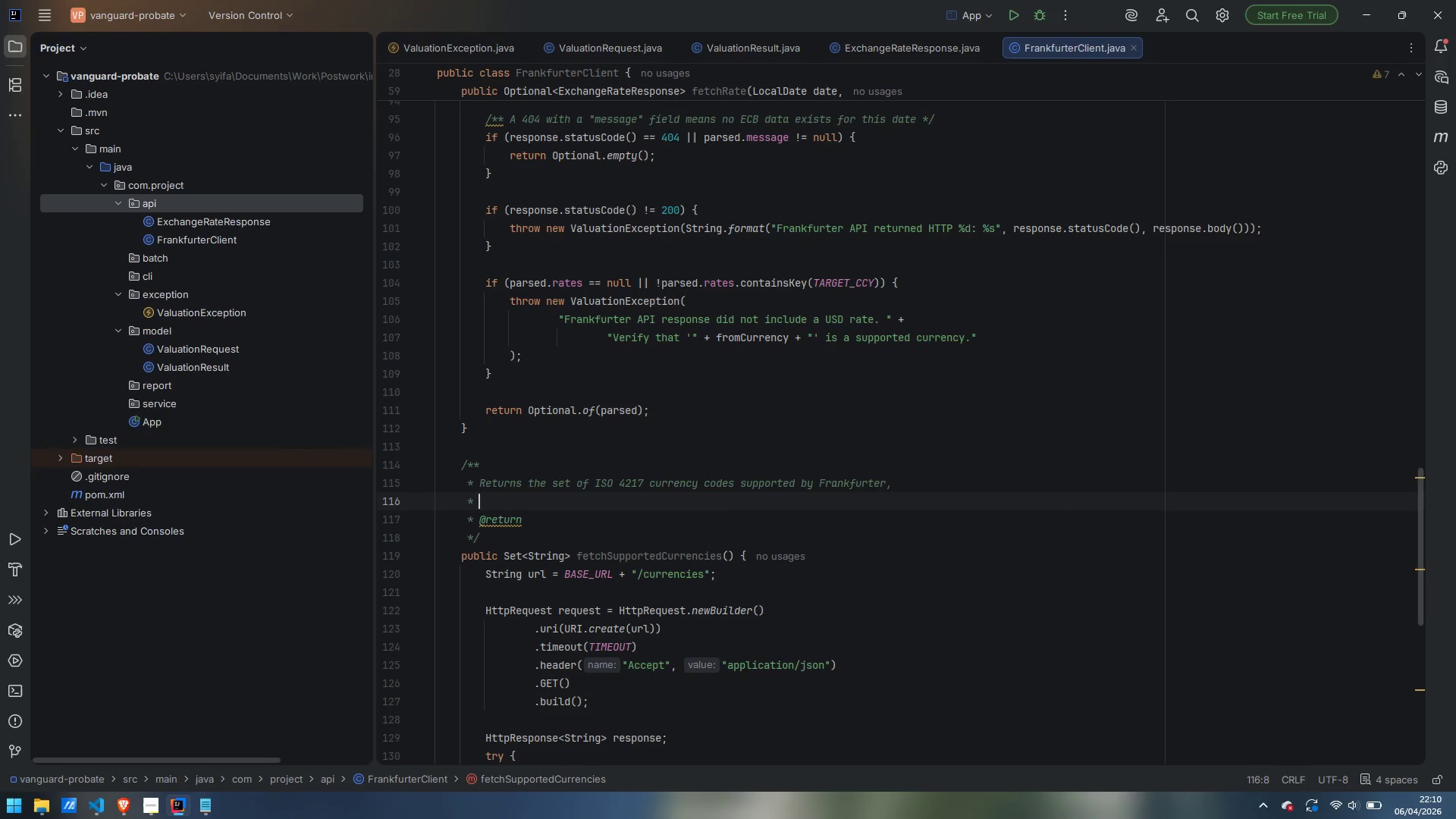 
type(sorted alphabetically.)
 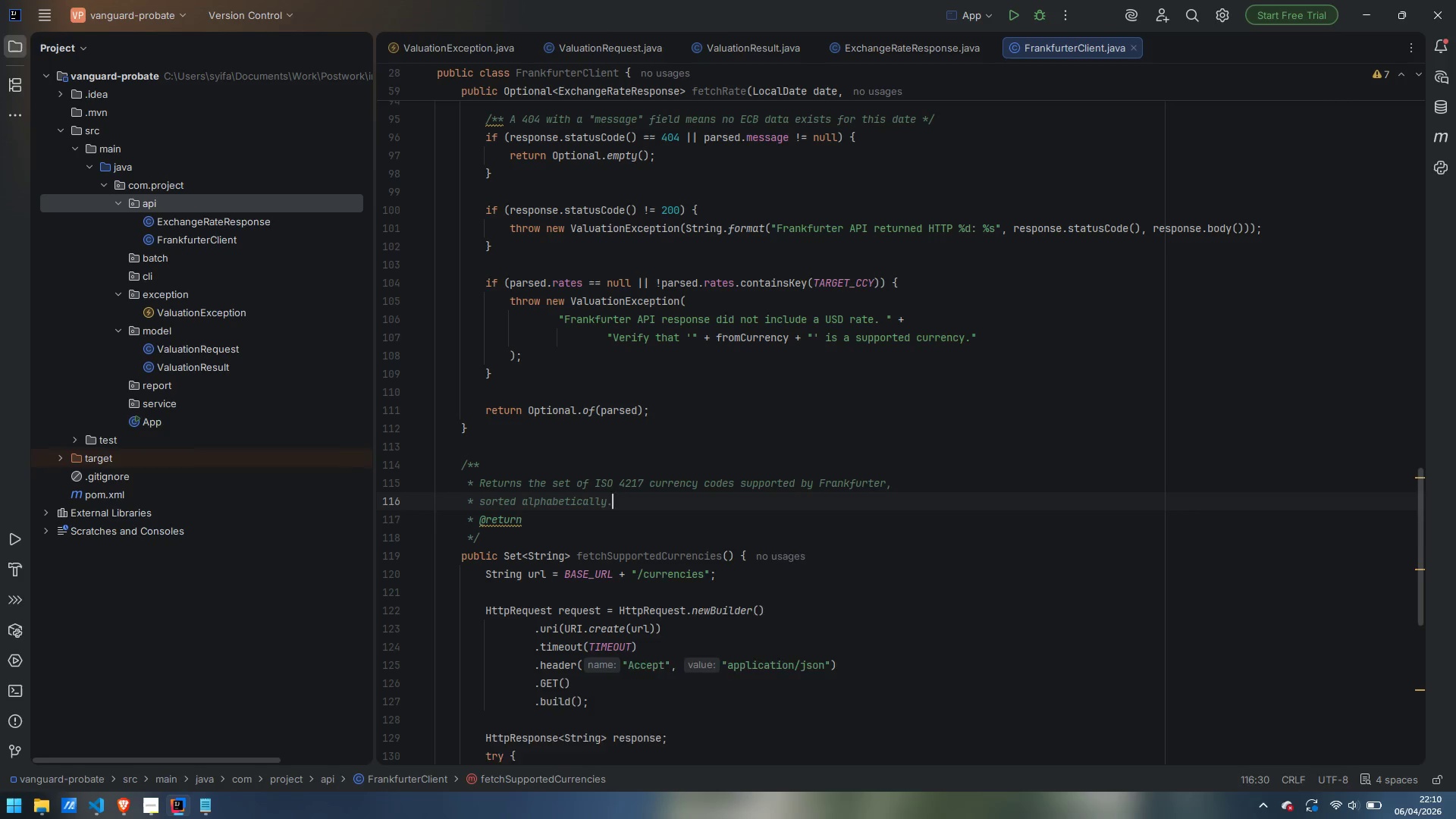 
key(Enter)
 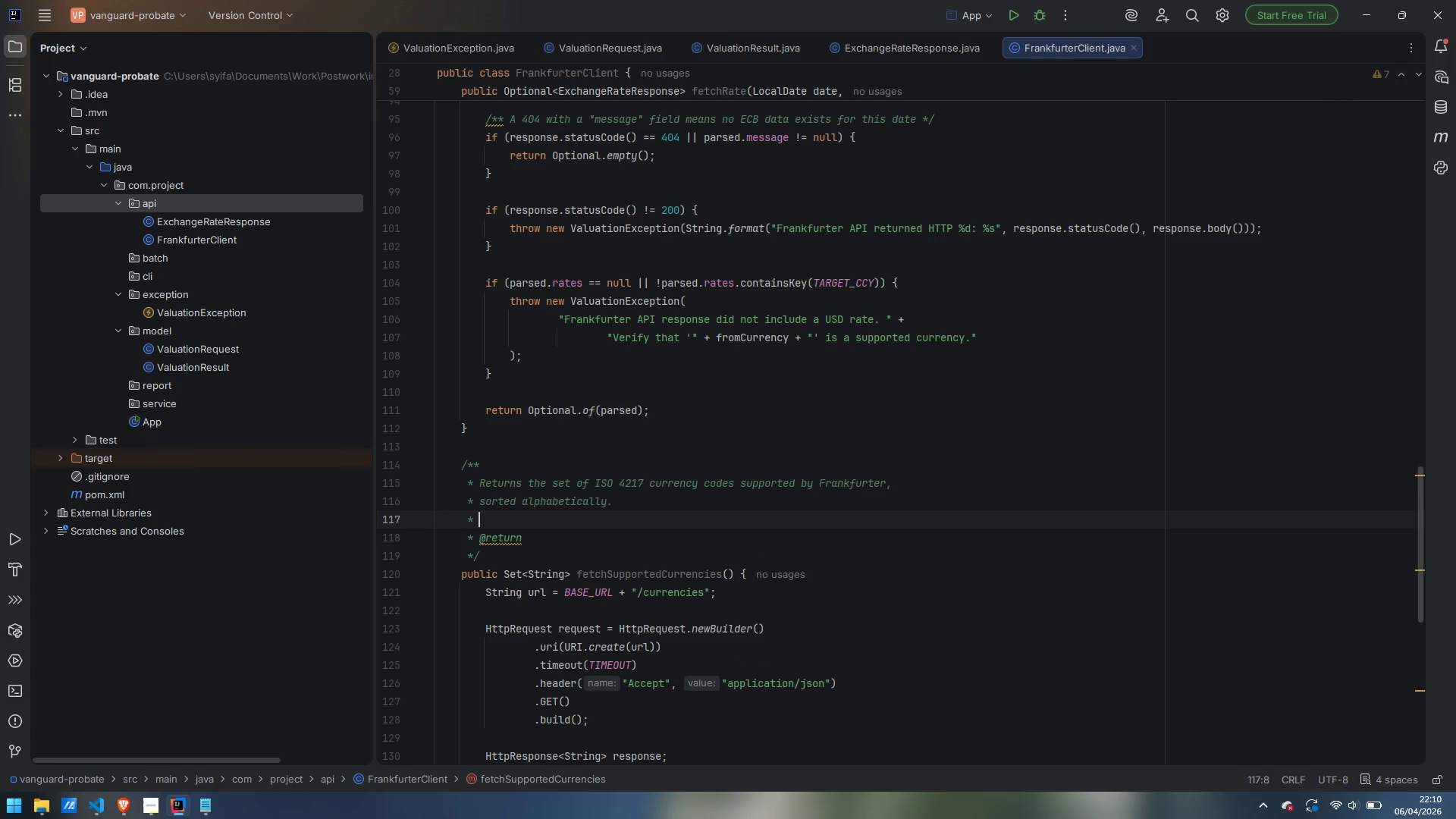 
key(ArrowDown)
 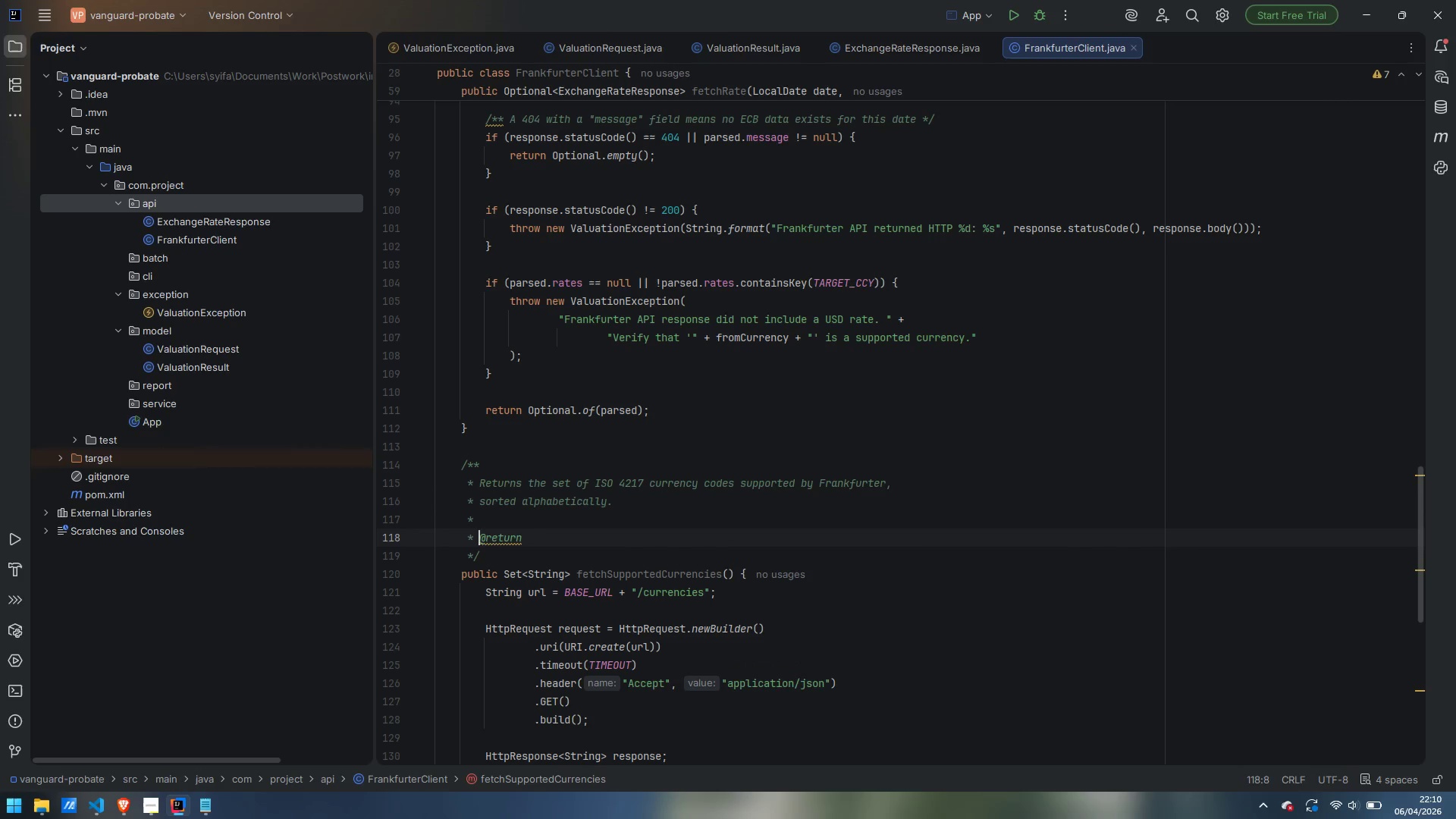 
key(Control+ArrowRight)
 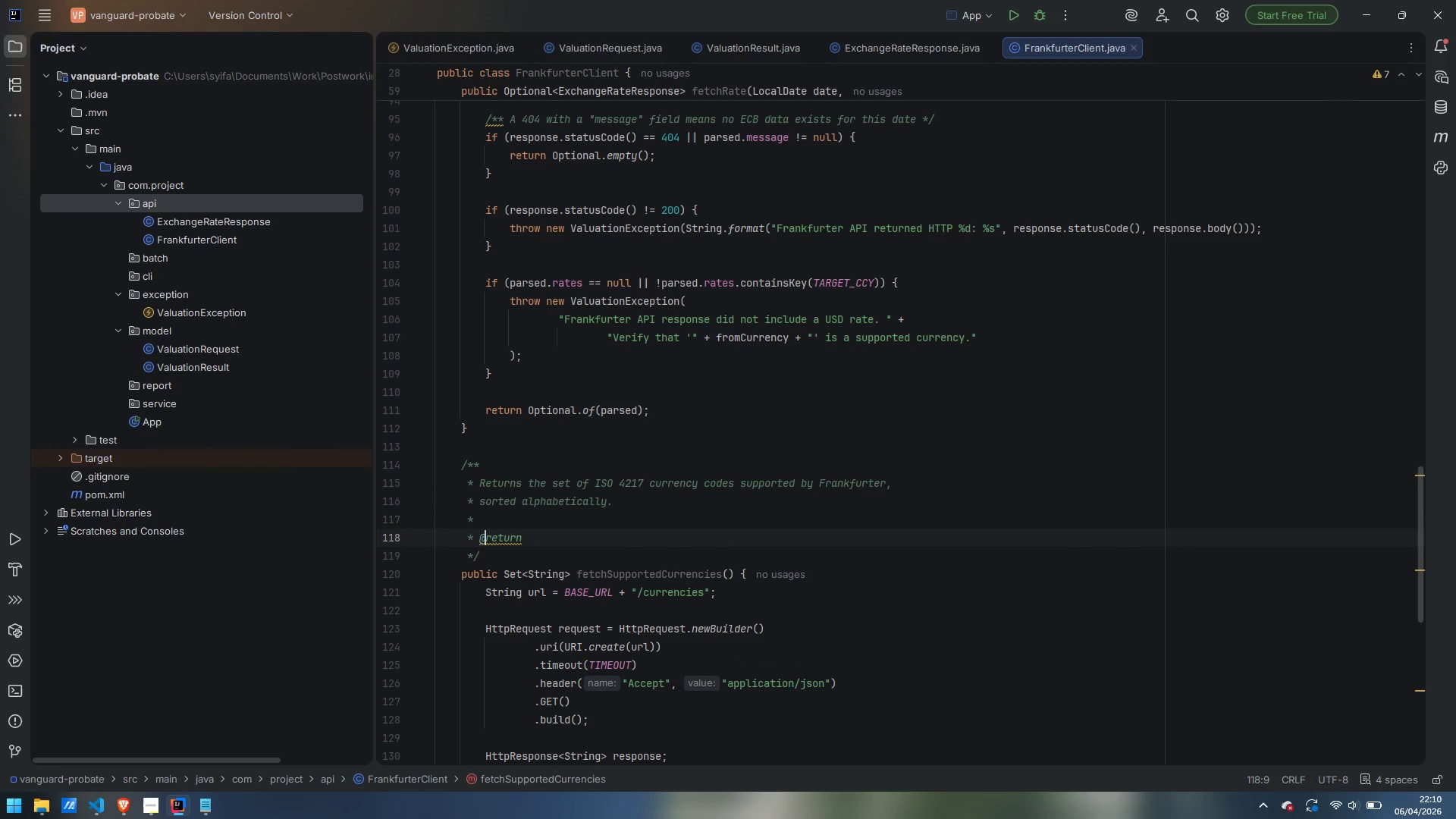 
key(Control+ControlLeft)
 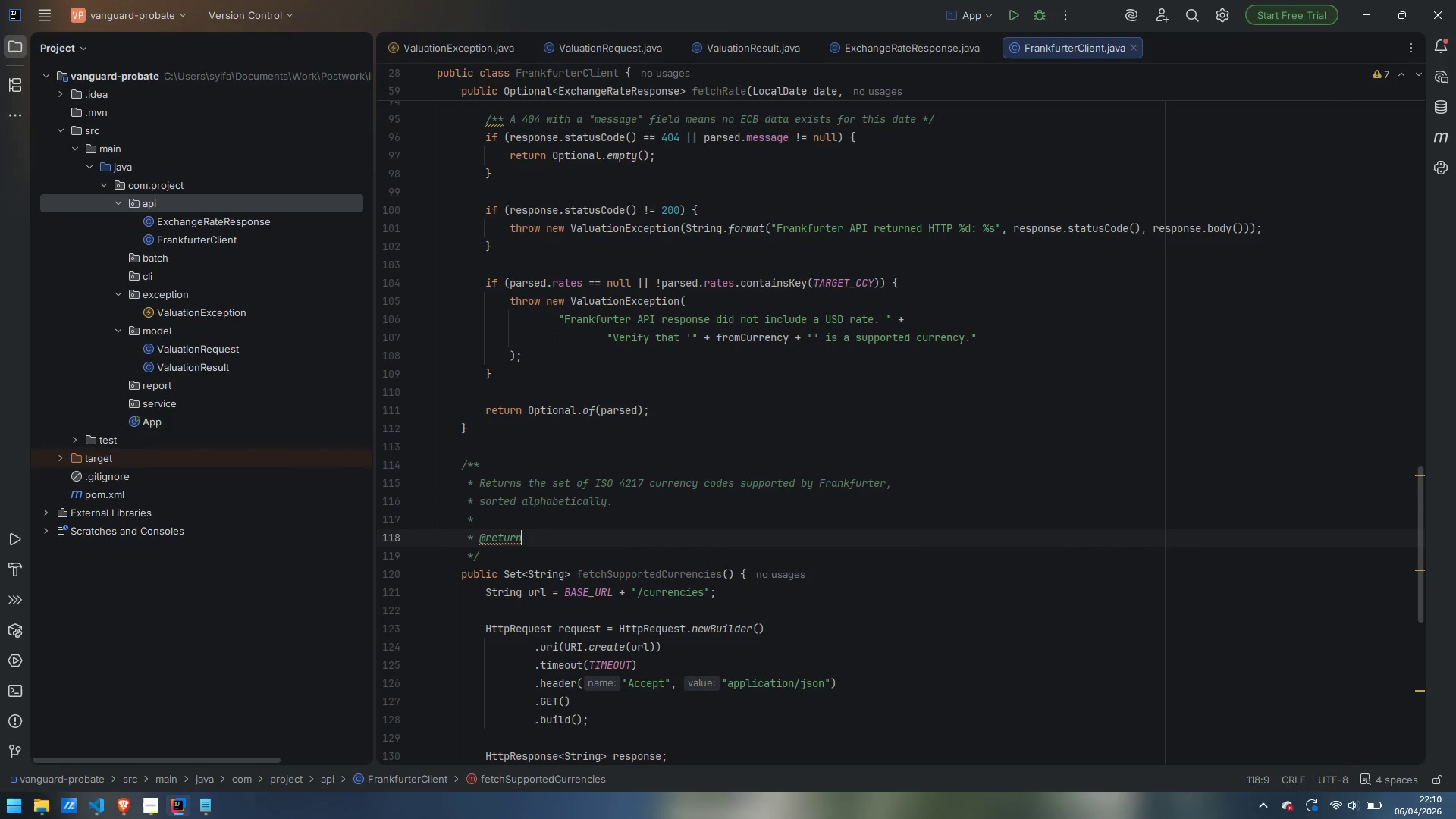 
key(Control+ArrowRight)
 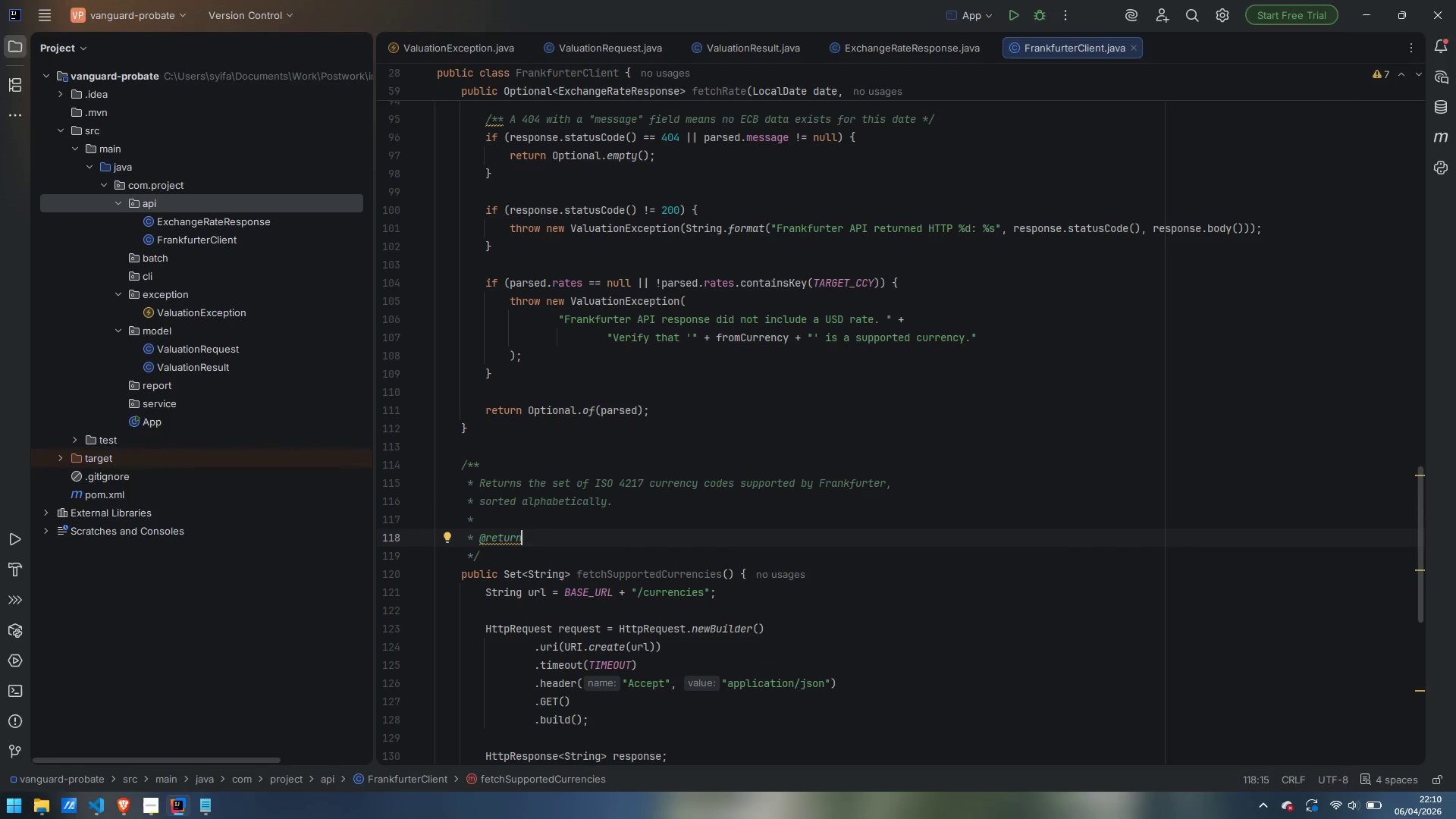 
key(Space)
 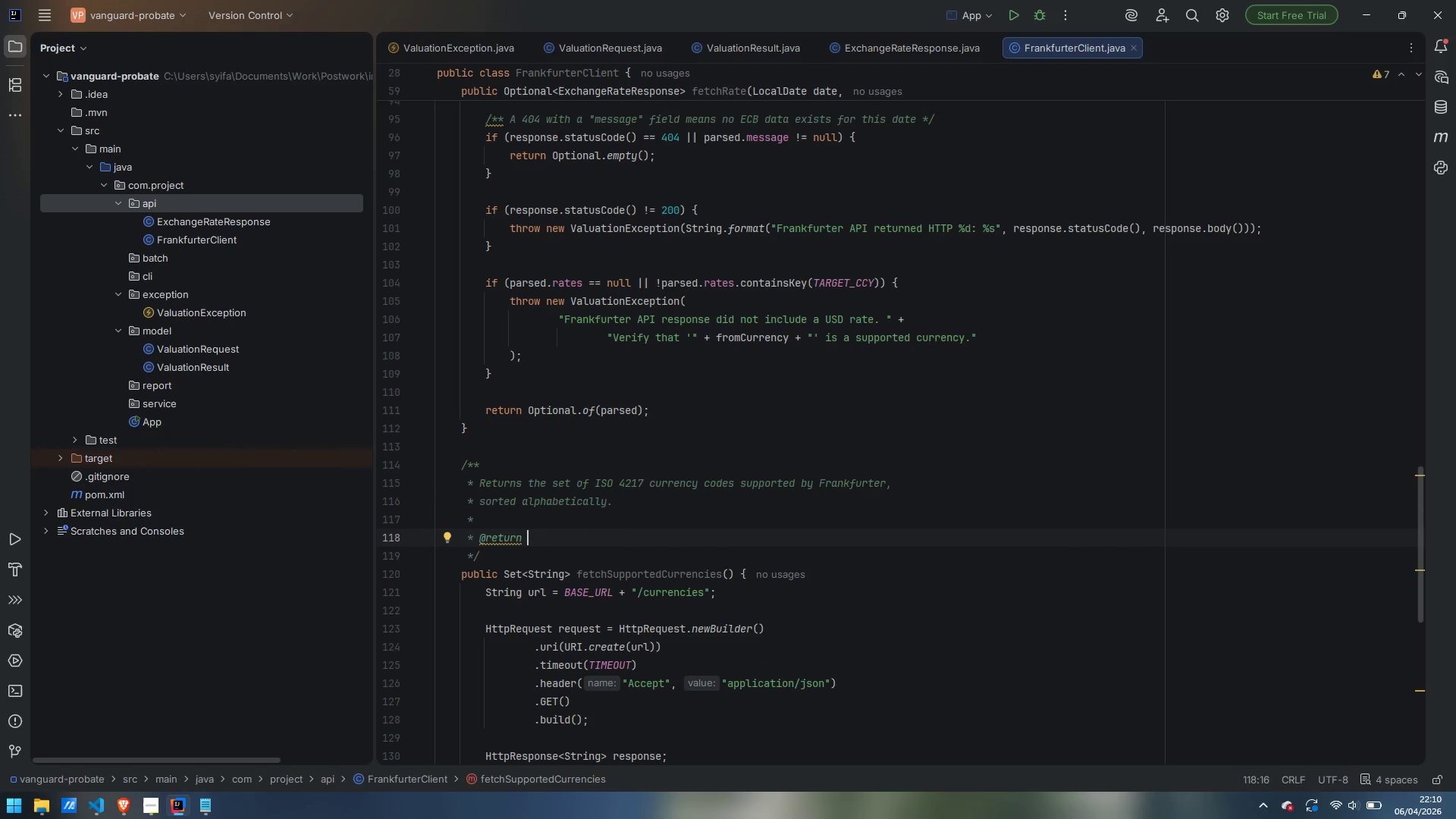 
key(Control+Backspace)
 